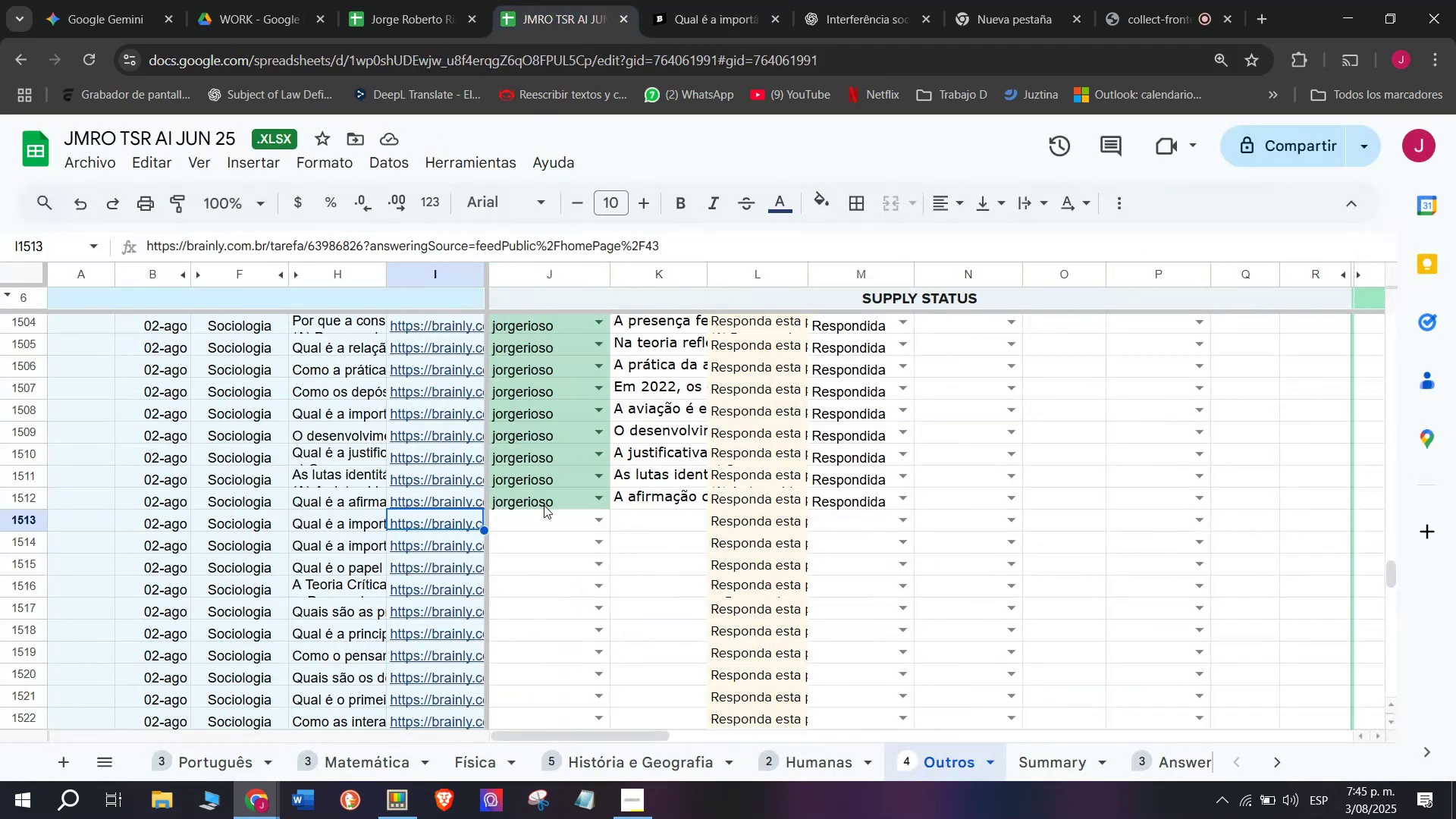 
left_click([541, 520])
 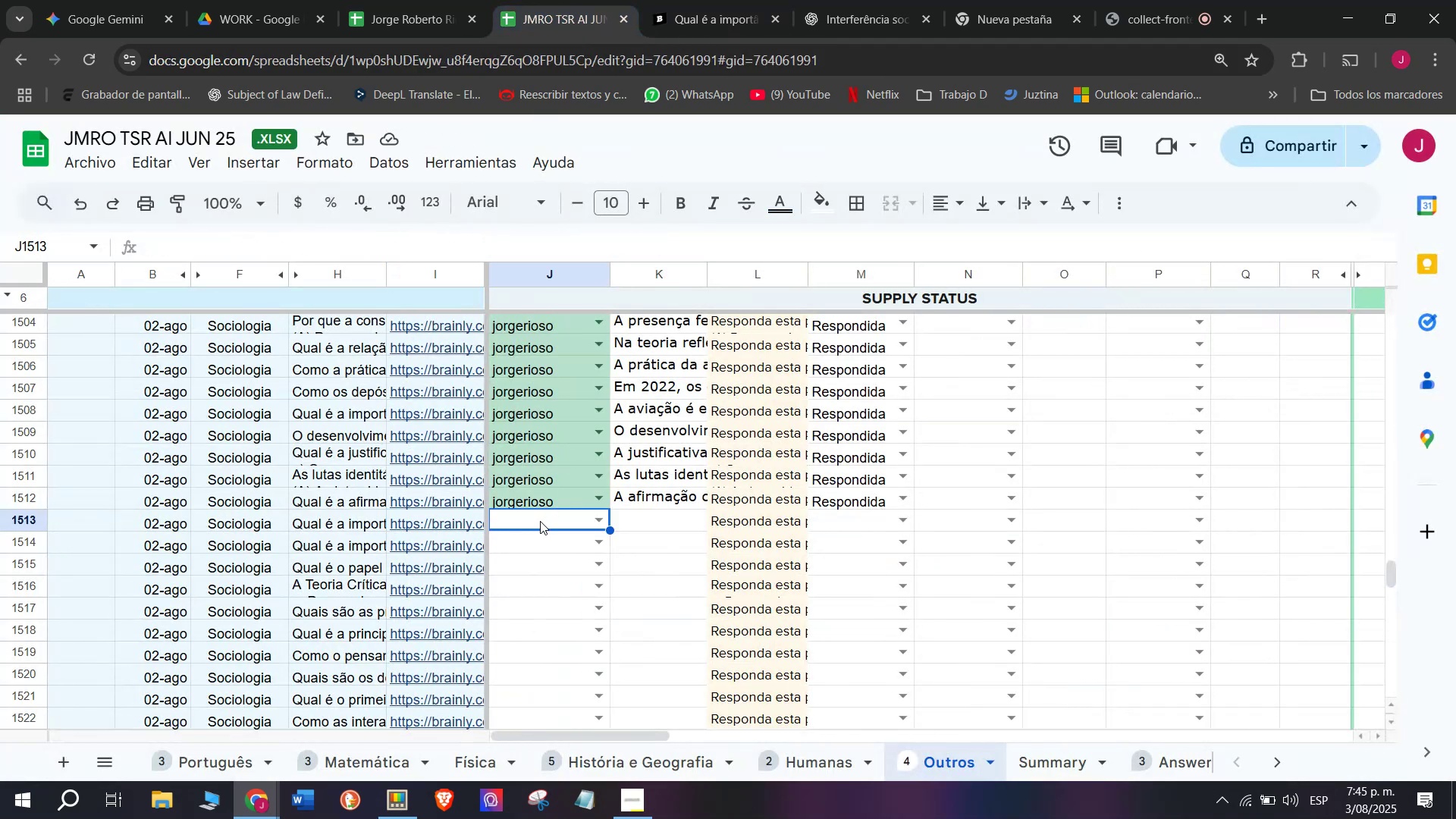 
key(J)
 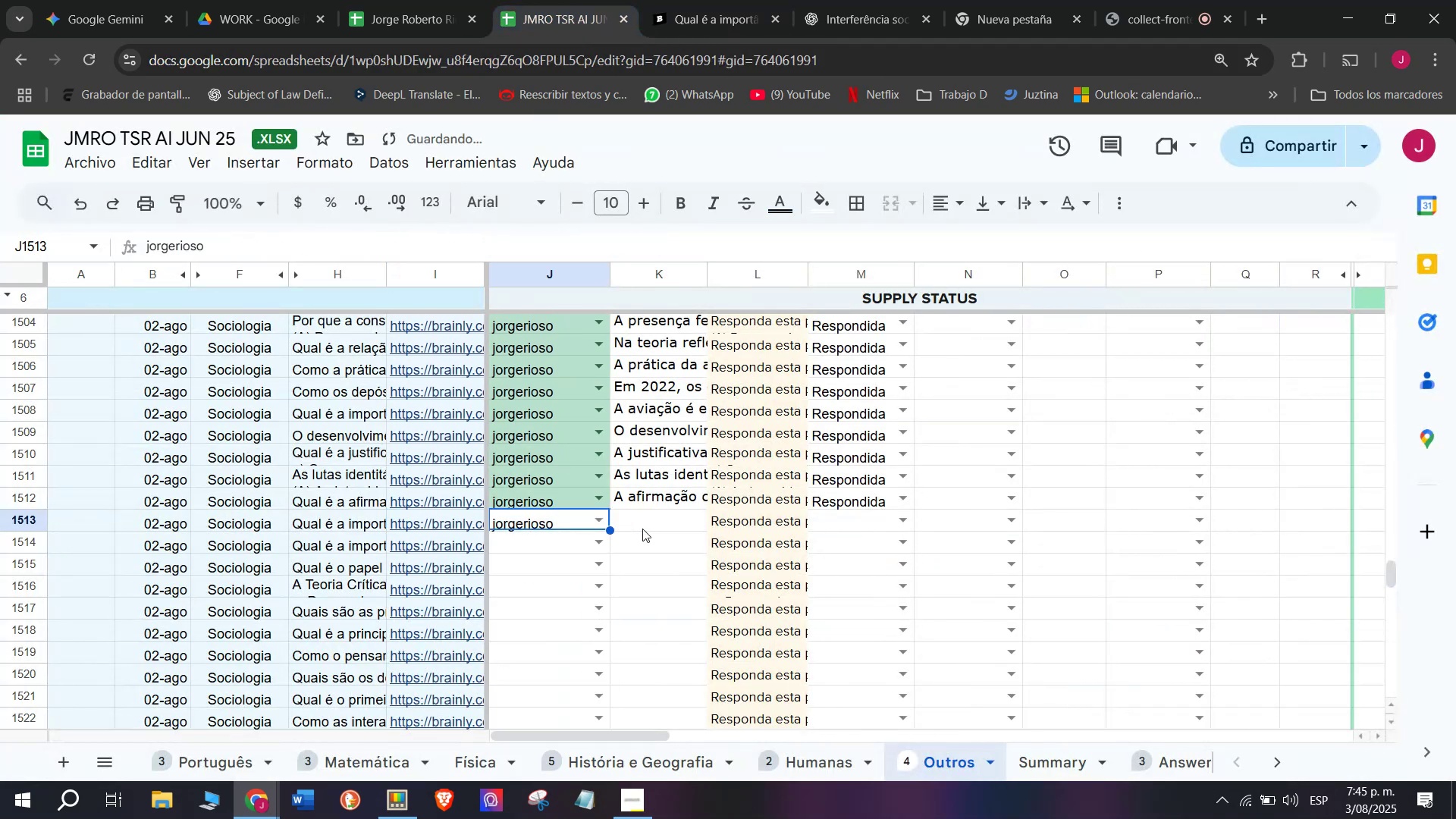 
triple_click([647, 526])
 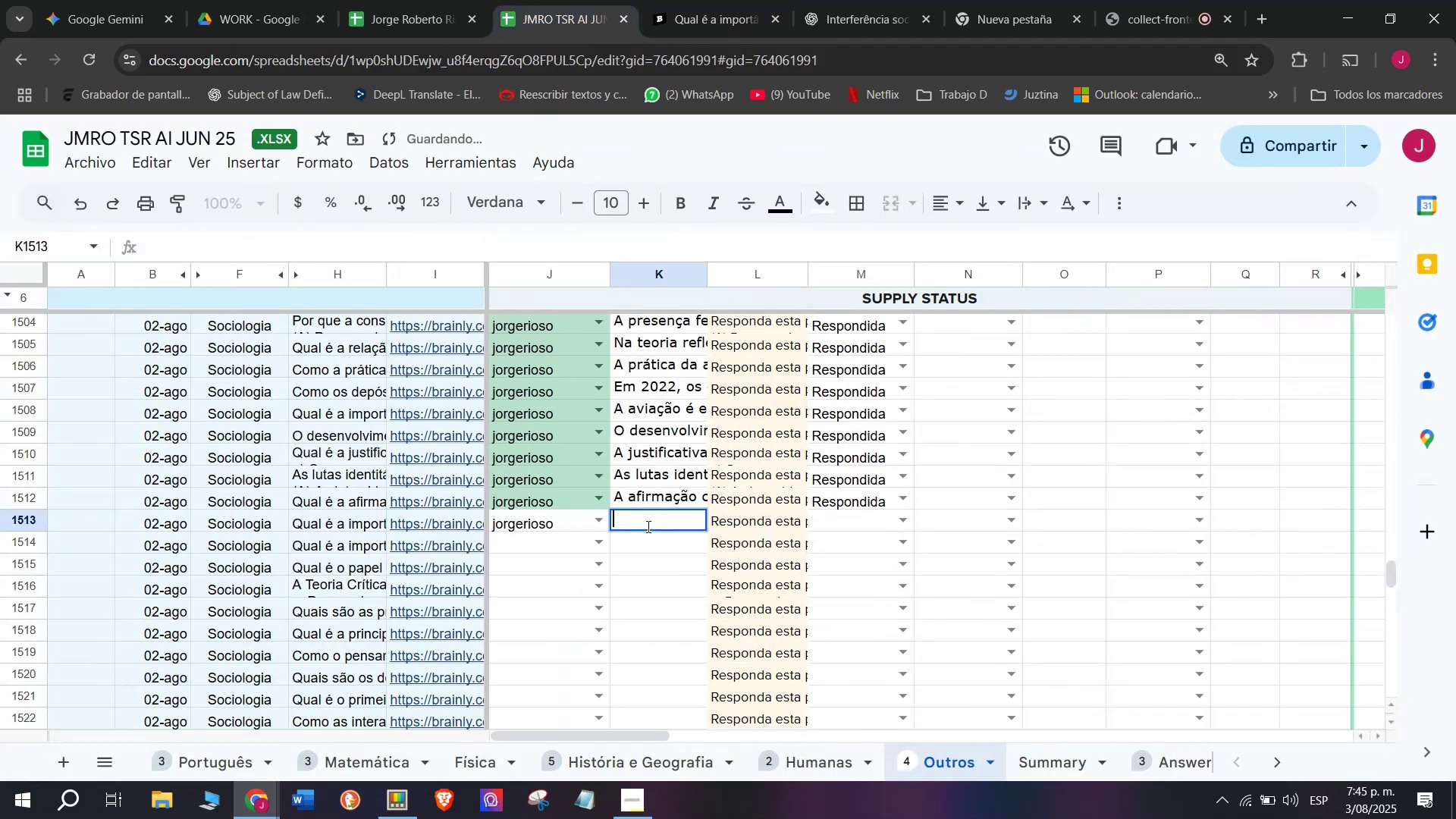 
key(Control+V)
 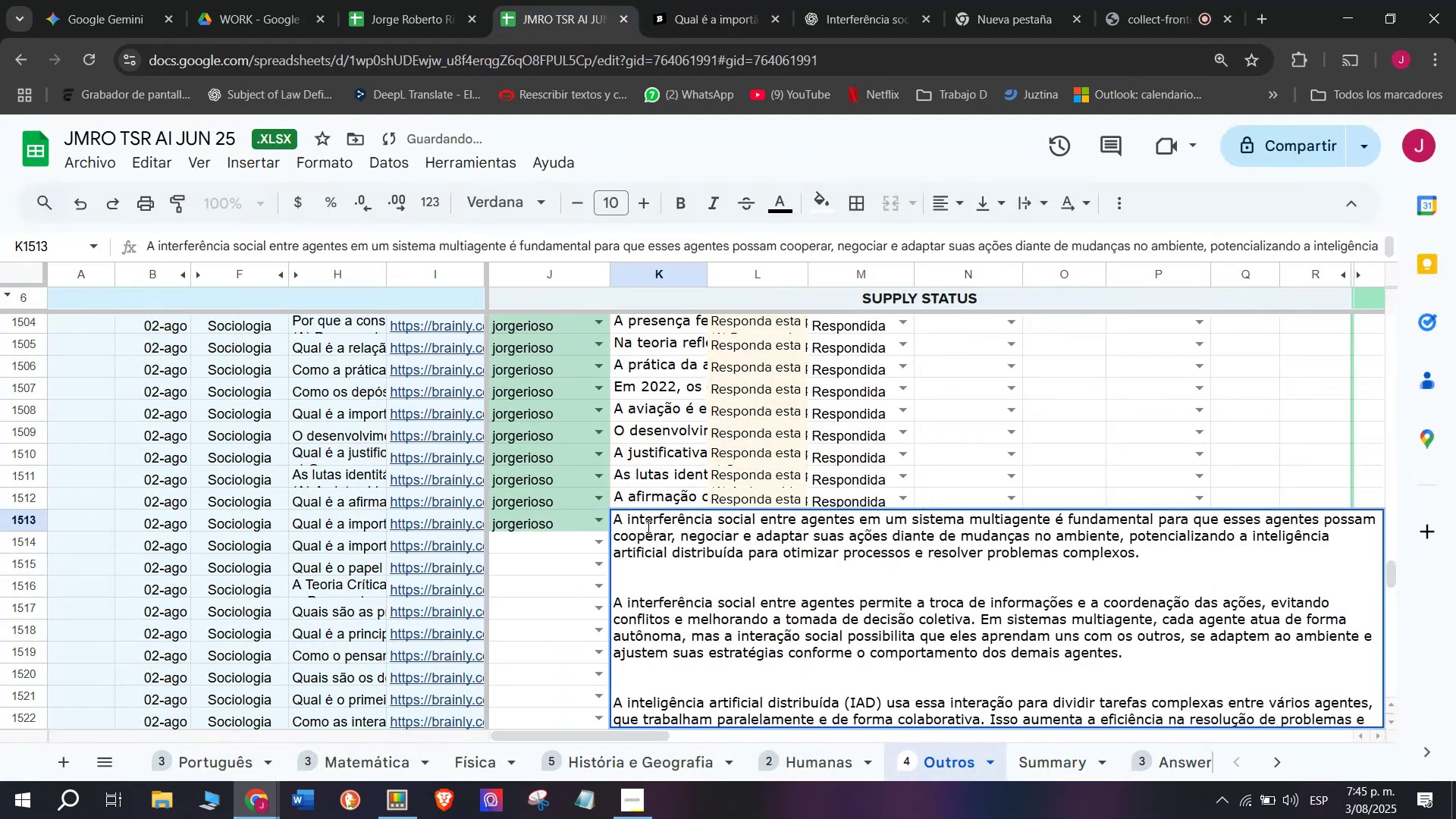 
key(Enter)
 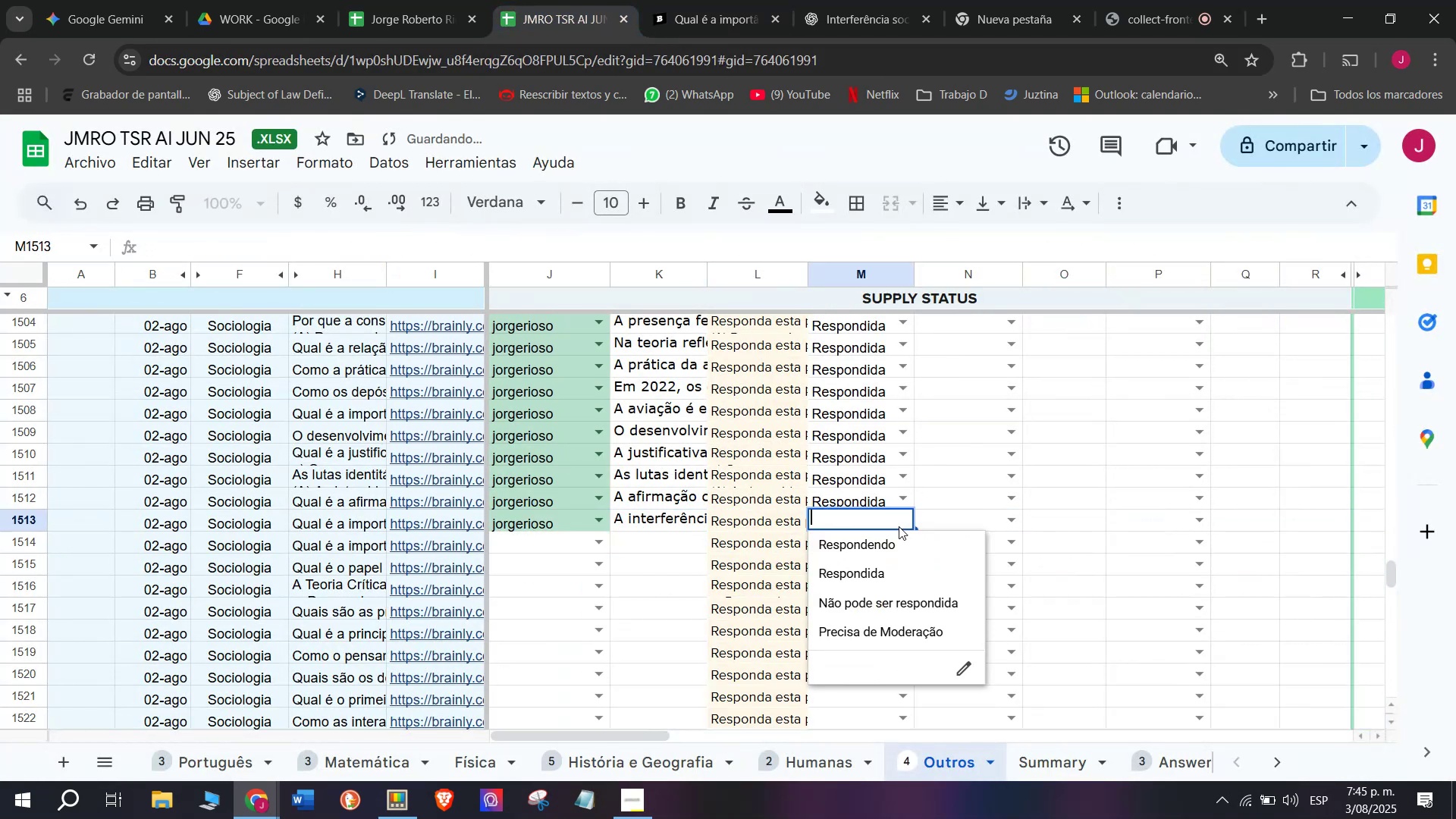 
double_click([855, 576])
 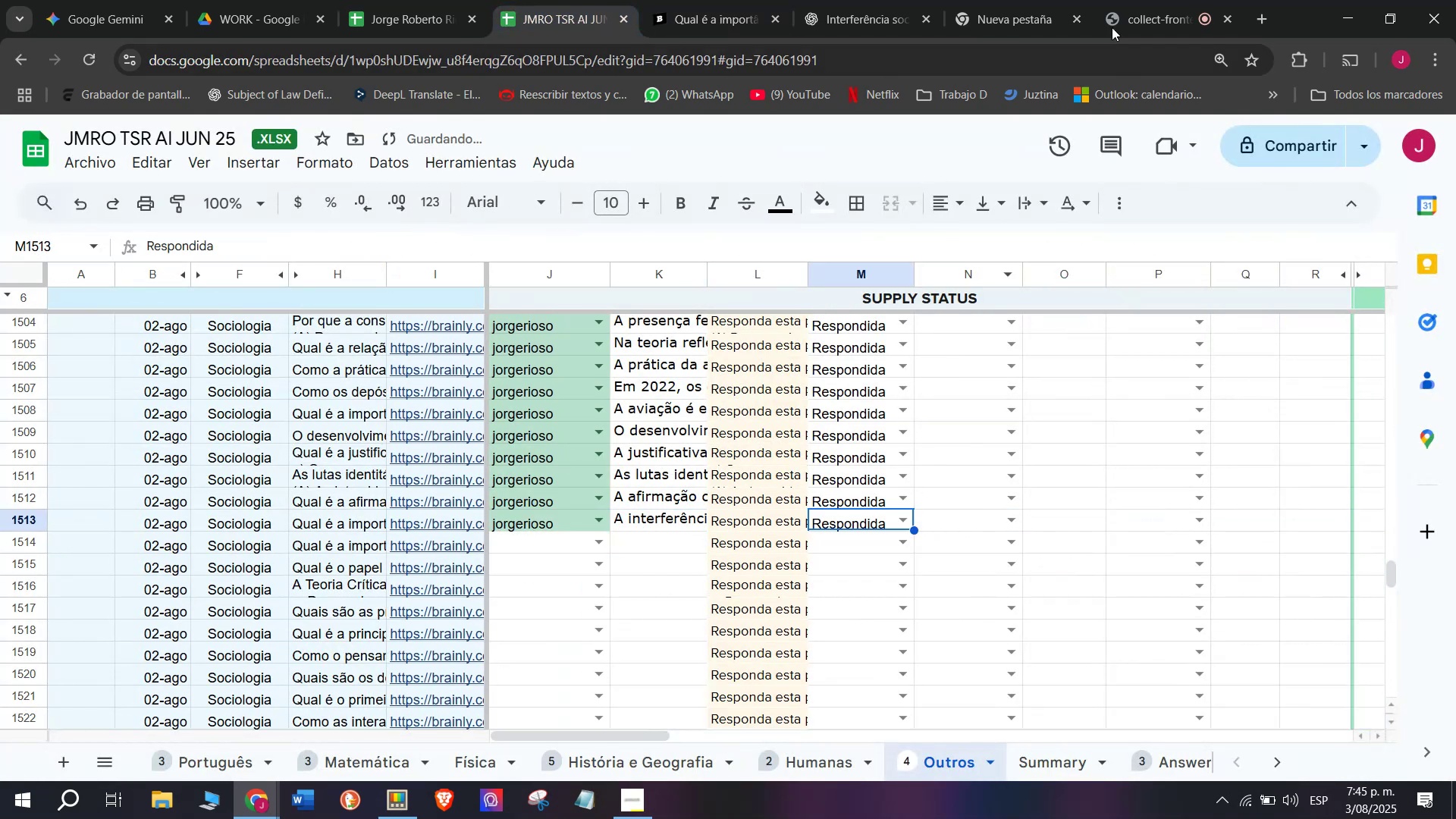 
left_click([1128, 0])
 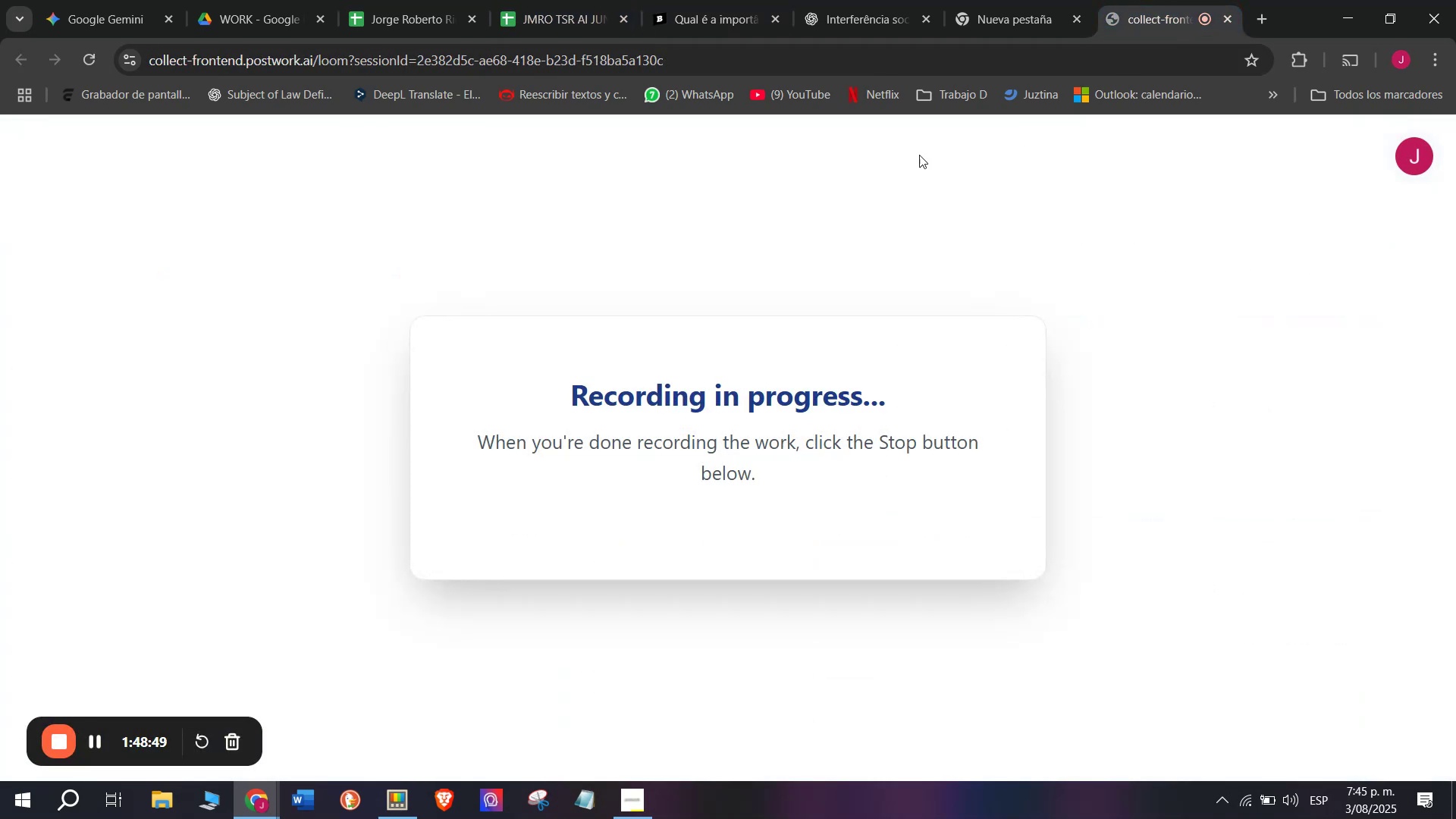 
left_click([723, 0])
 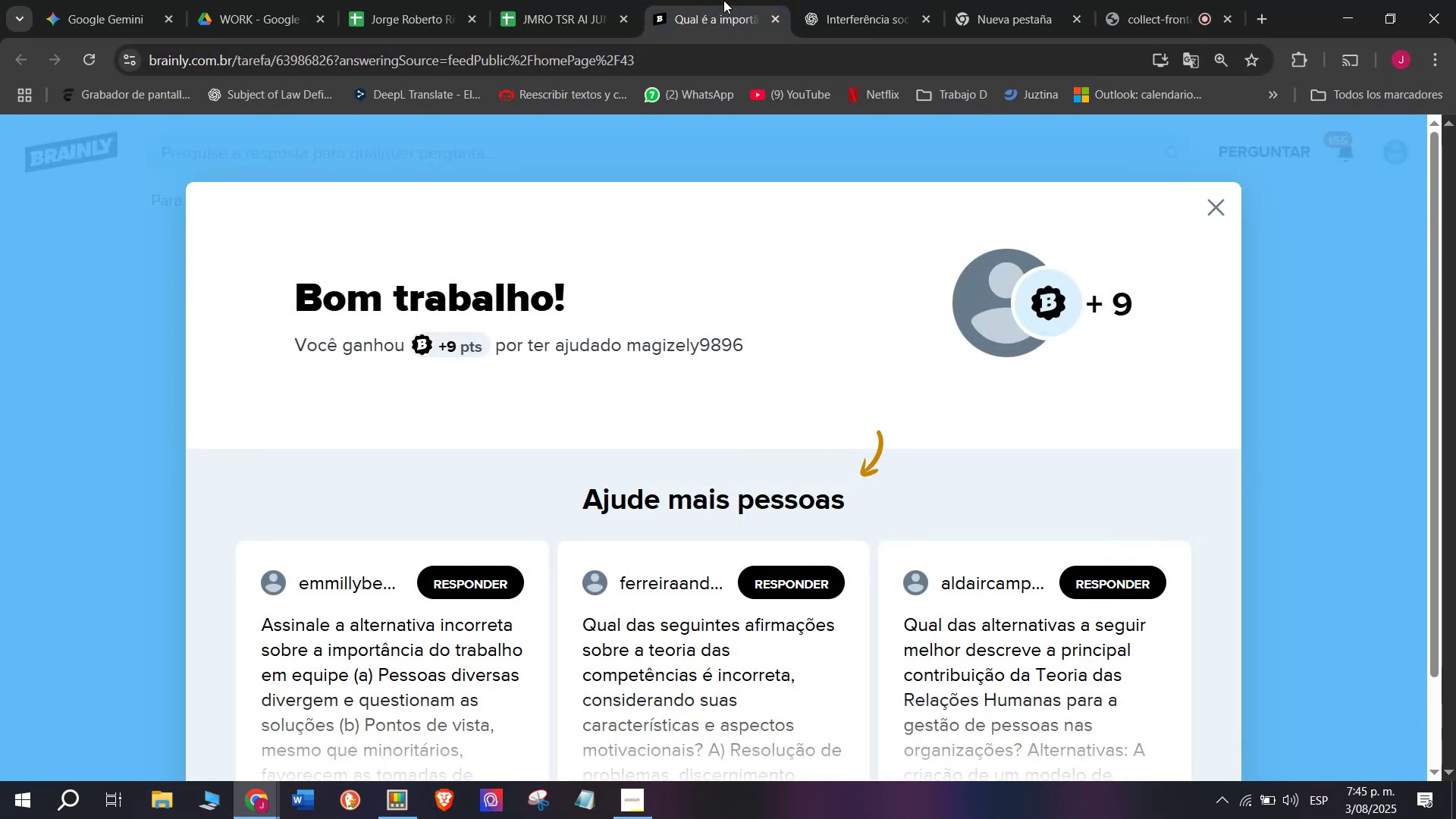 
left_click([723, 0])
 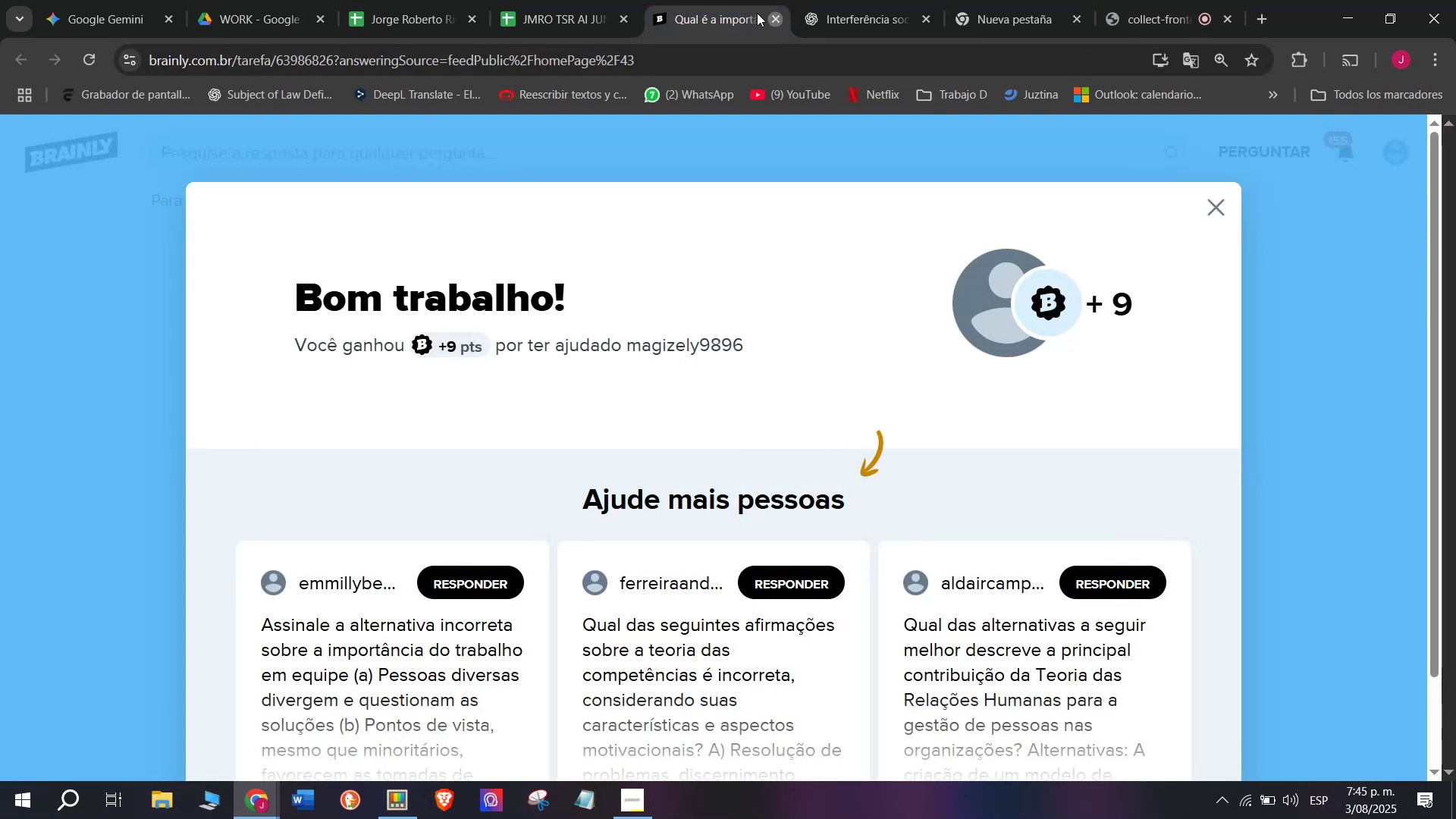 
double_click([596, 0])
 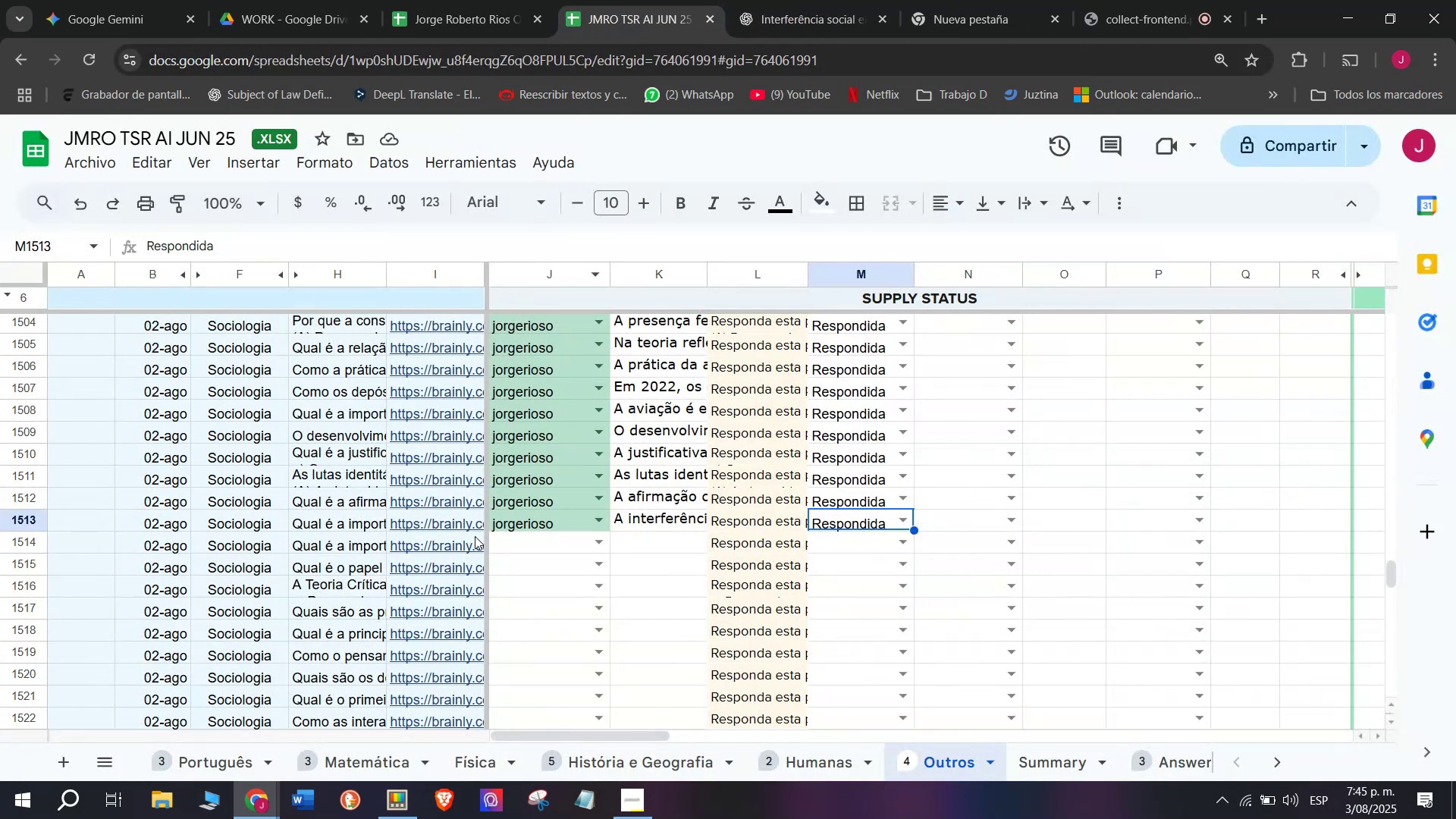 
left_click([470, 544])
 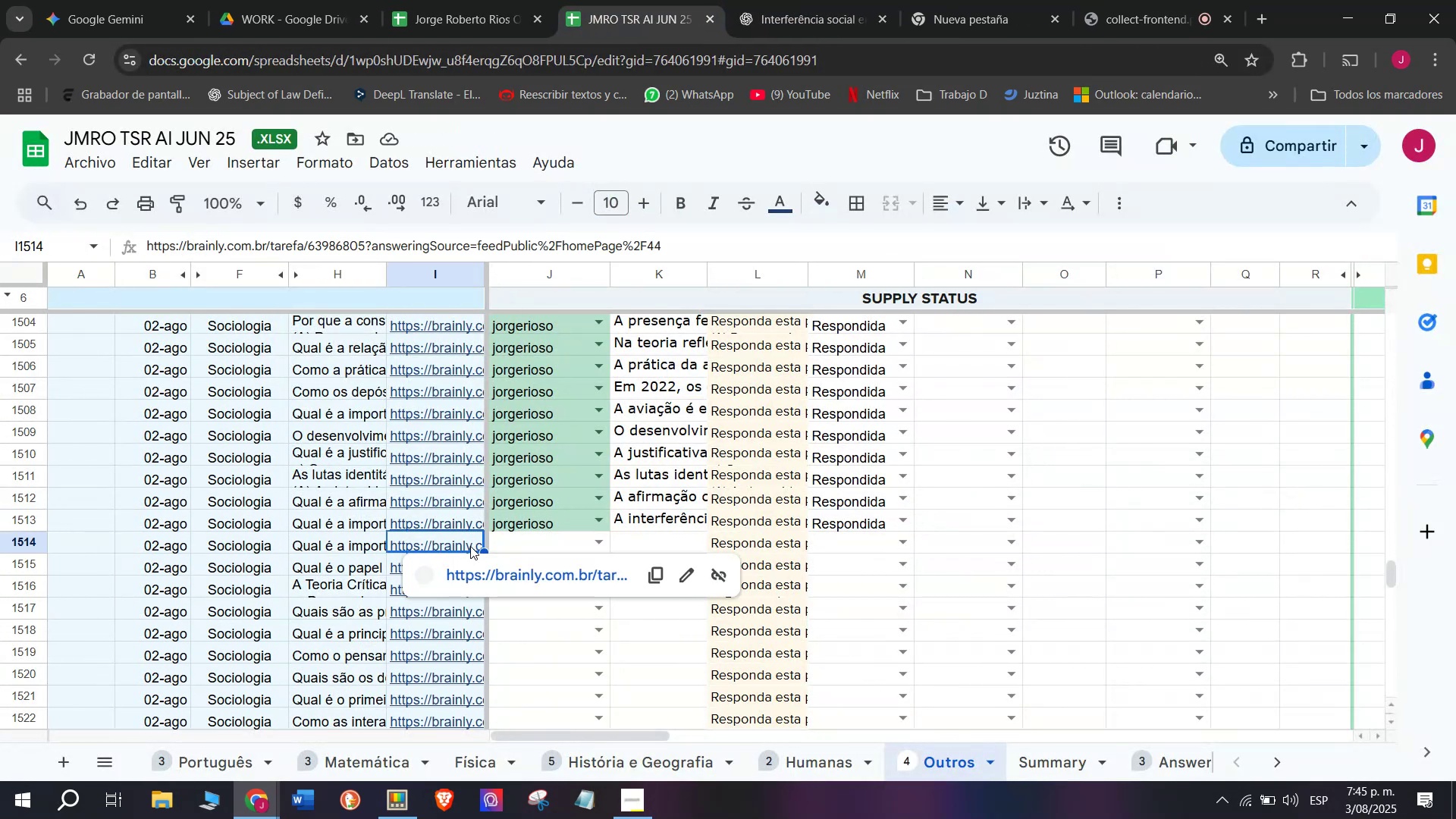 
mouse_move([482, 549])
 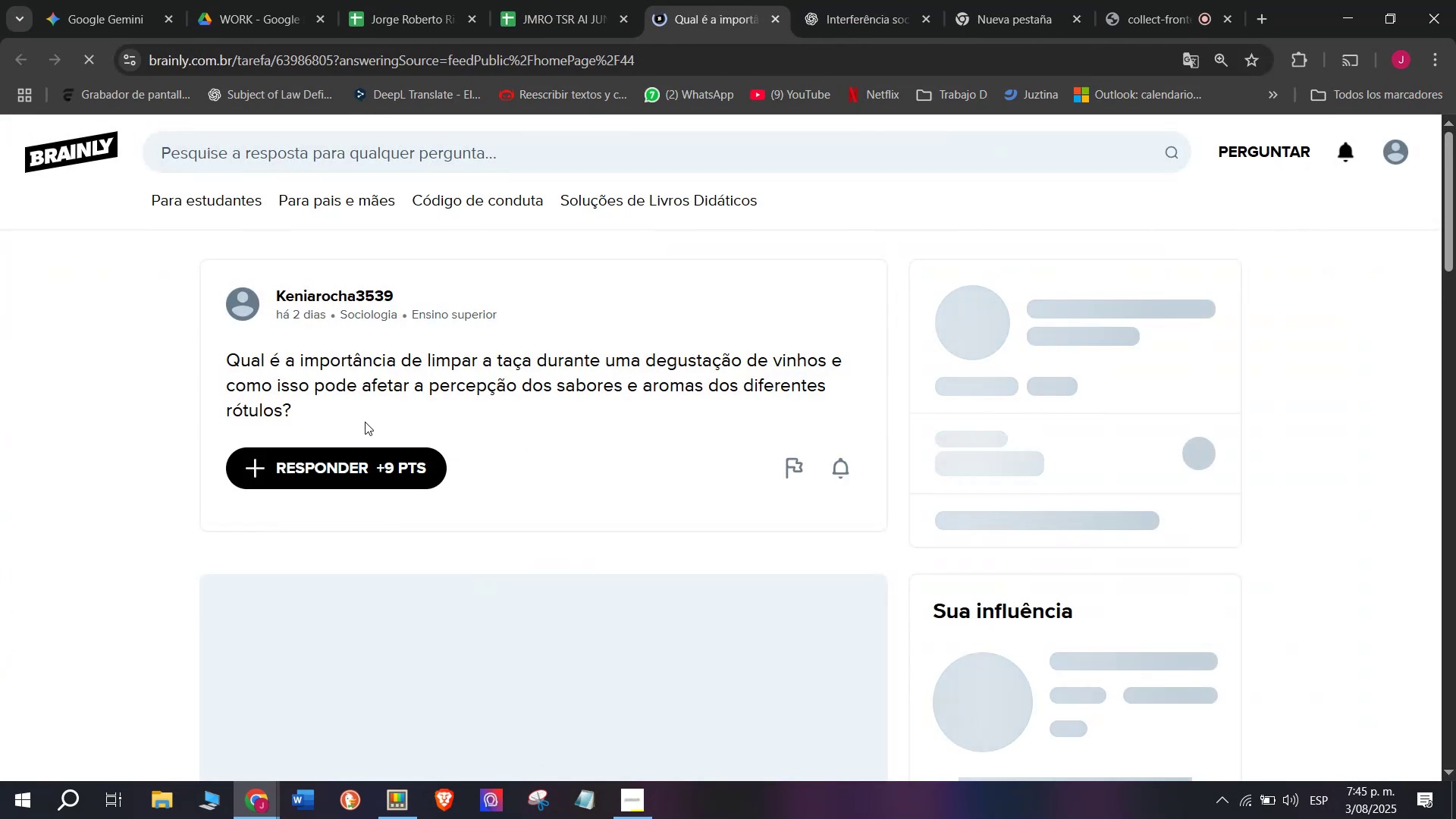 
left_click_drag(start_coordinate=[323, 416], to_coordinate=[198, 357])
 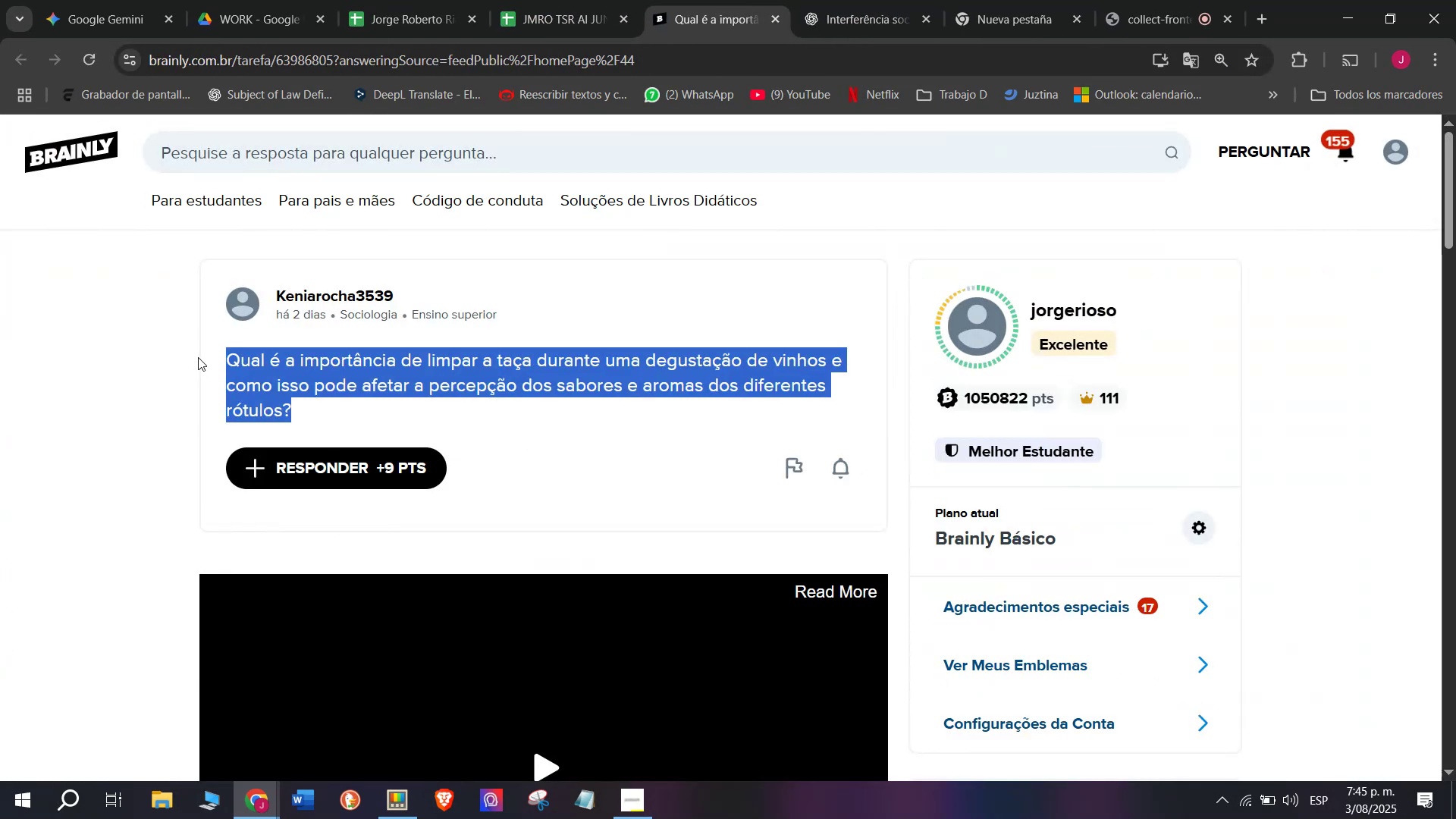 
key(Control+C)
 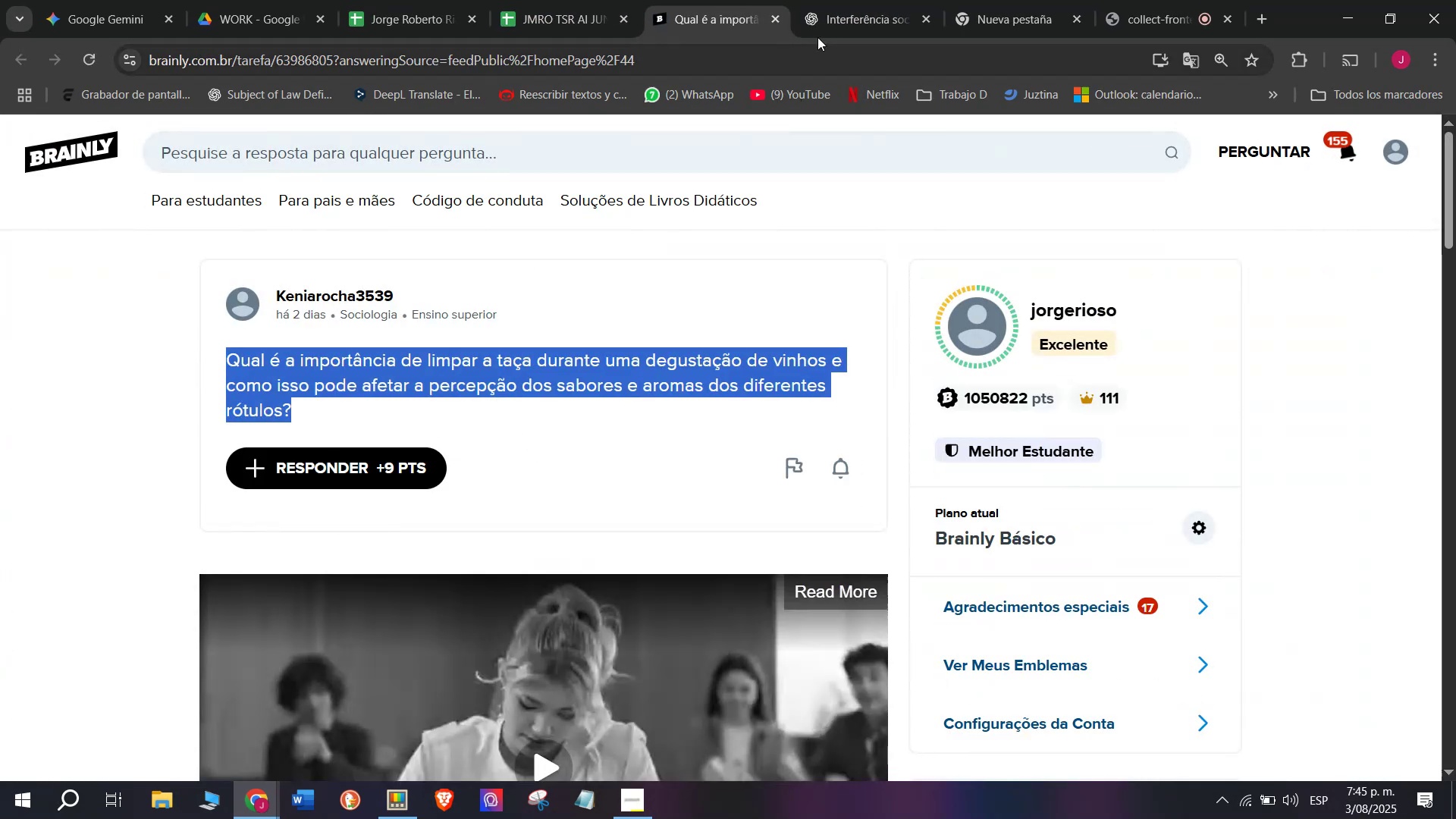 
left_click([883, 0])
 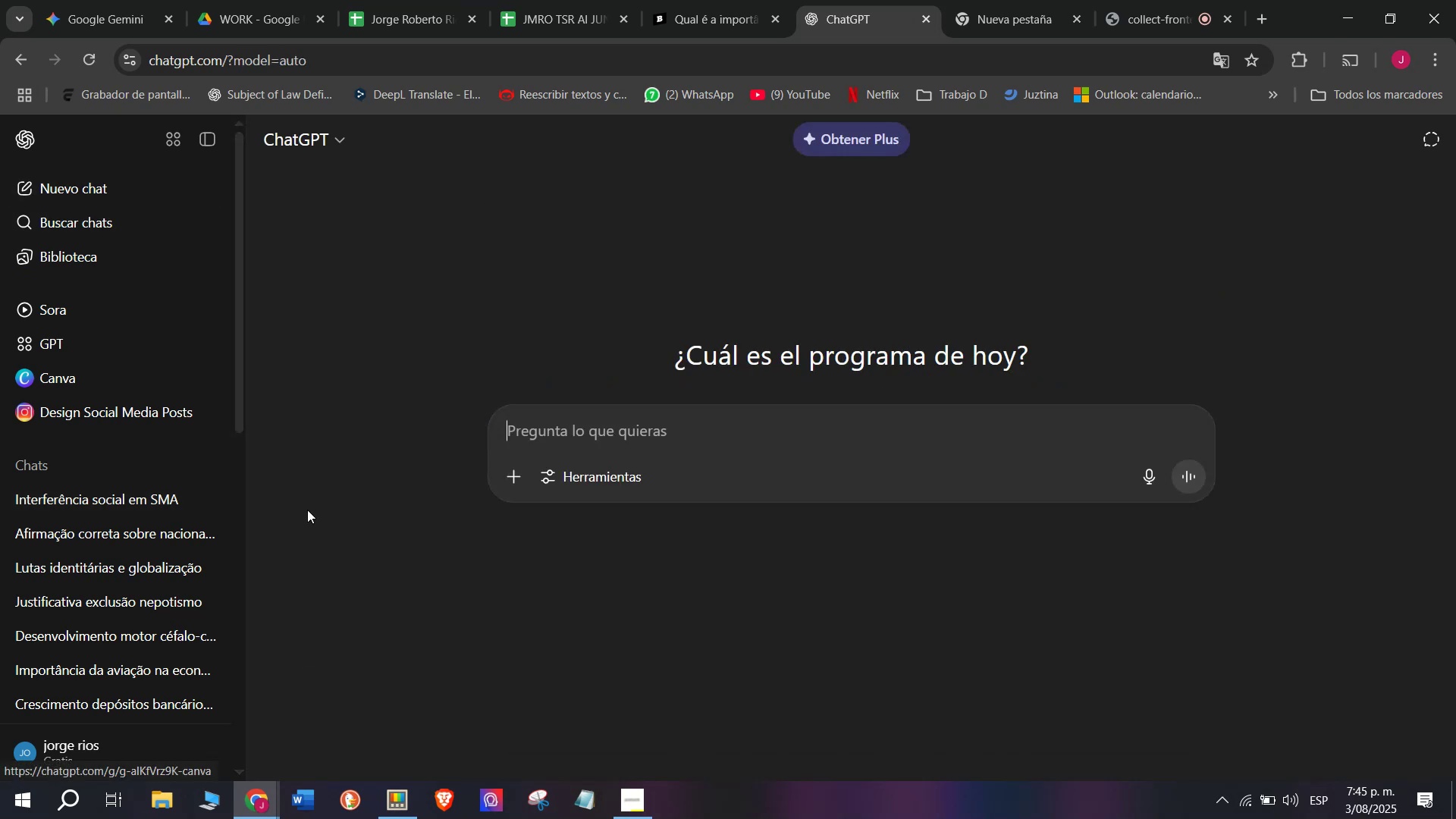 
key(Meta+MetaLeft)
 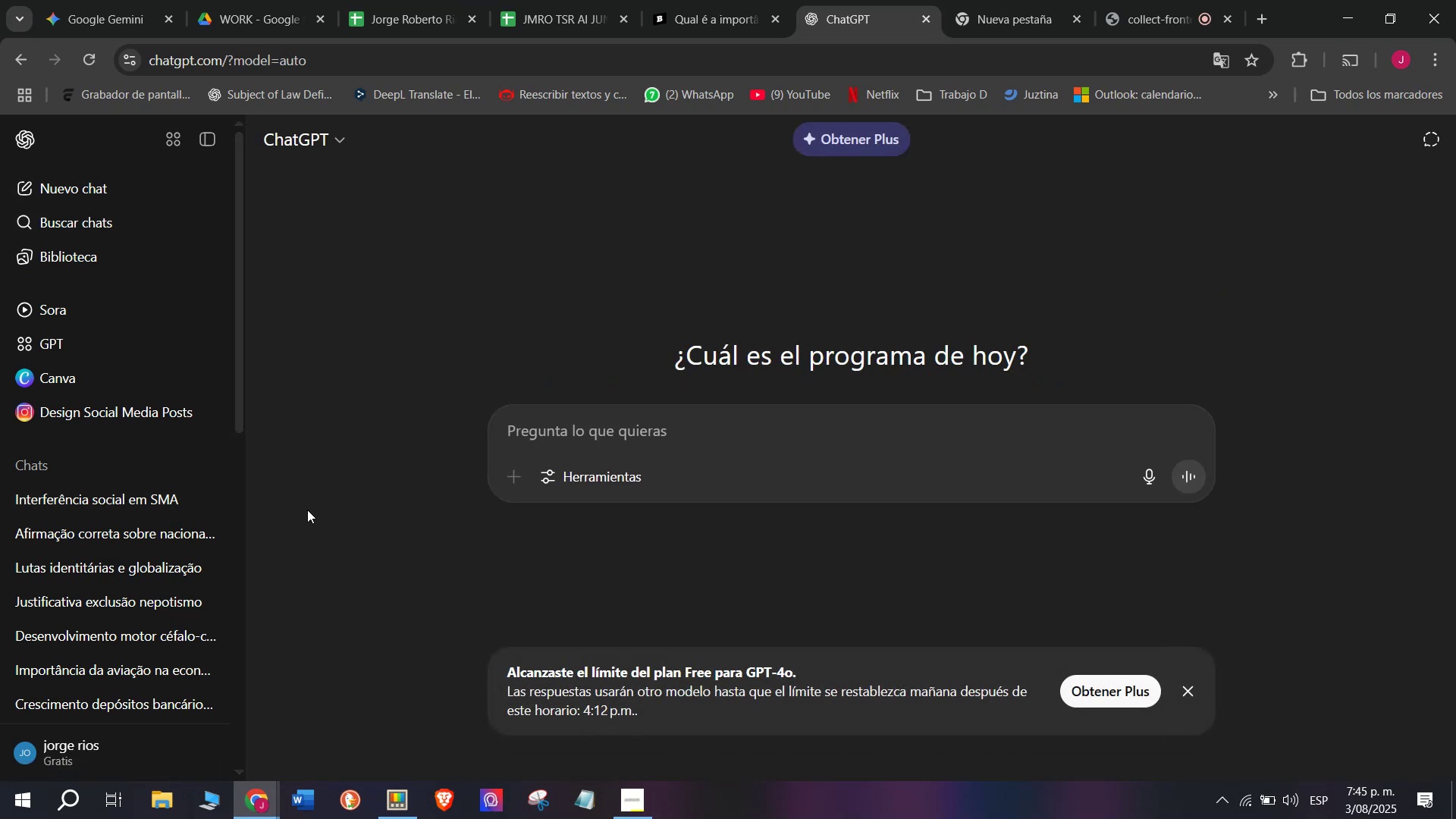 
key(Meta+V)
 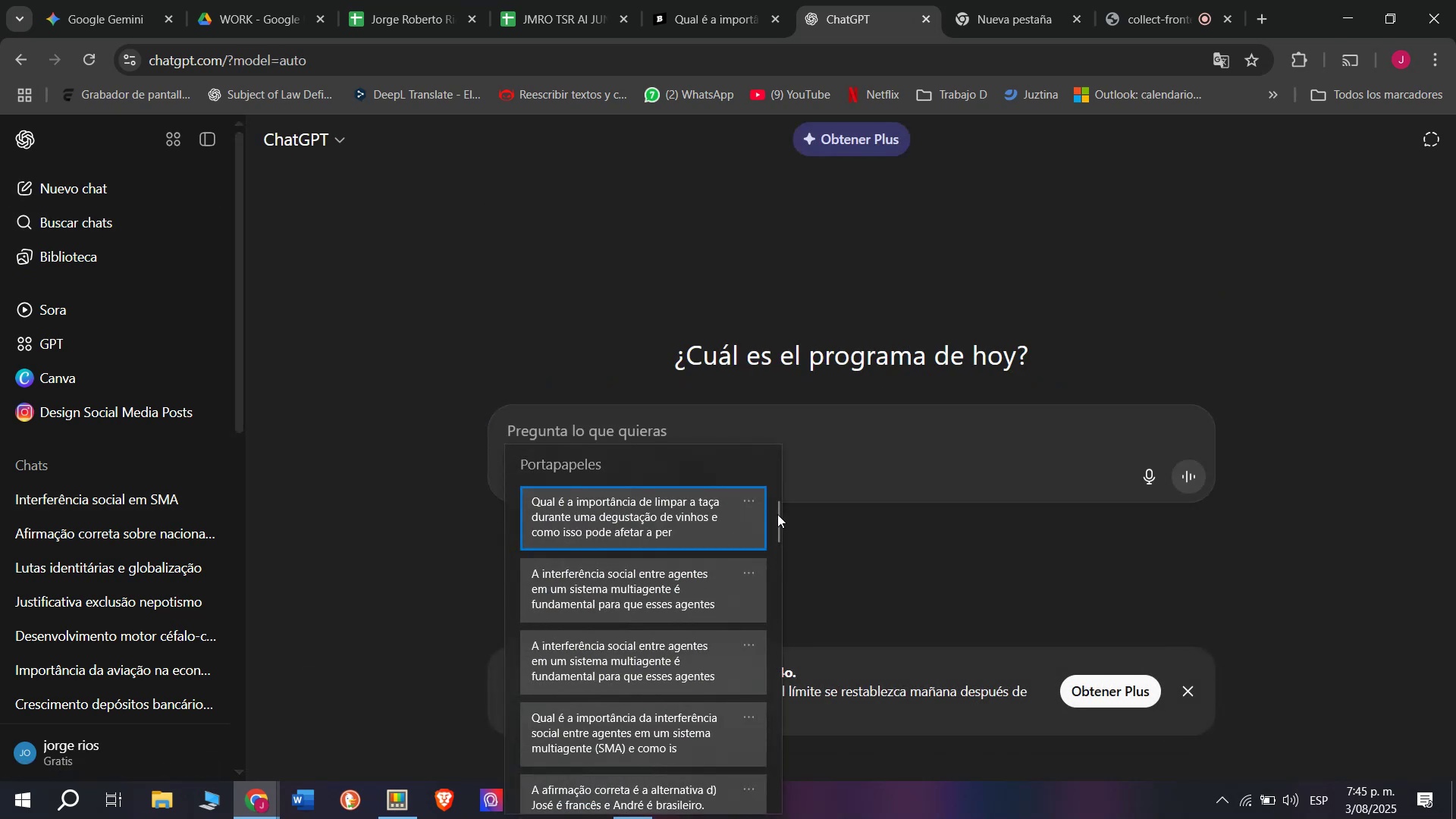 
left_click_drag(start_coordinate=[776, 515], to_coordinate=[759, 818])
 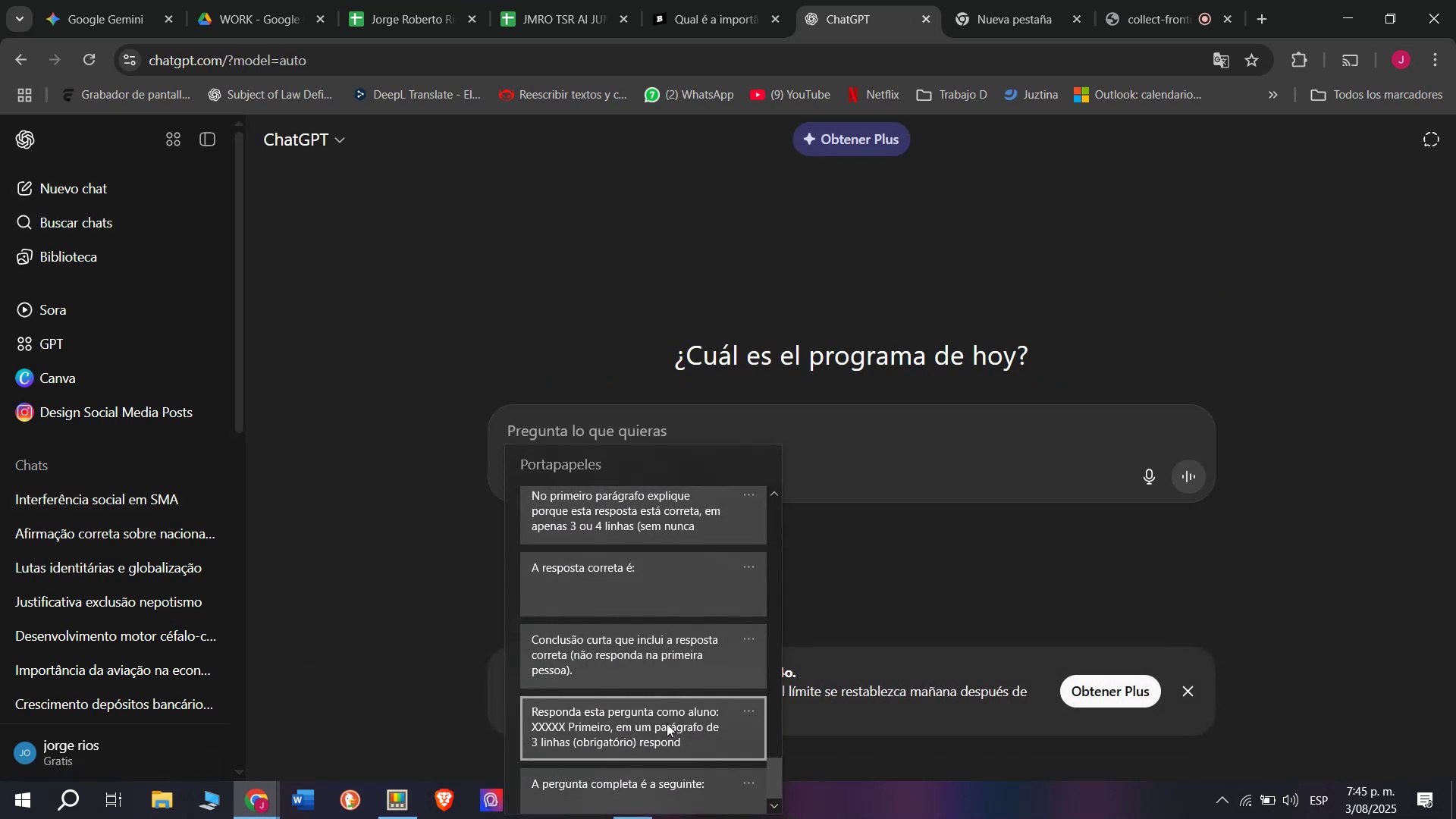 
key(Control+ControlLeft)
 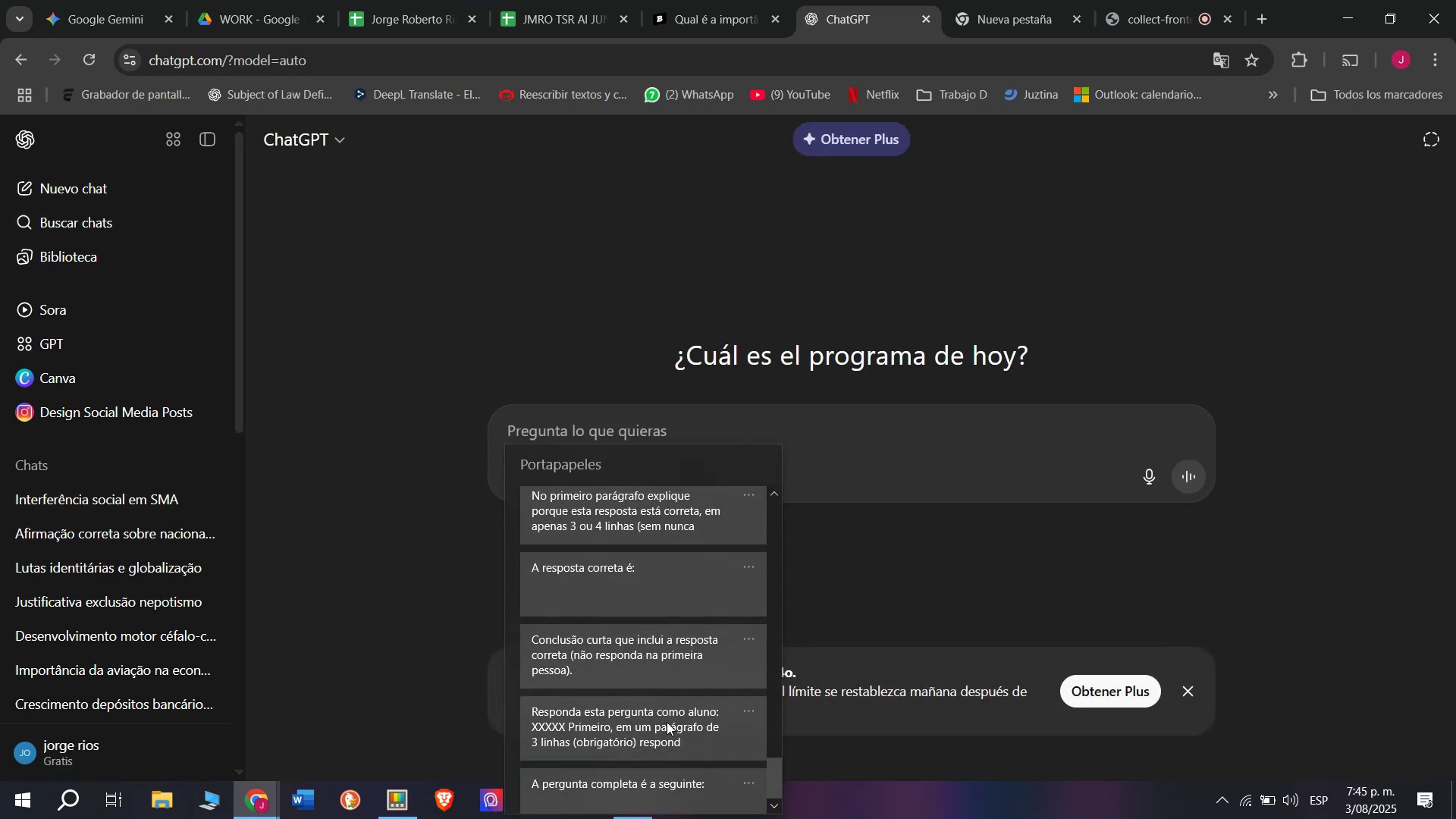 
key(Control+V)
 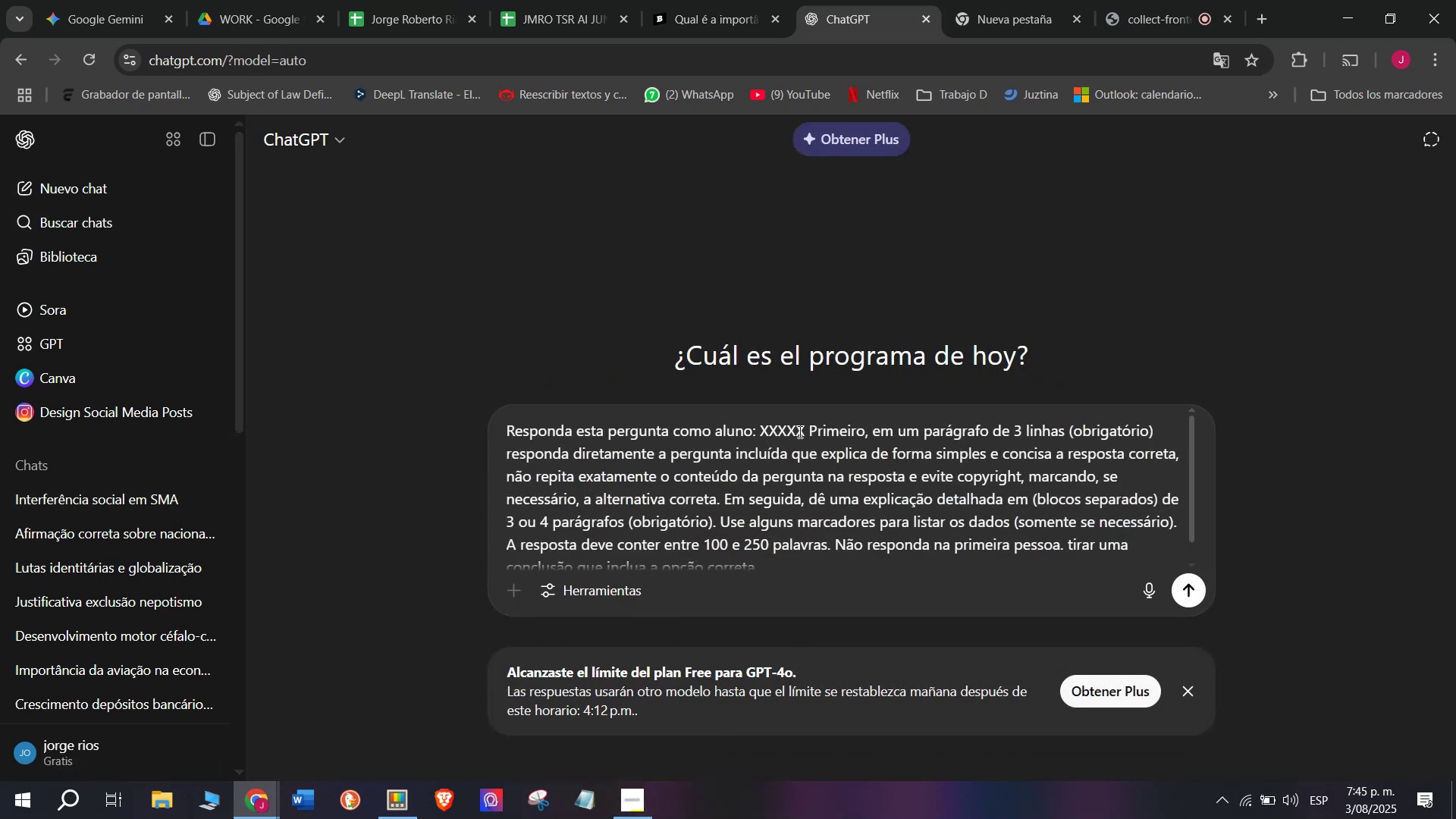 
left_click_drag(start_coordinate=[806, 425], to_coordinate=[761, 425])
 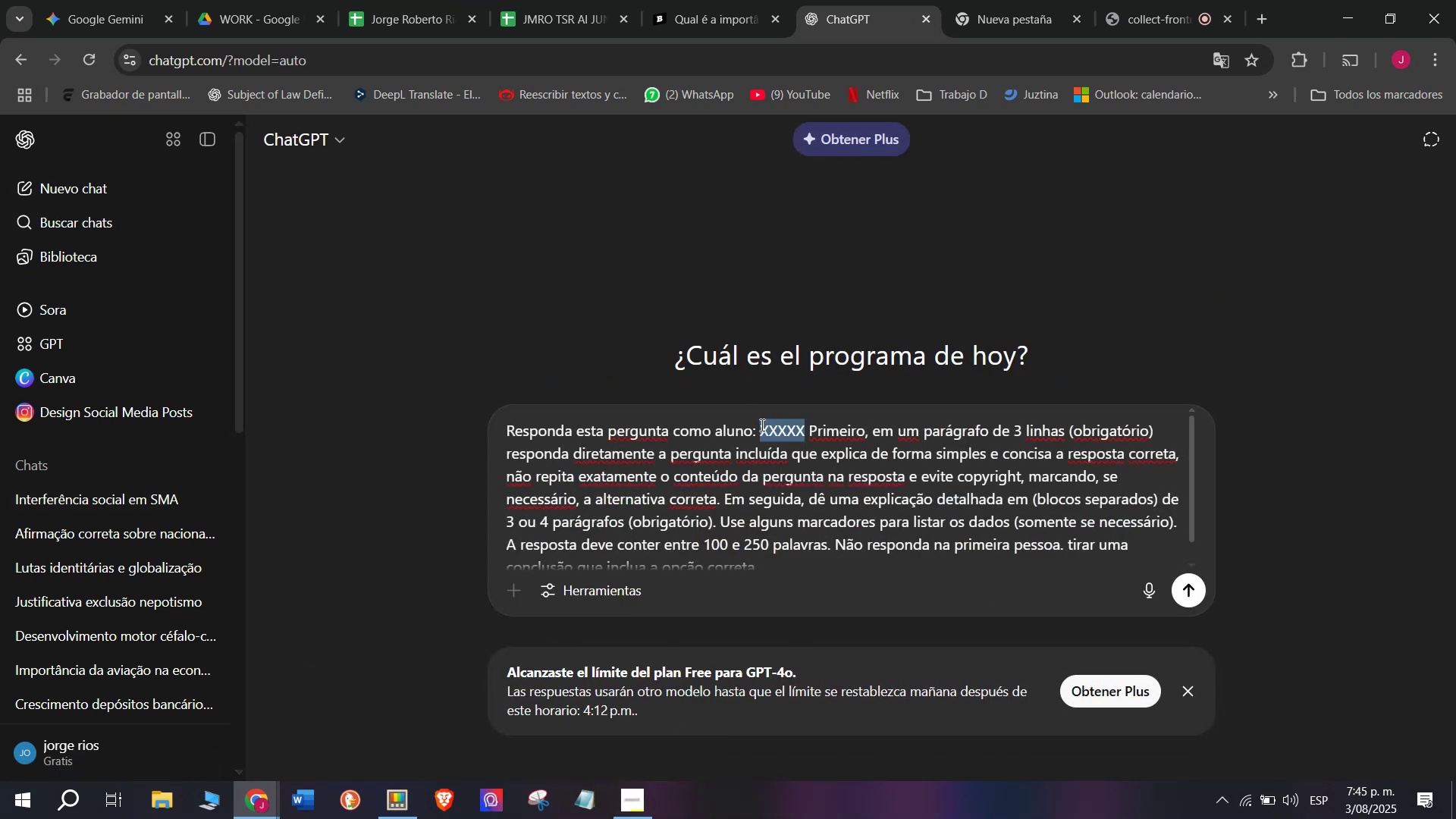 
key(Meta+V)
 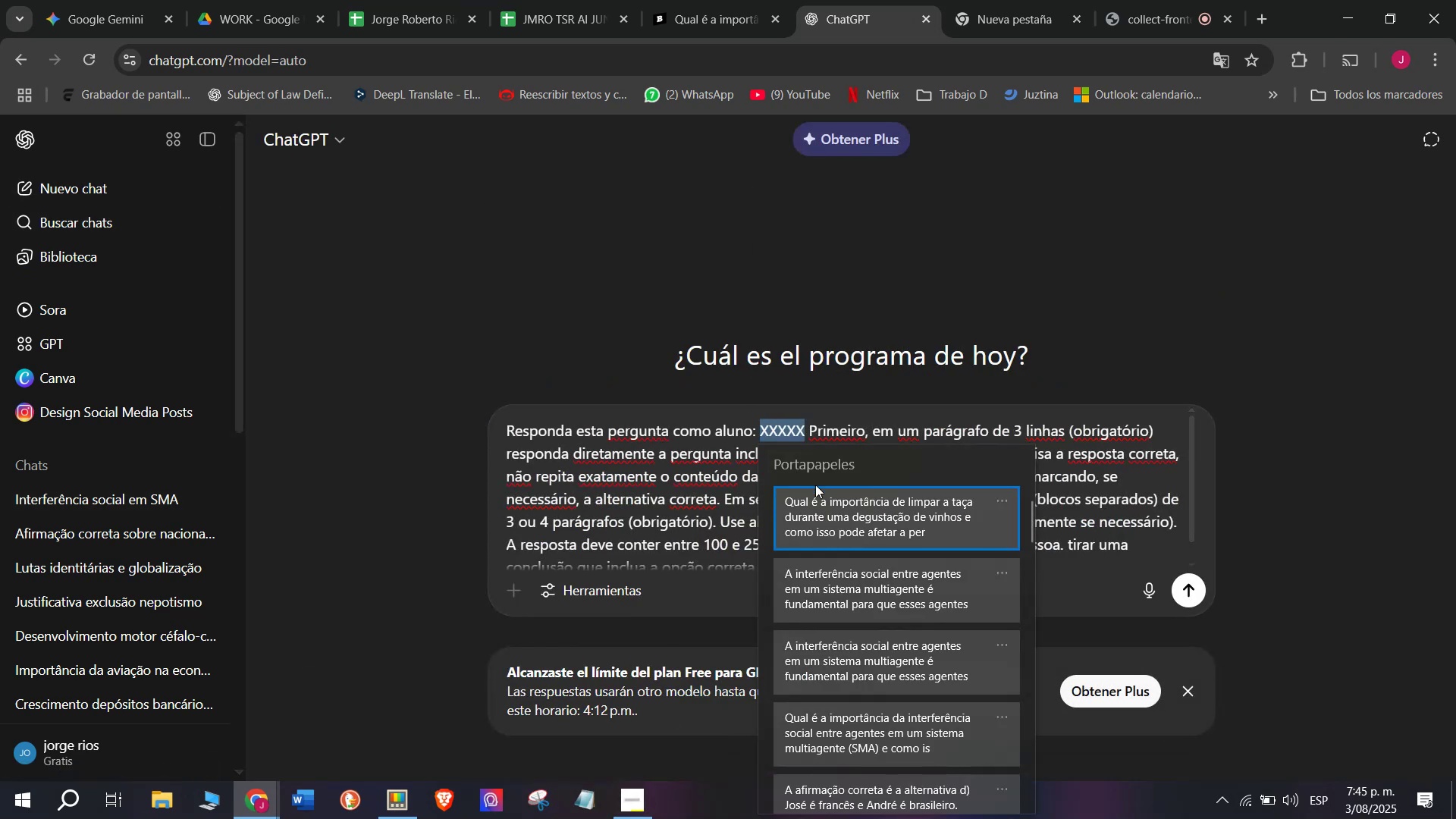 
left_click([834, 528])
 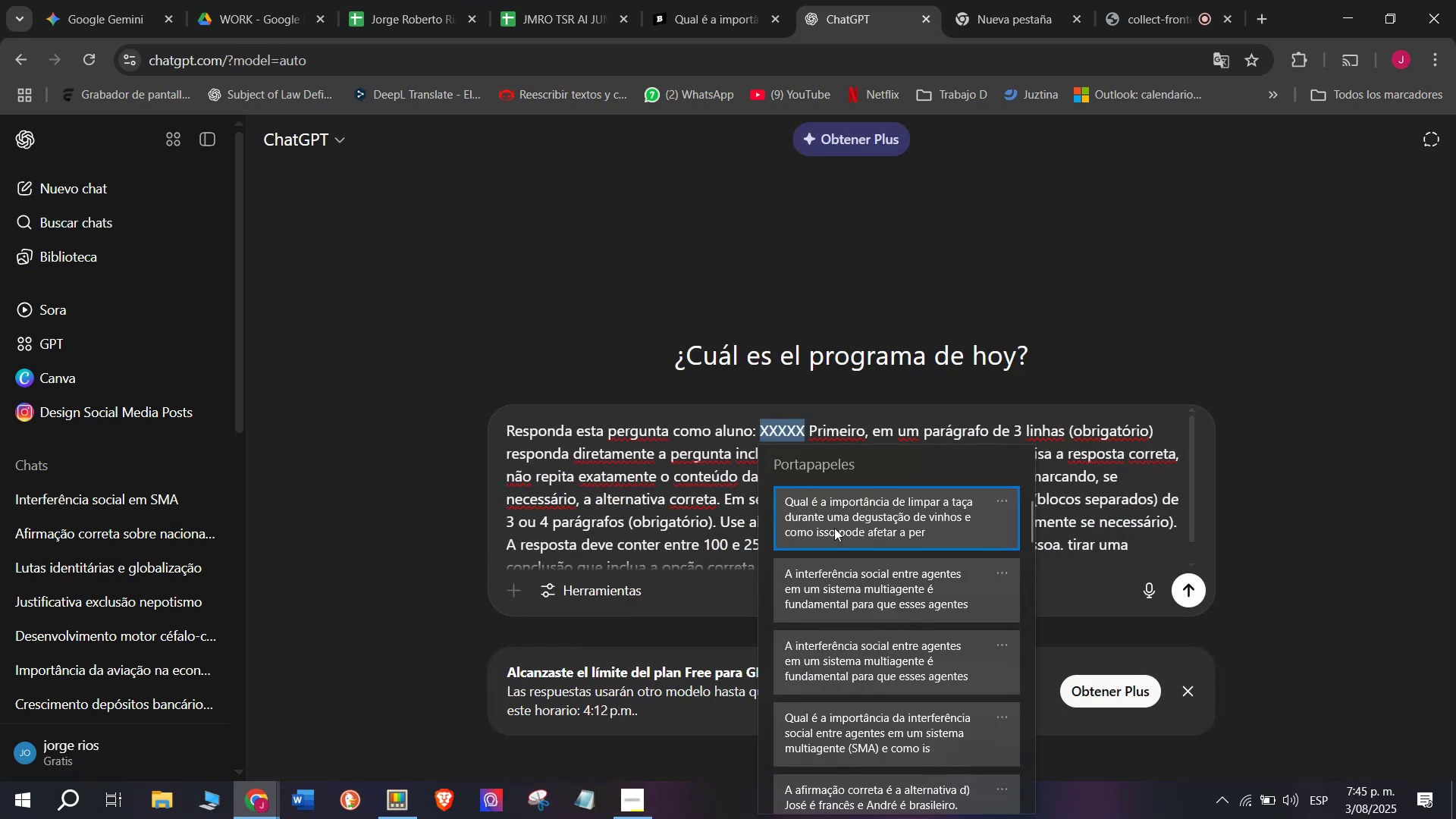 
key(Control+ControlLeft)
 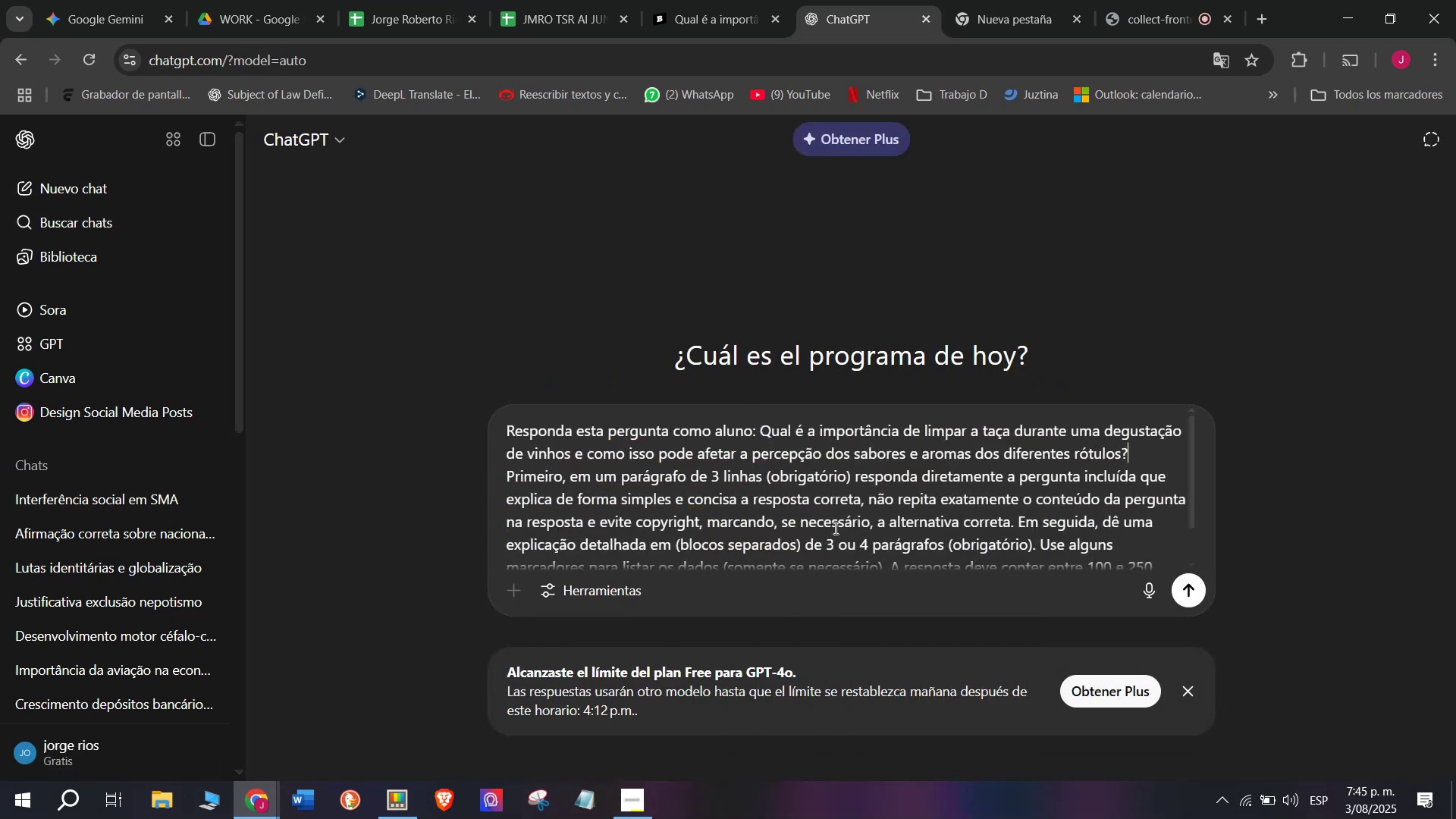 
key(Control+V)
 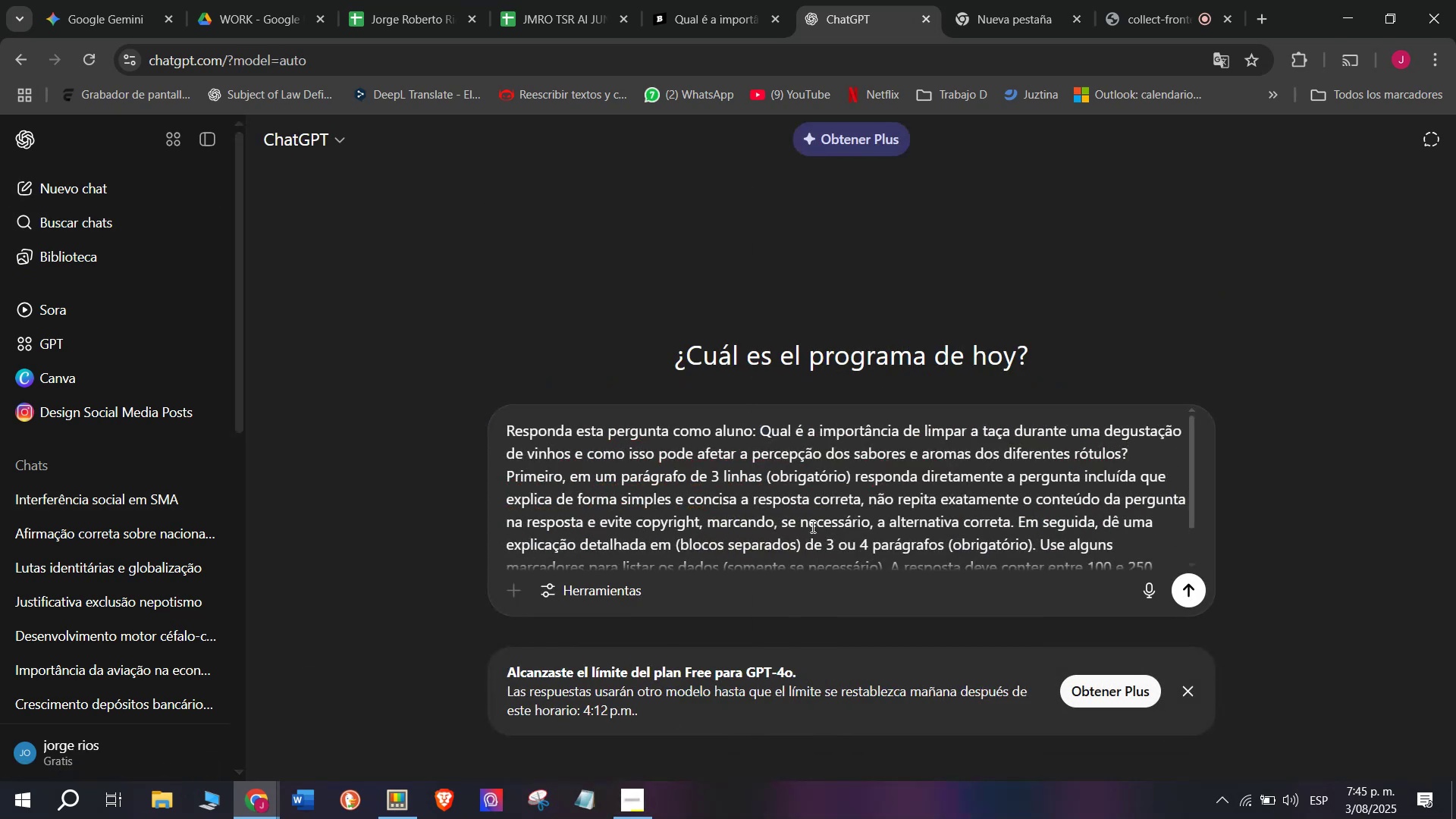 
key(Enter)
 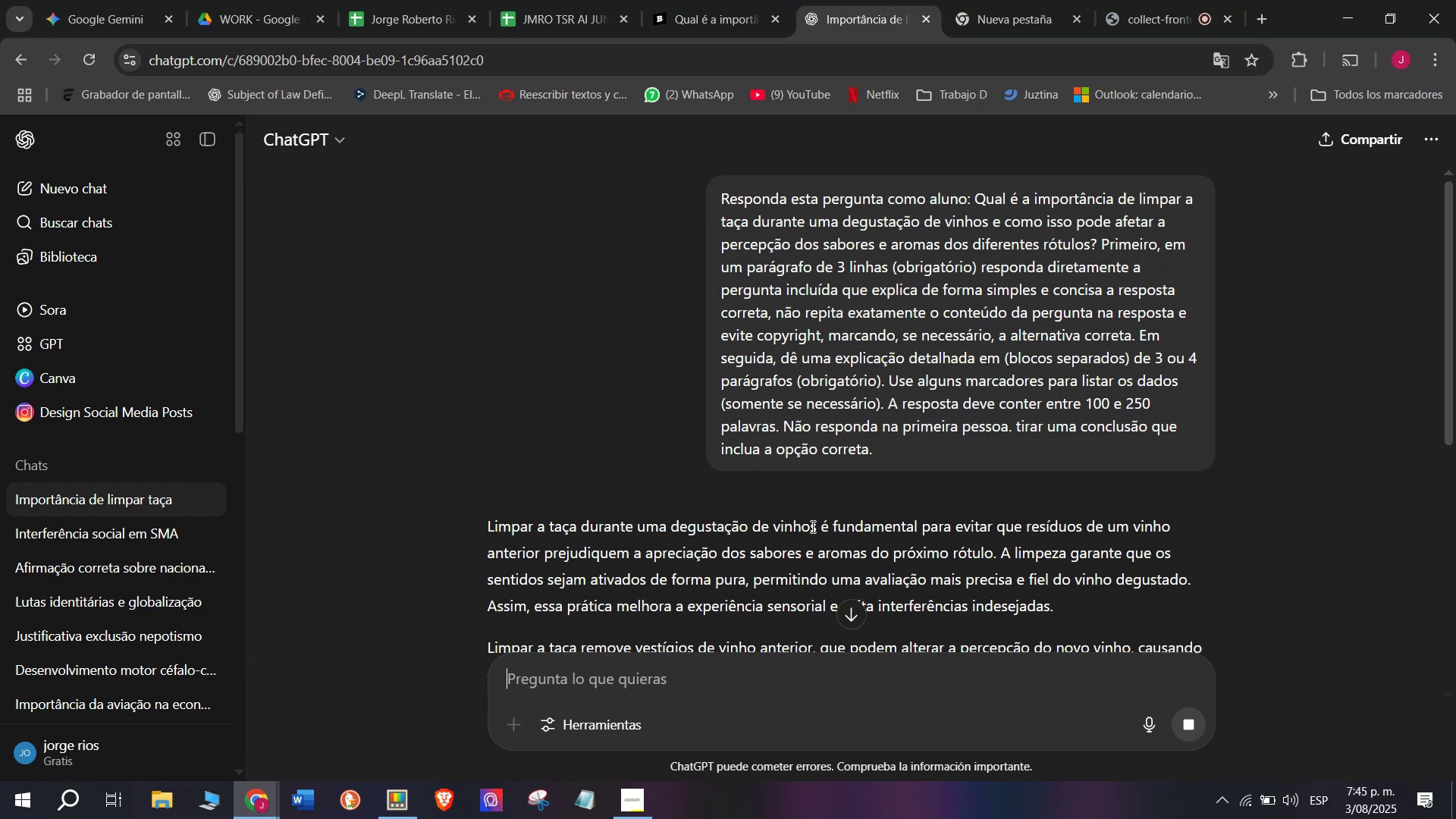 
scroll: coordinate [891, 422], scroll_direction: down, amount: 1.0
 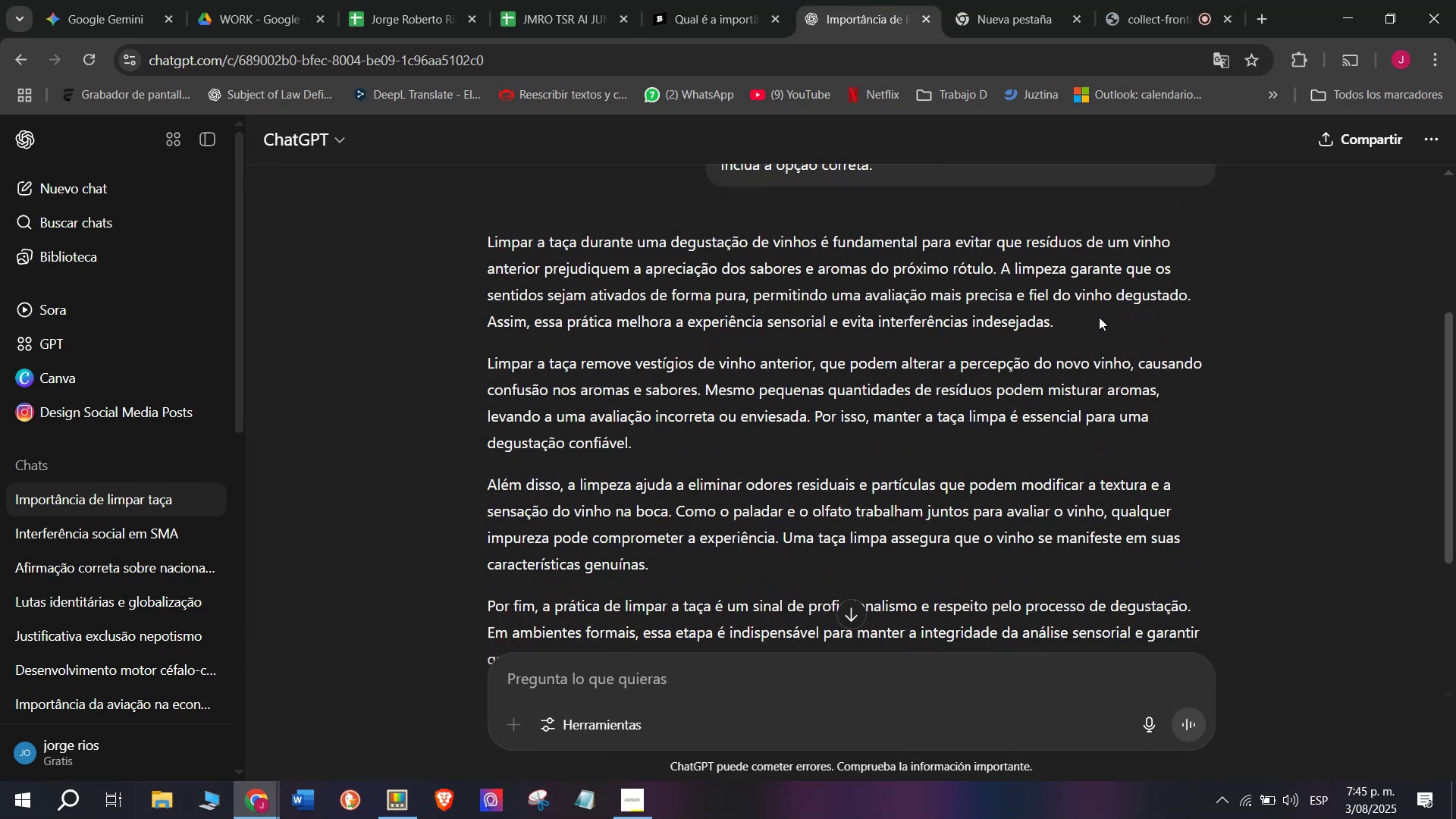 
left_click_drag(start_coordinate=[1196, 288], to_coordinate=[488, 252])
 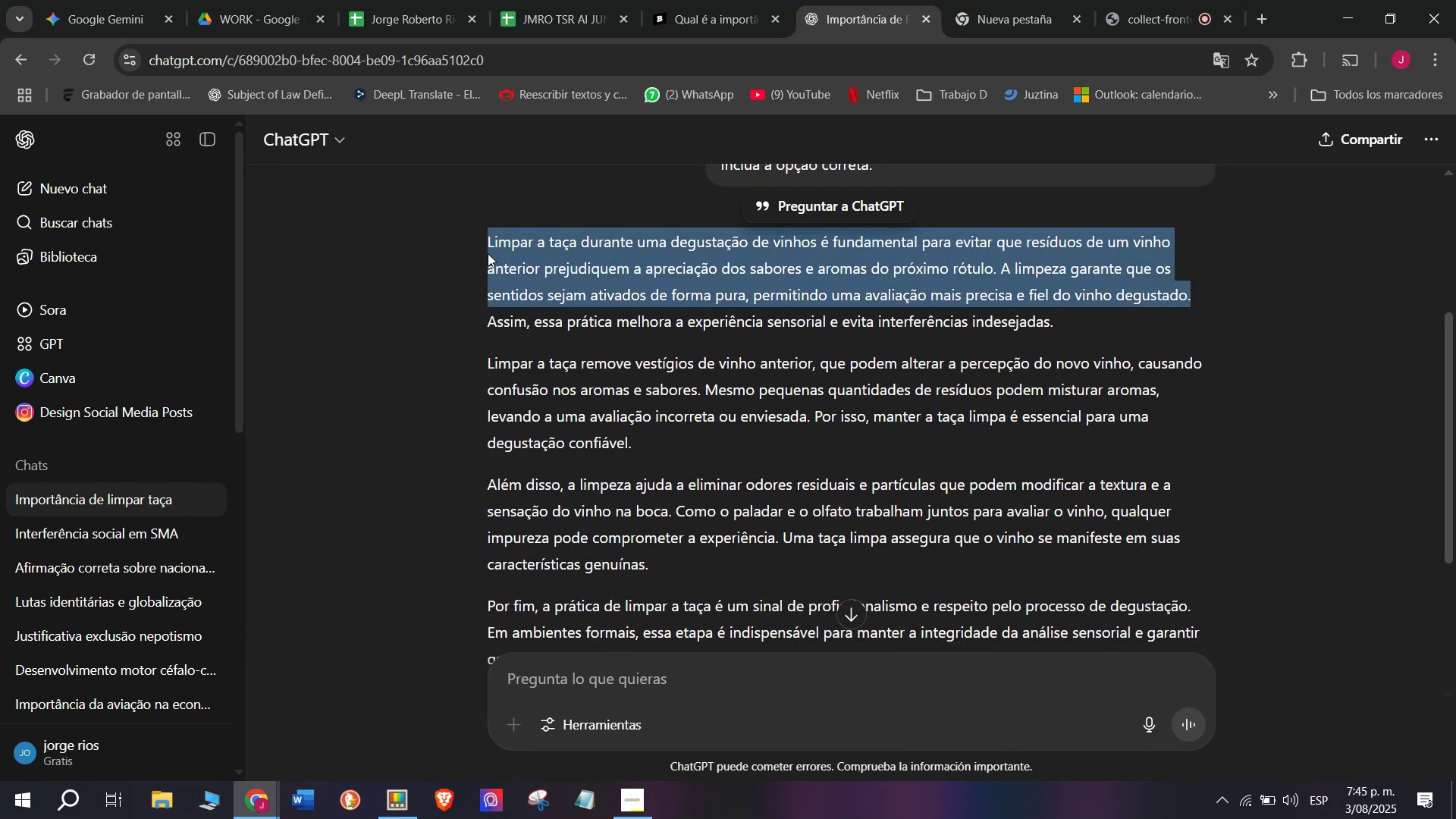 
key(Control+C)
 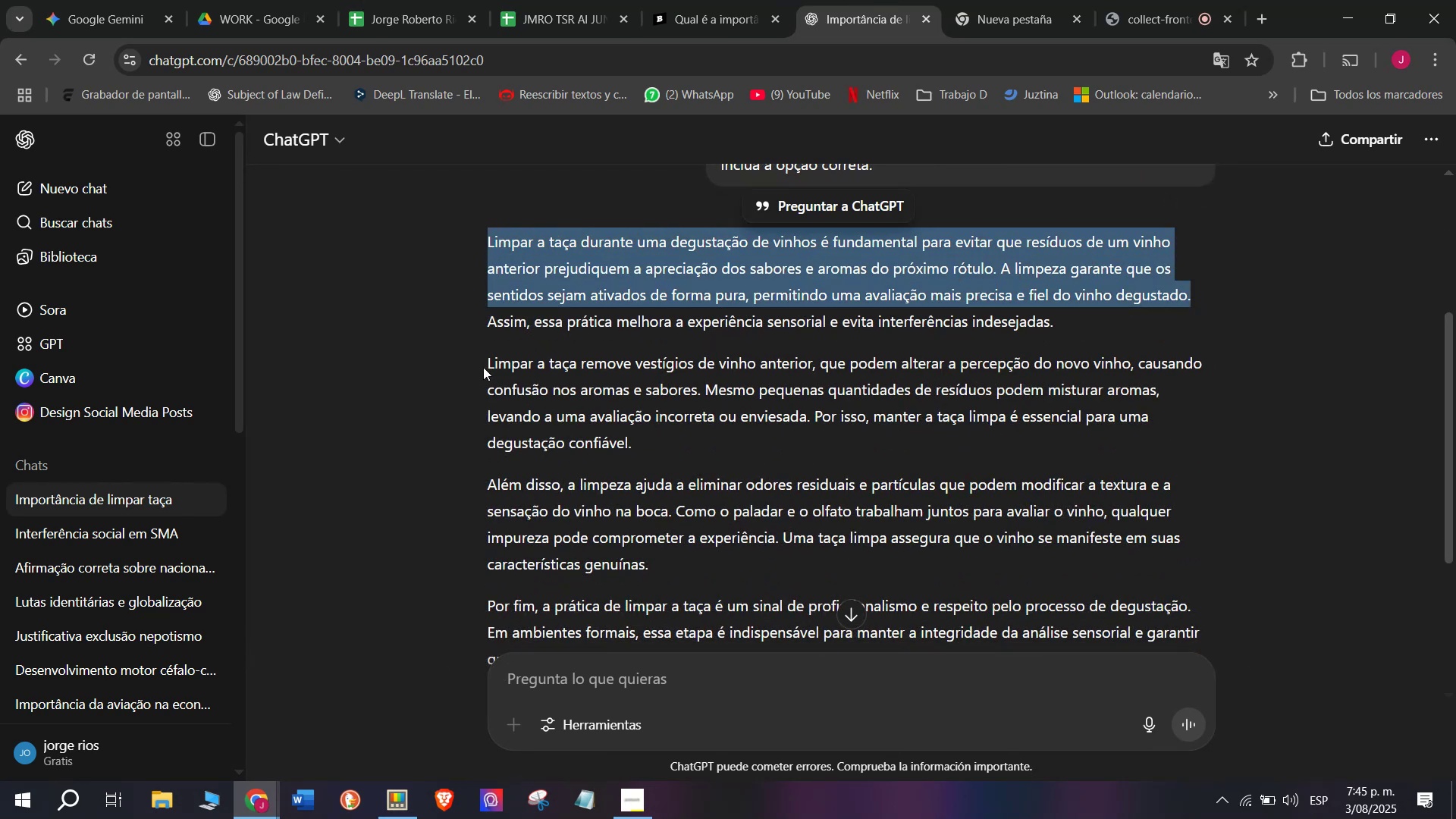 
left_click_drag(start_coordinate=[479, 362], to_coordinate=[695, 557])
 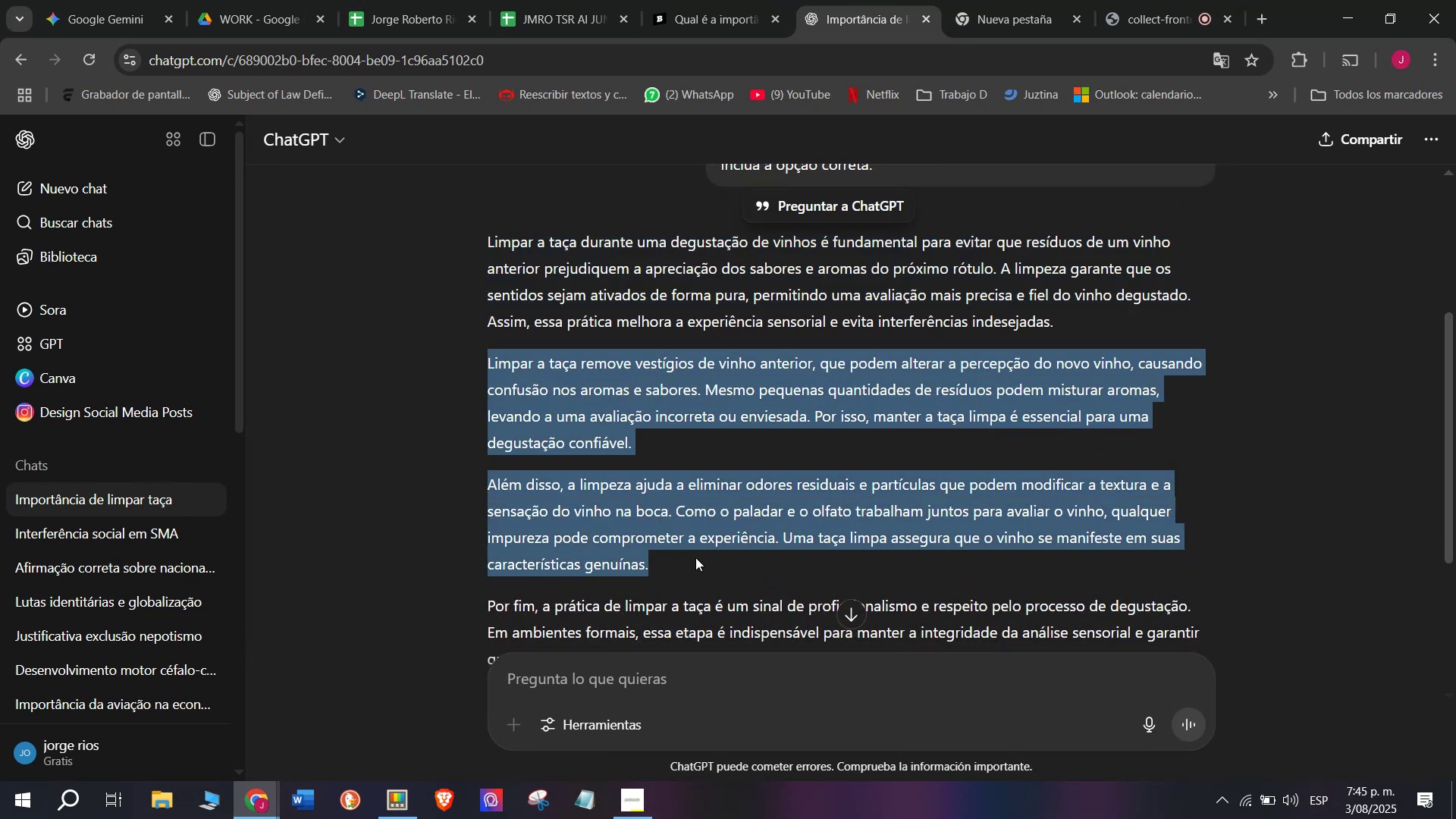 
key(Control+C)
 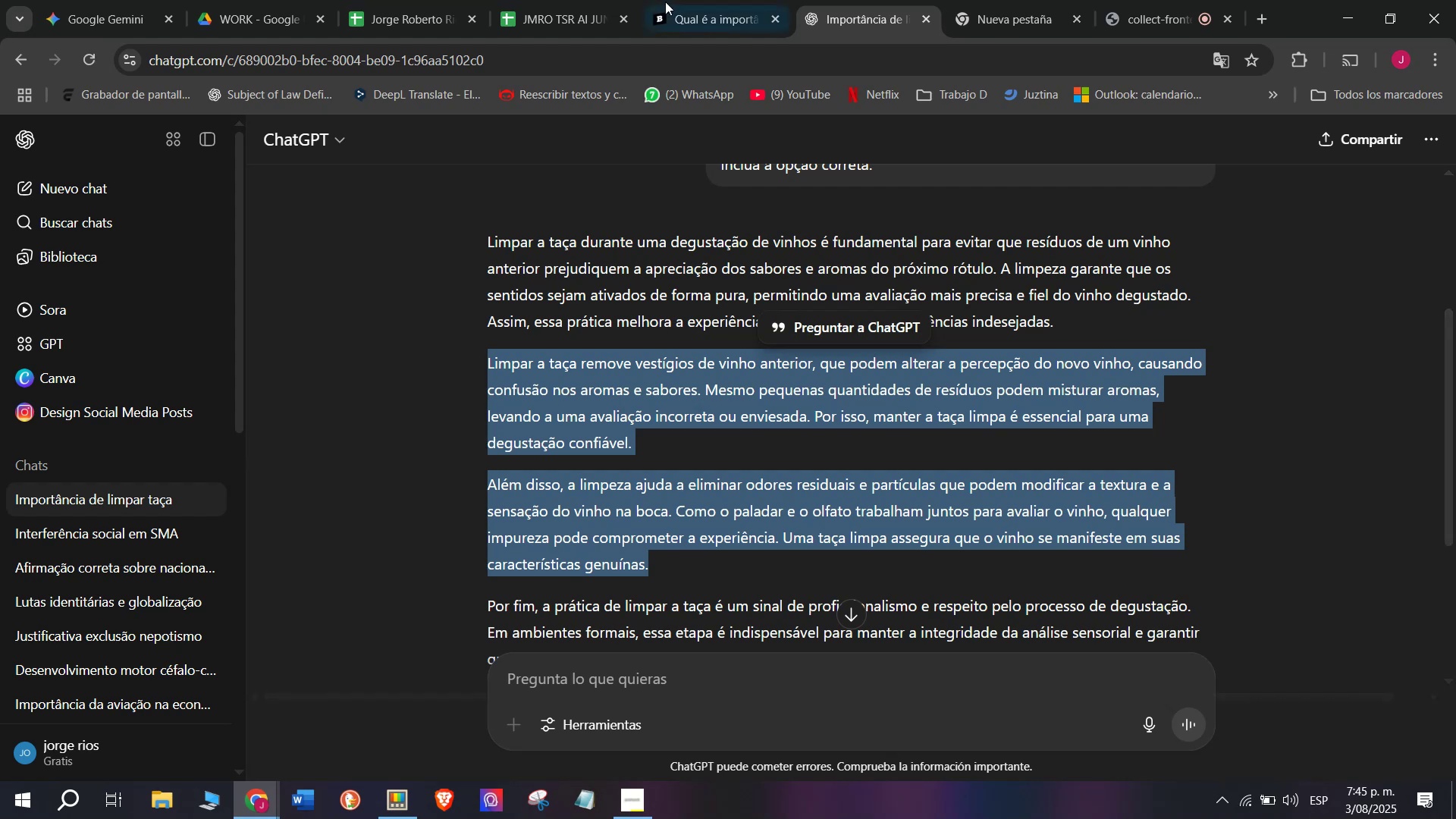 
left_click([665, 0])
 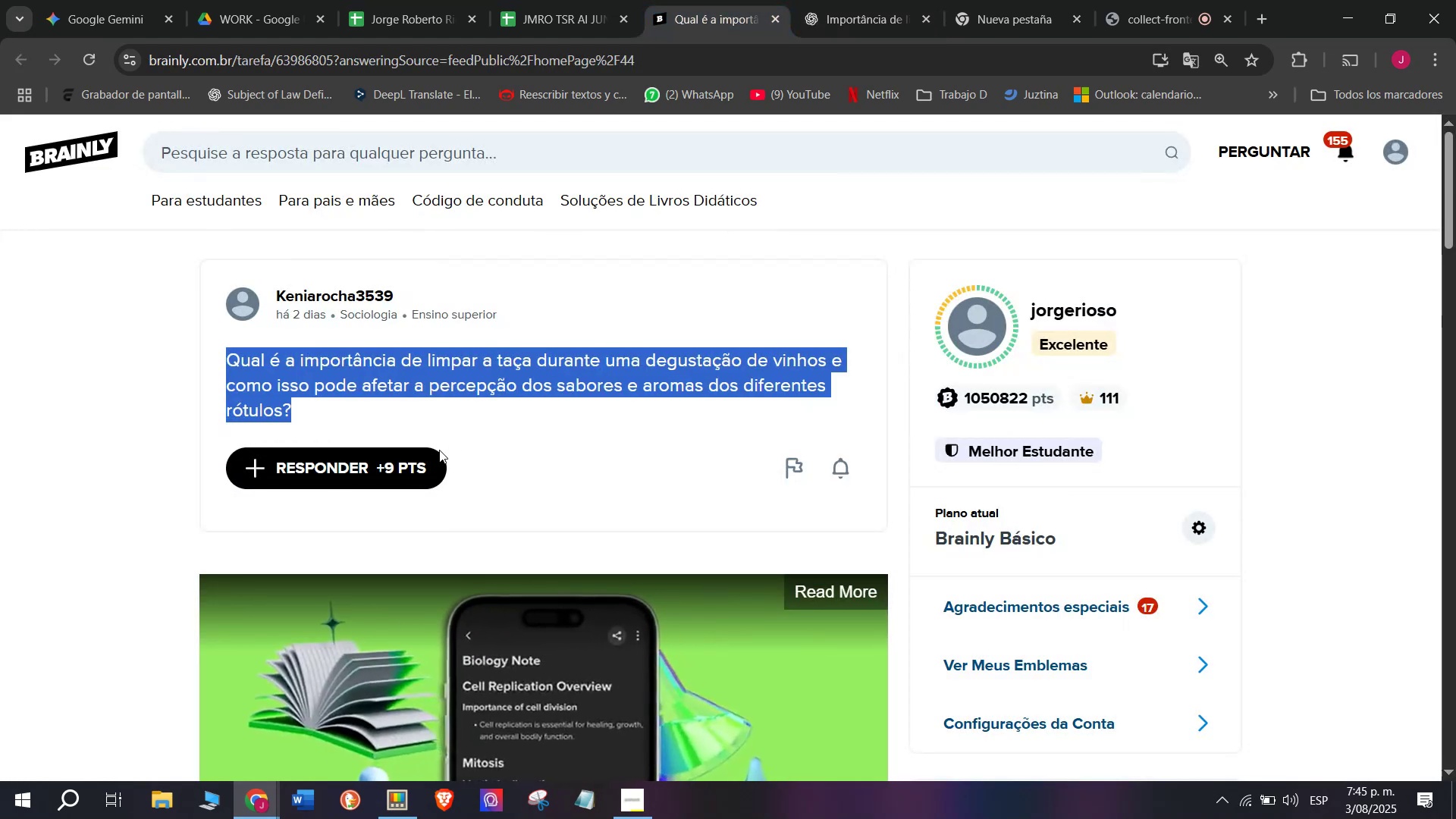 
left_click([414, 463])
 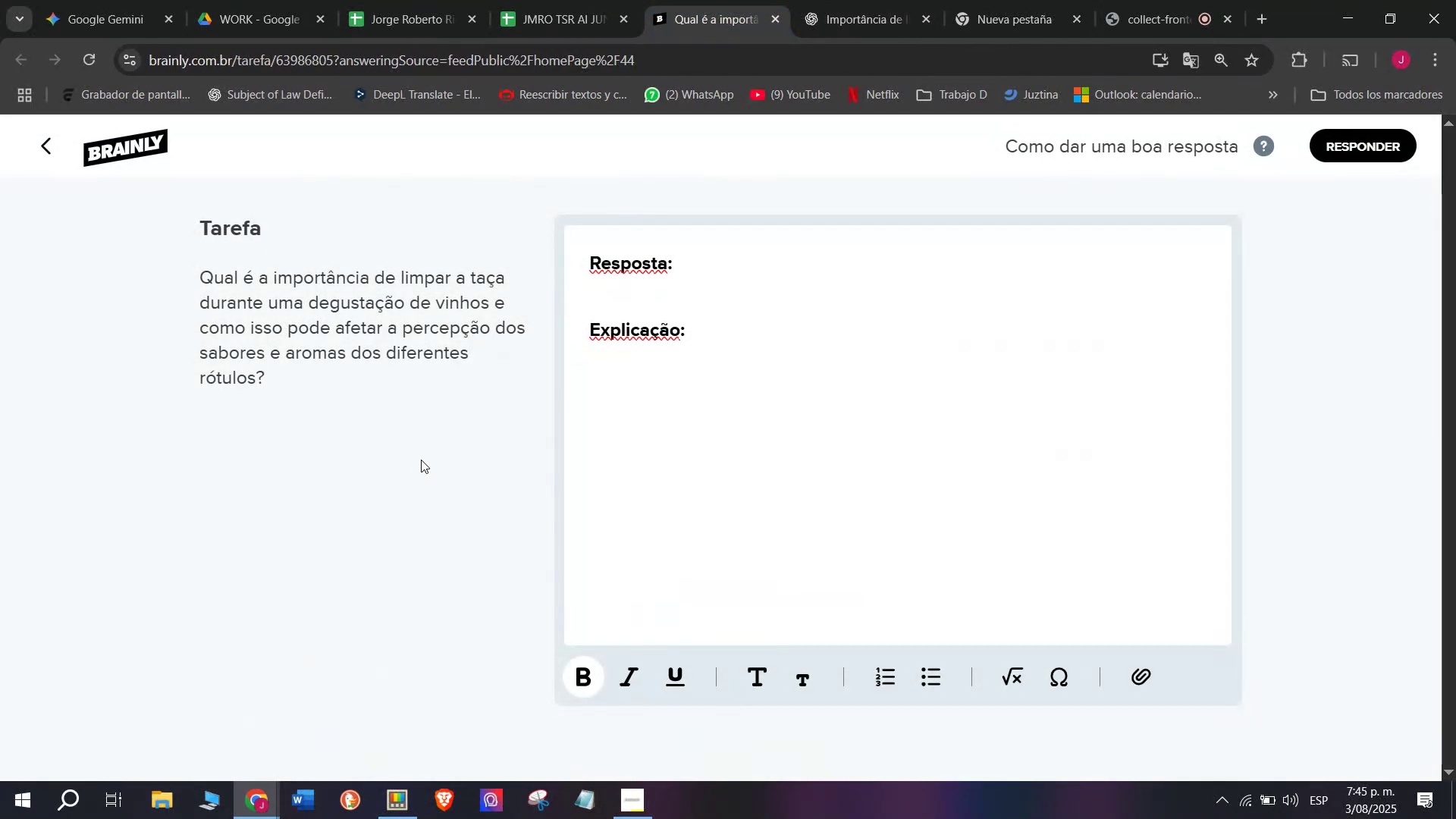 
left_click_drag(start_coordinate=[692, 394], to_coordinate=[481, 204])
 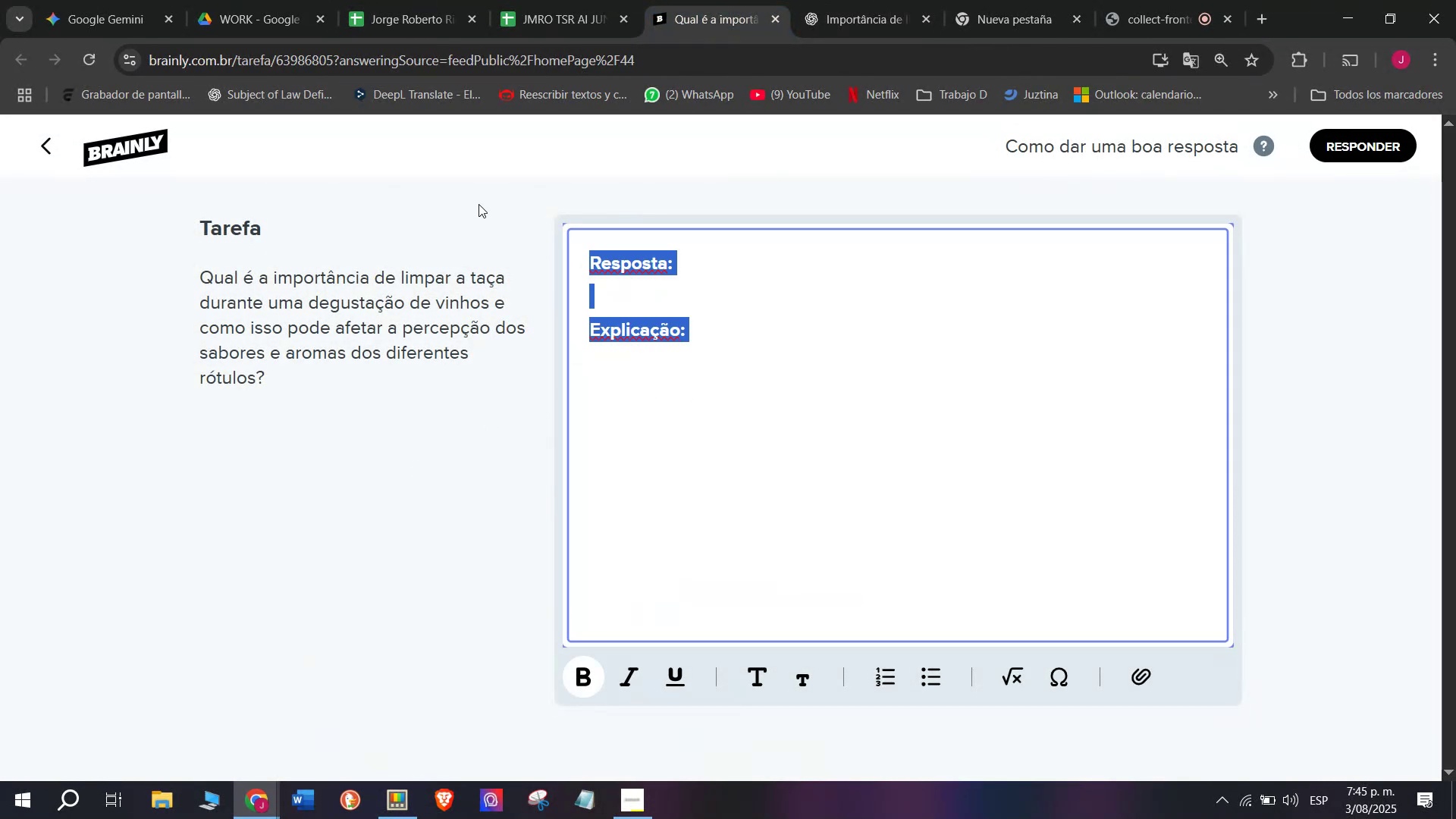 
key(Meta+V)
 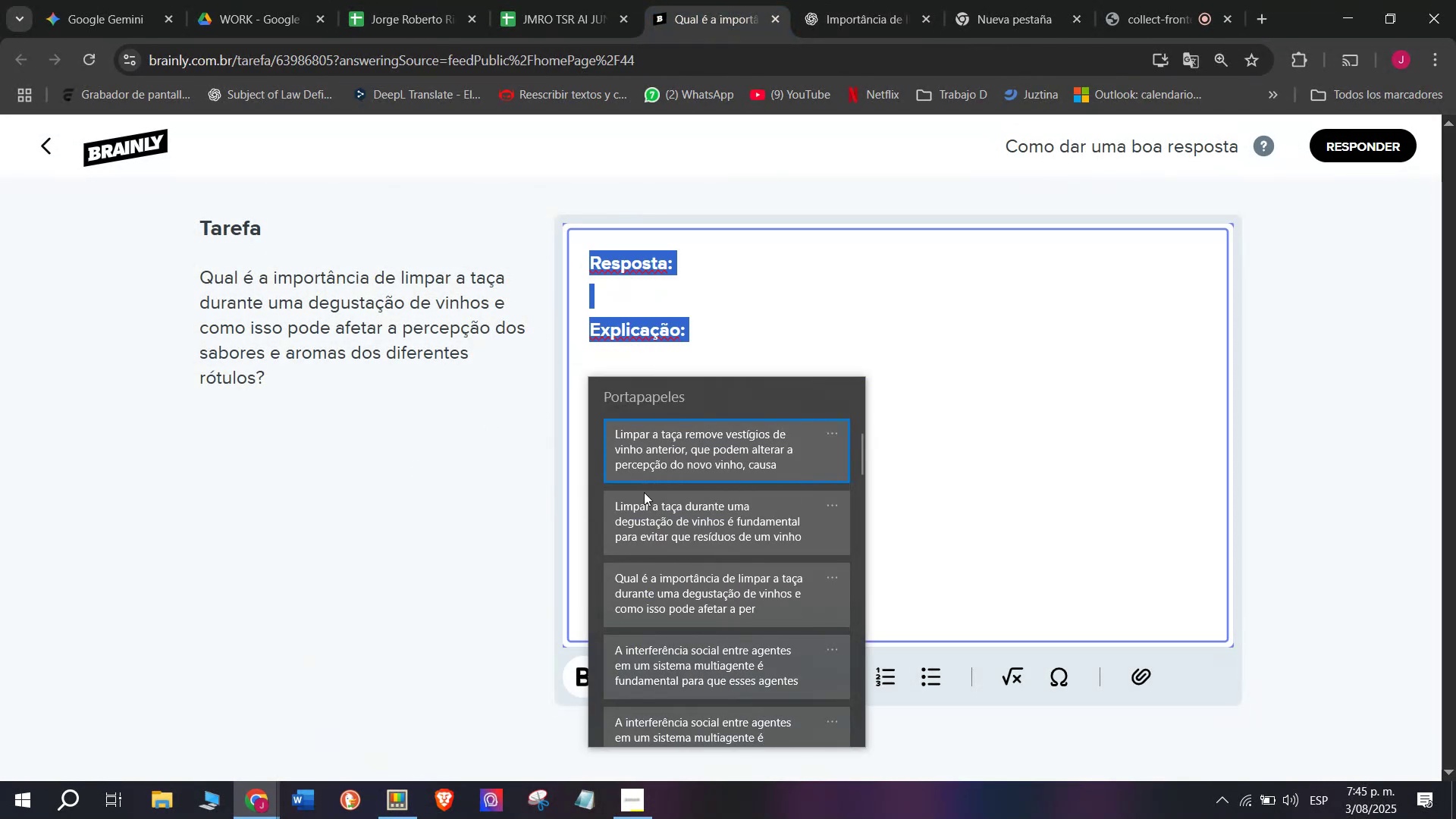 
left_click([639, 526])
 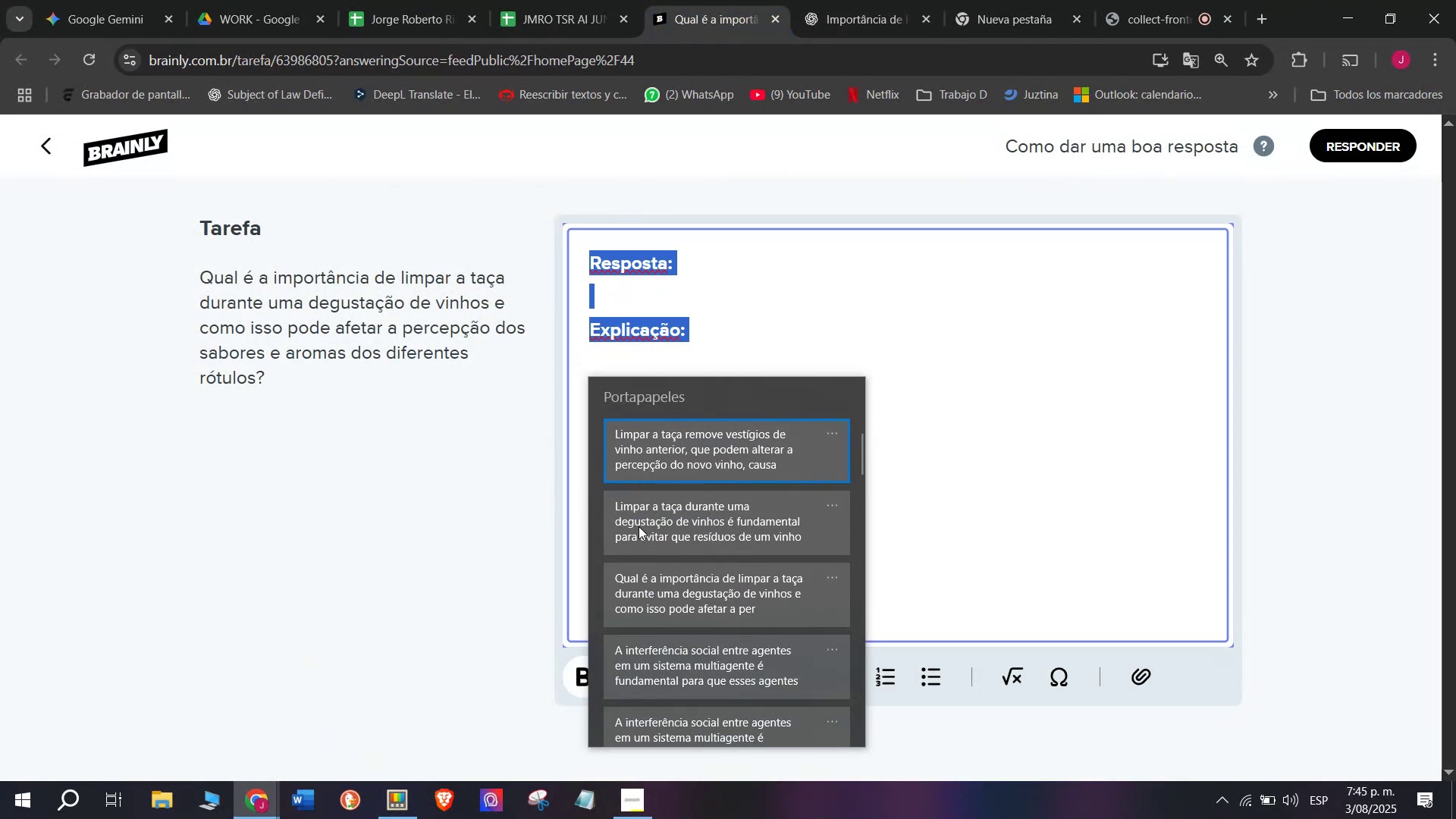 
key(Control+ControlLeft)
 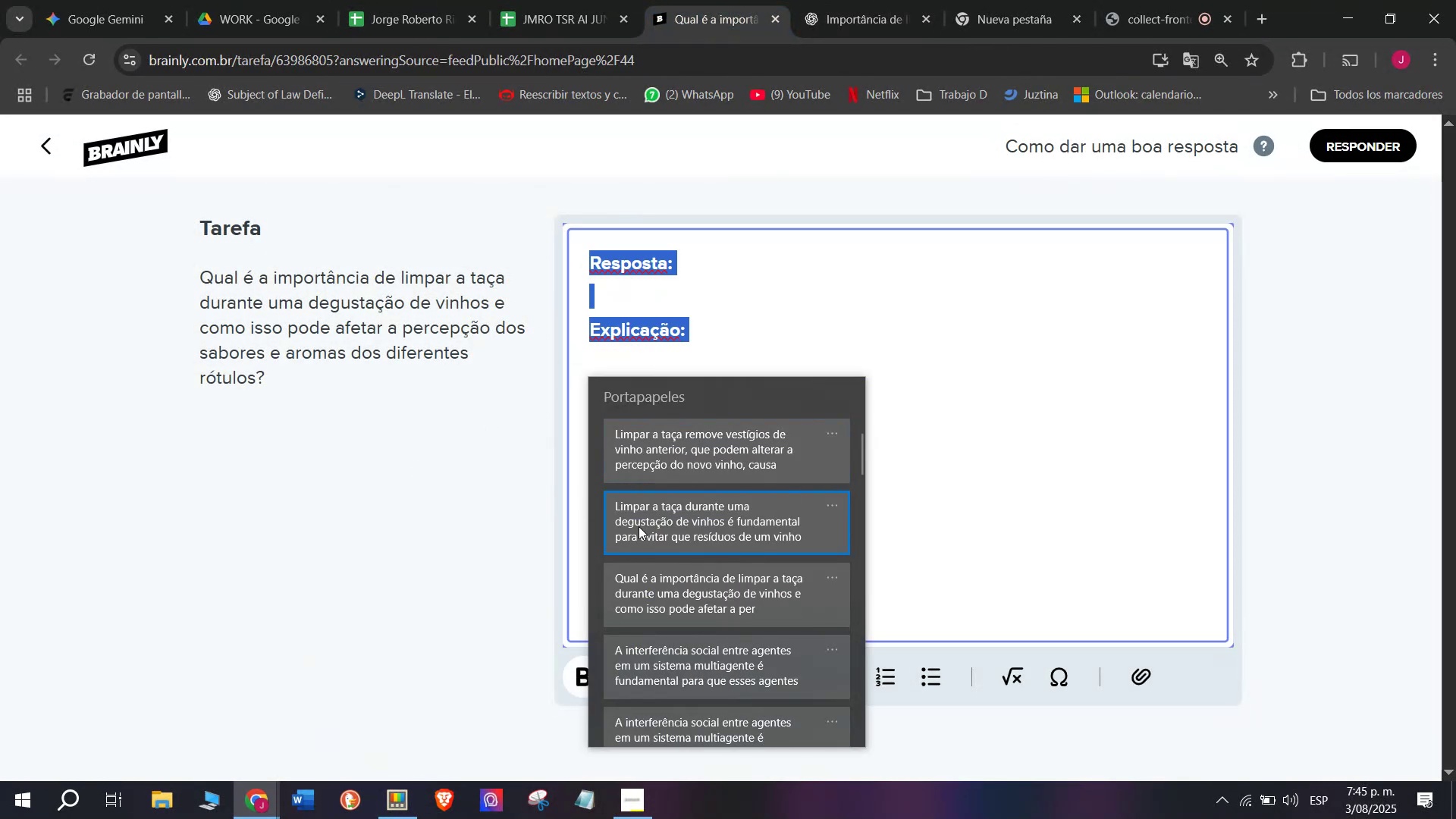 
key(Control+V)
 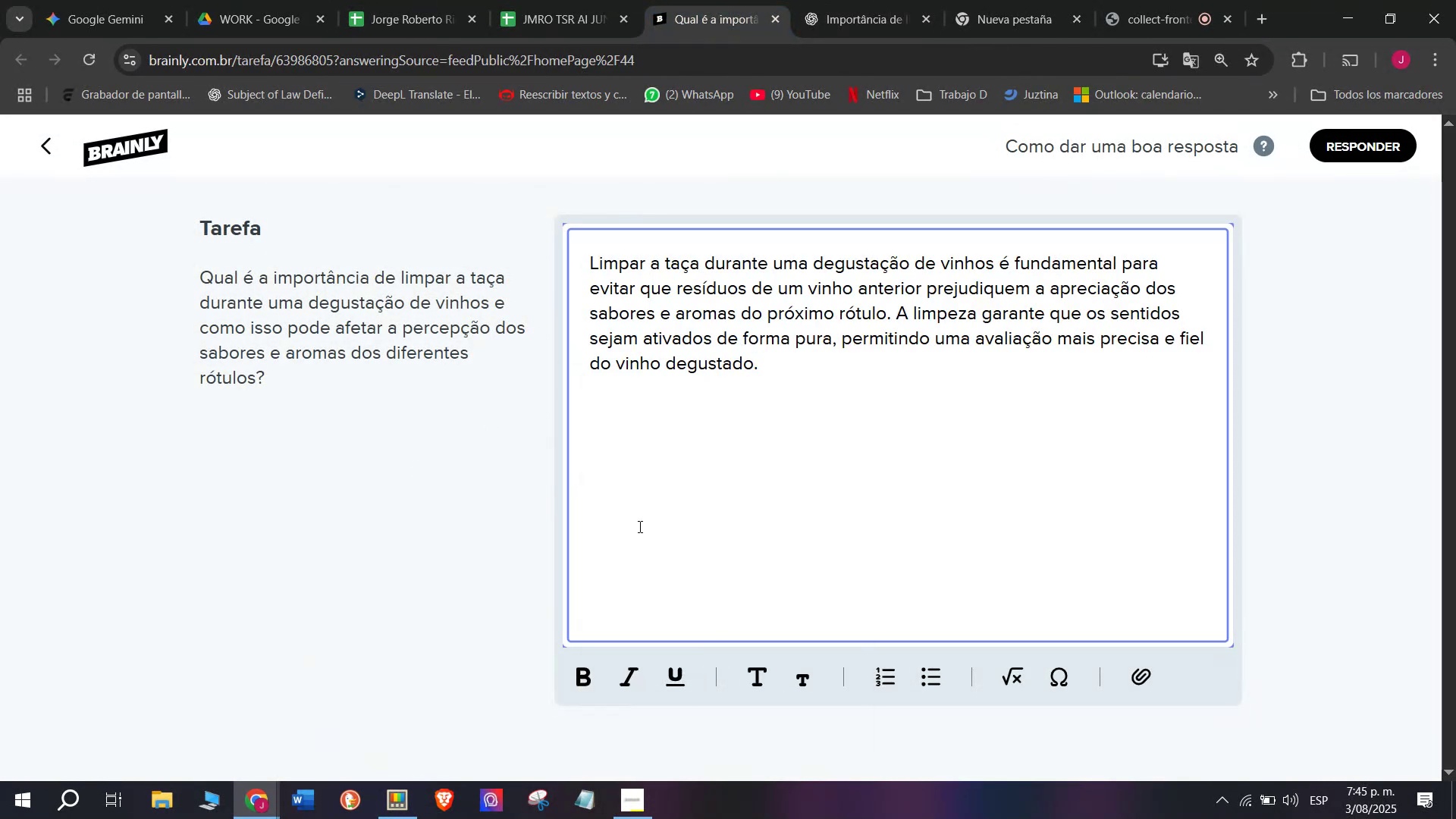 
key(Enter)
 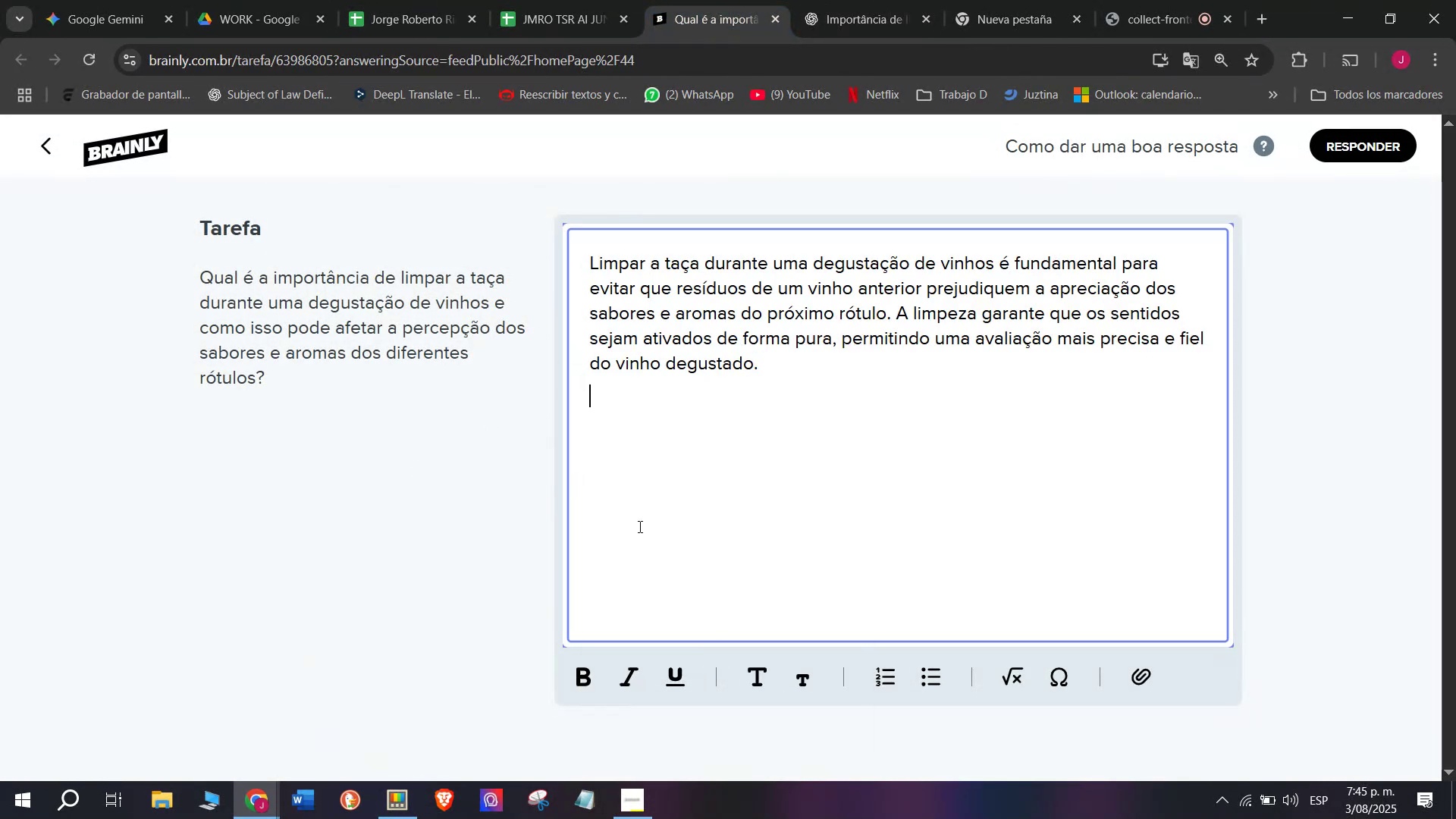 
key(Enter)
 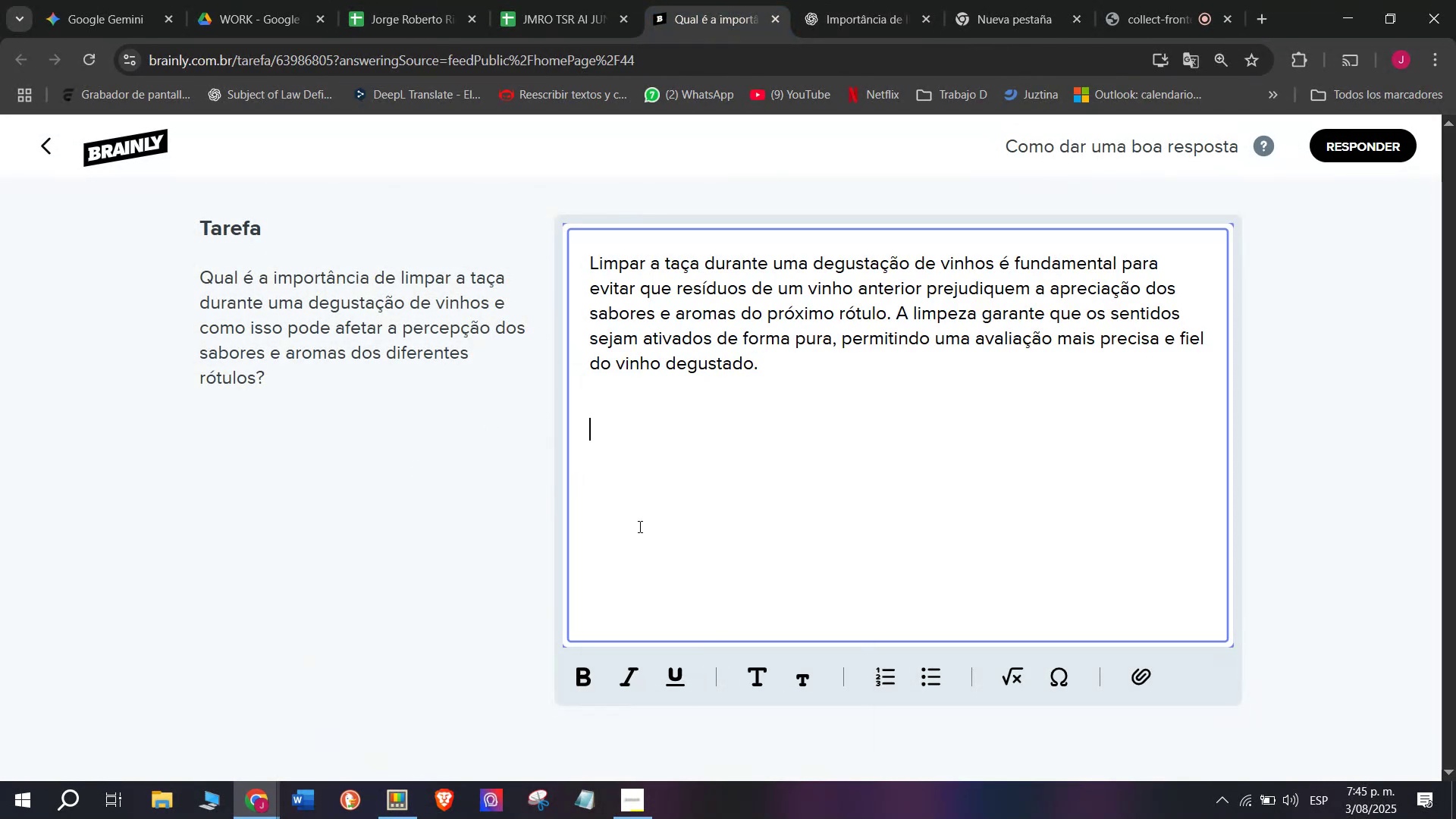 
key(Meta+MetaLeft)
 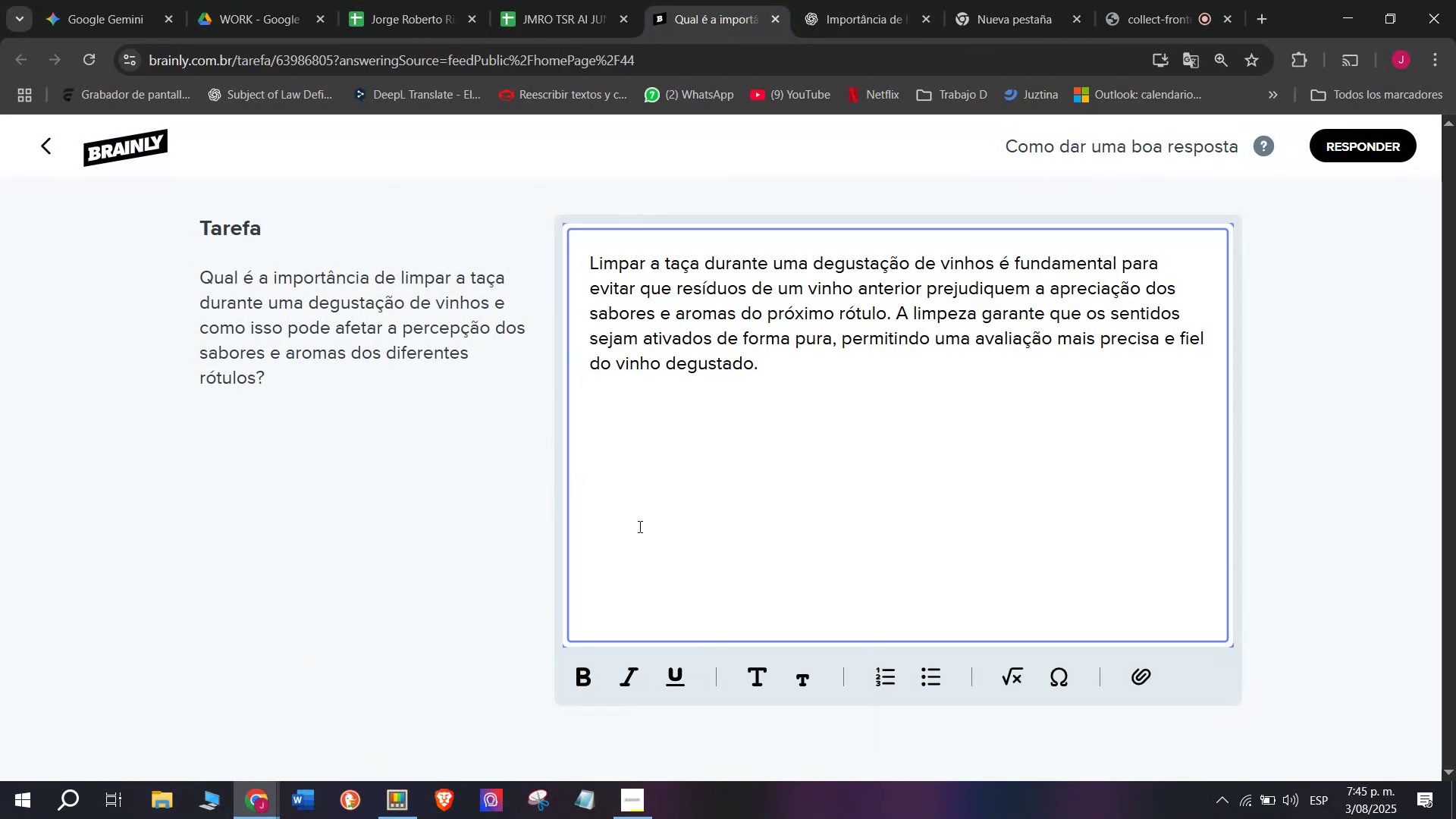 
key(Meta+V)
 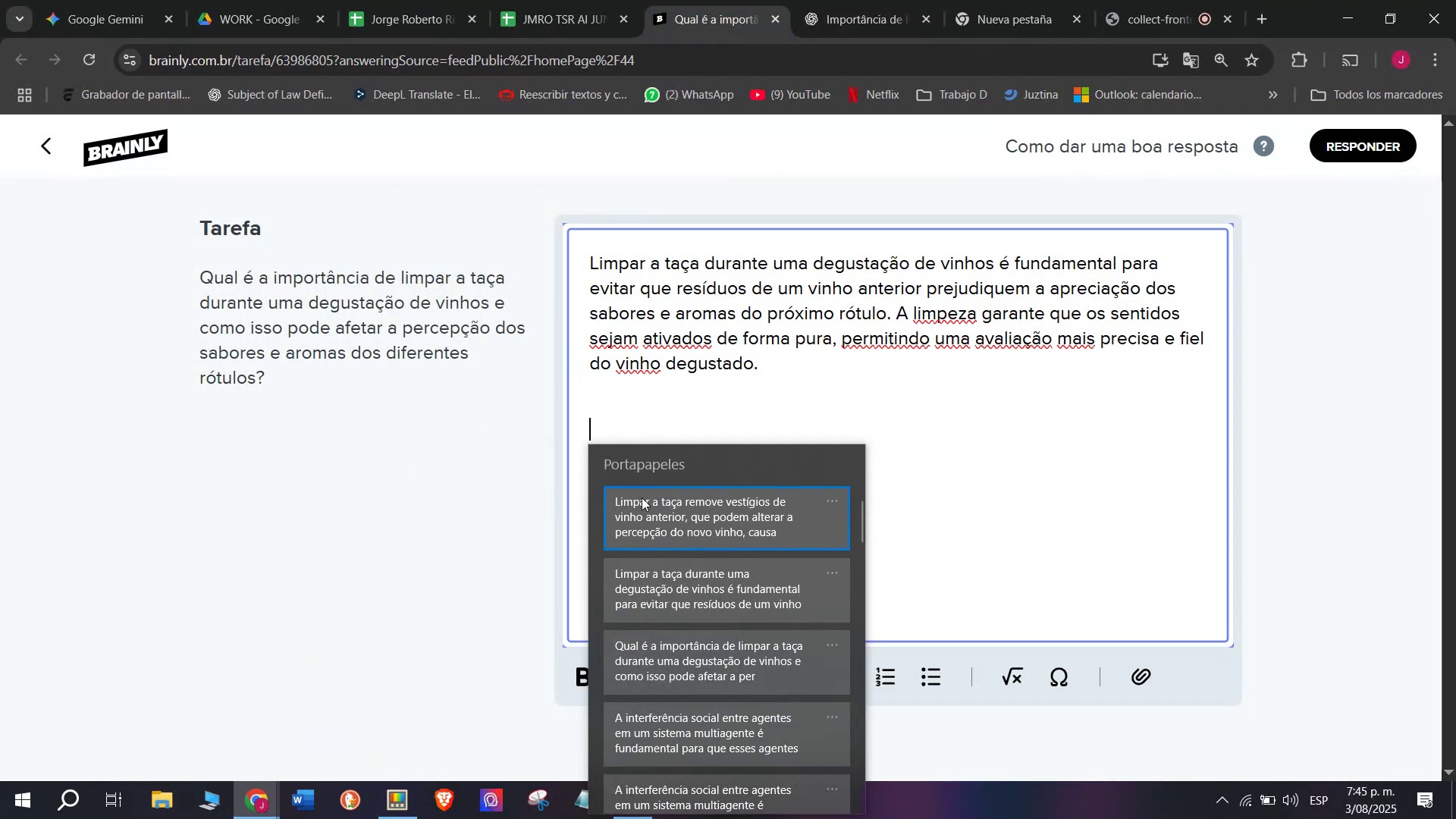 
left_click([642, 493])
 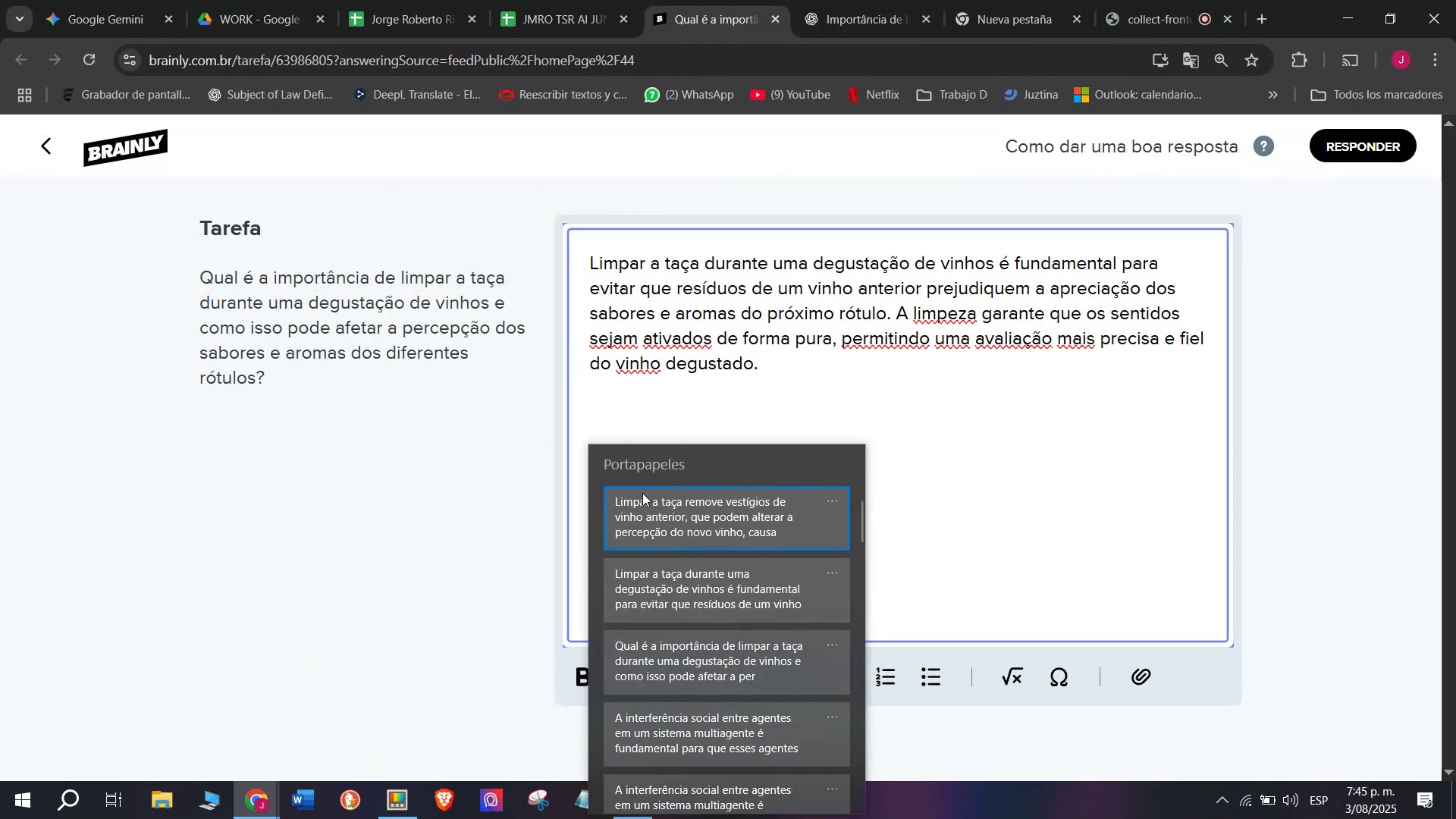 
key(Control+ControlLeft)
 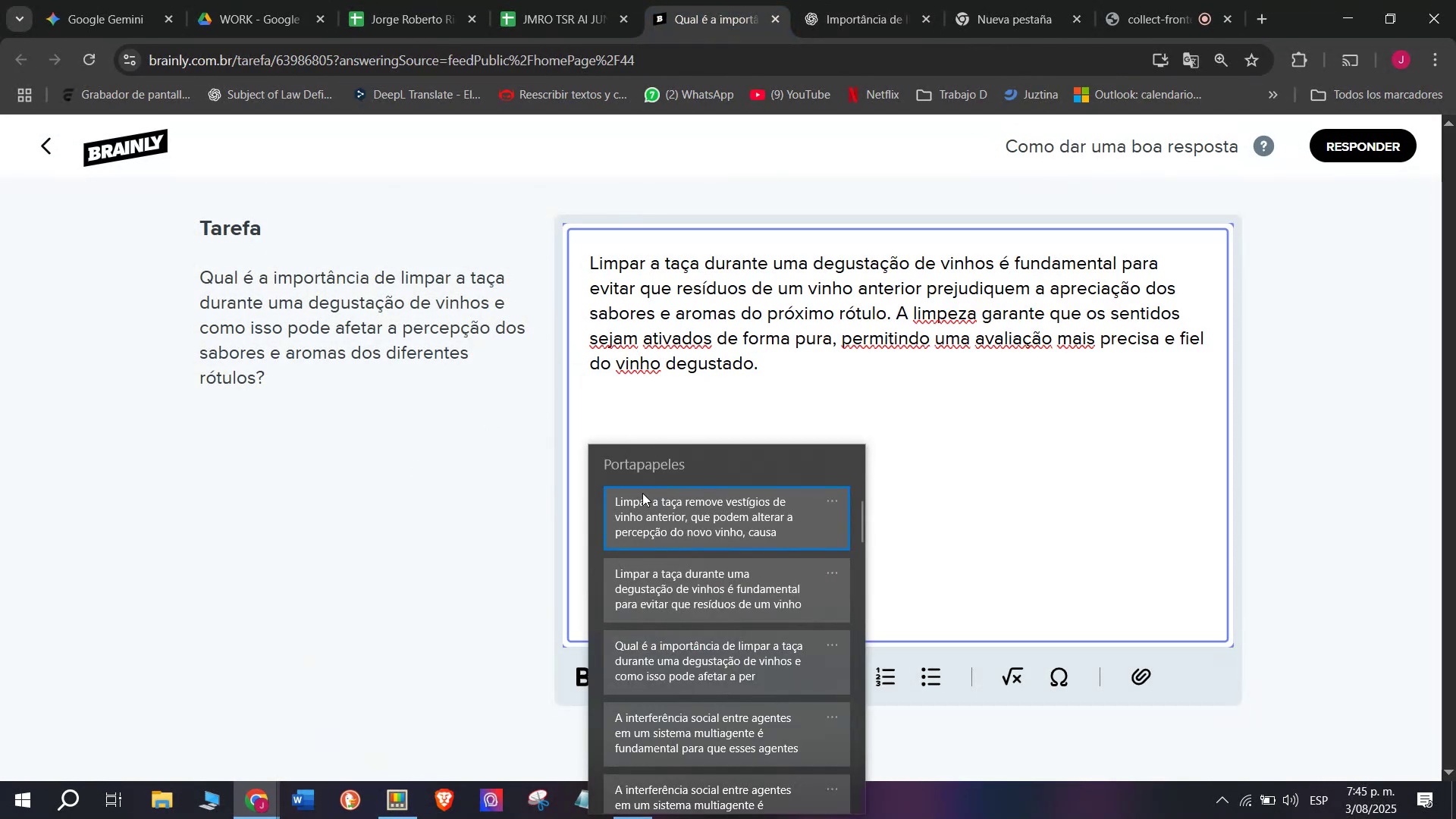 
key(Control+V)
 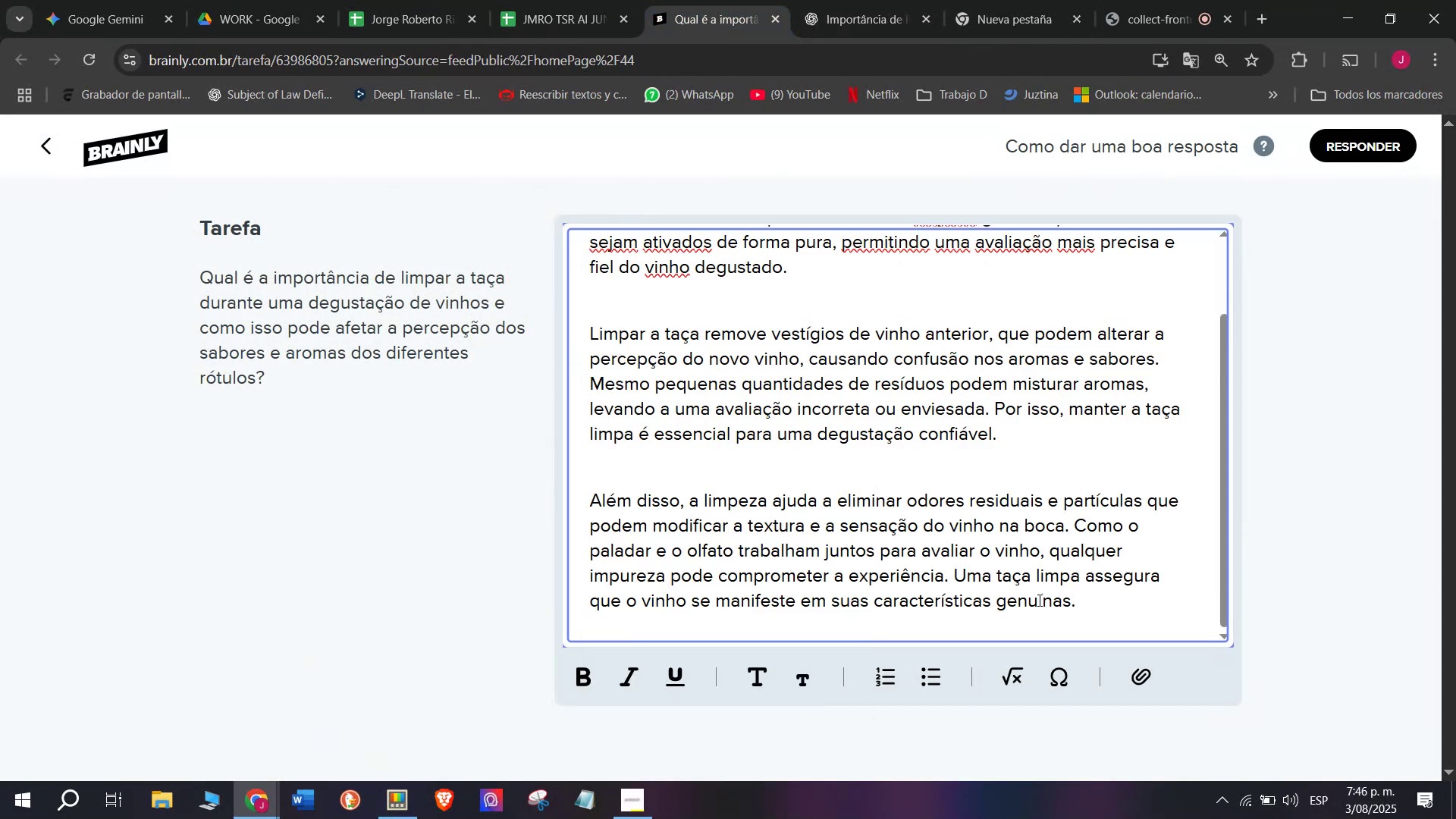 
left_click_drag(start_coordinate=[1082, 609], to_coordinate=[495, 165])
 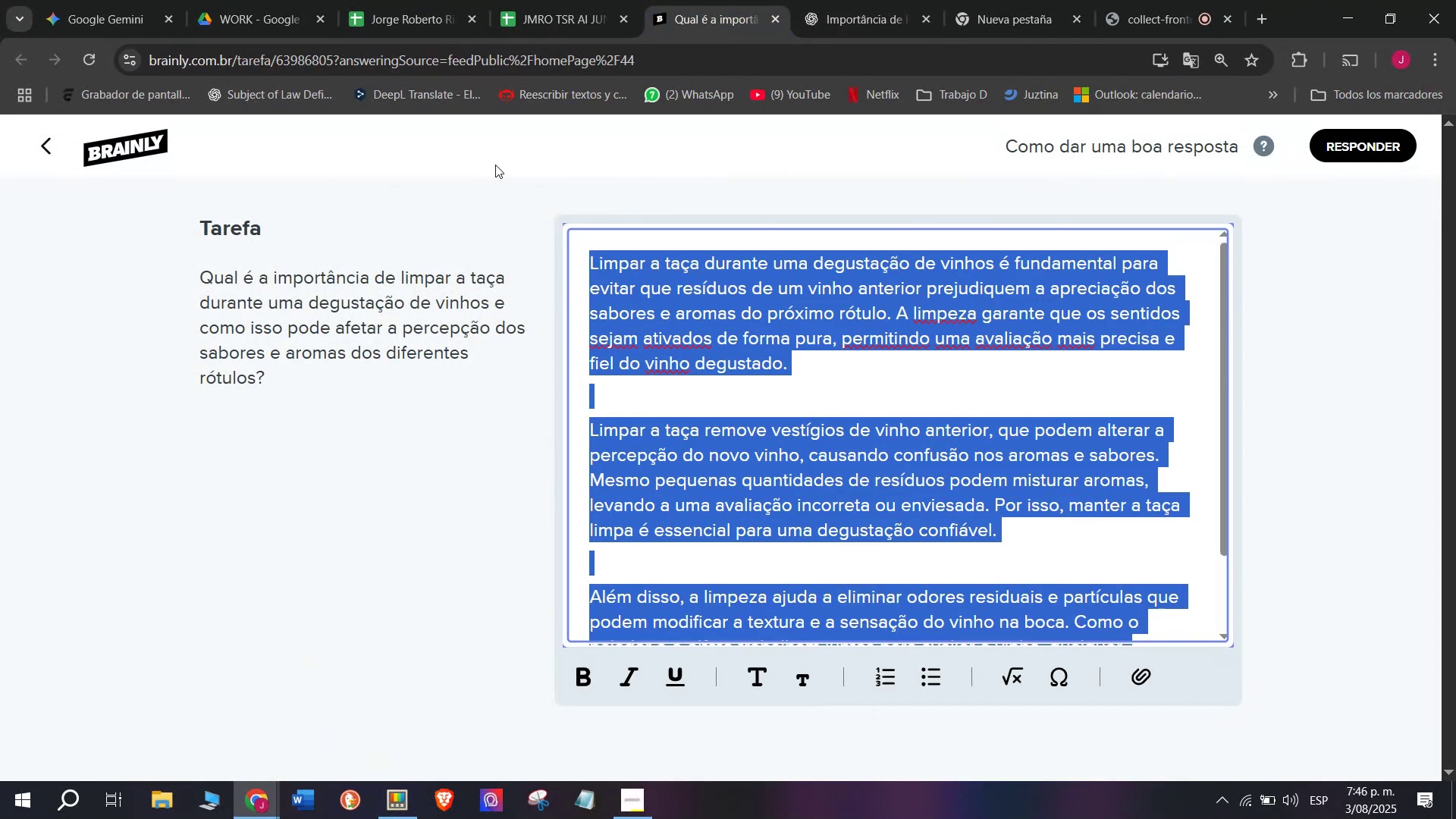 
key(Control+C)
 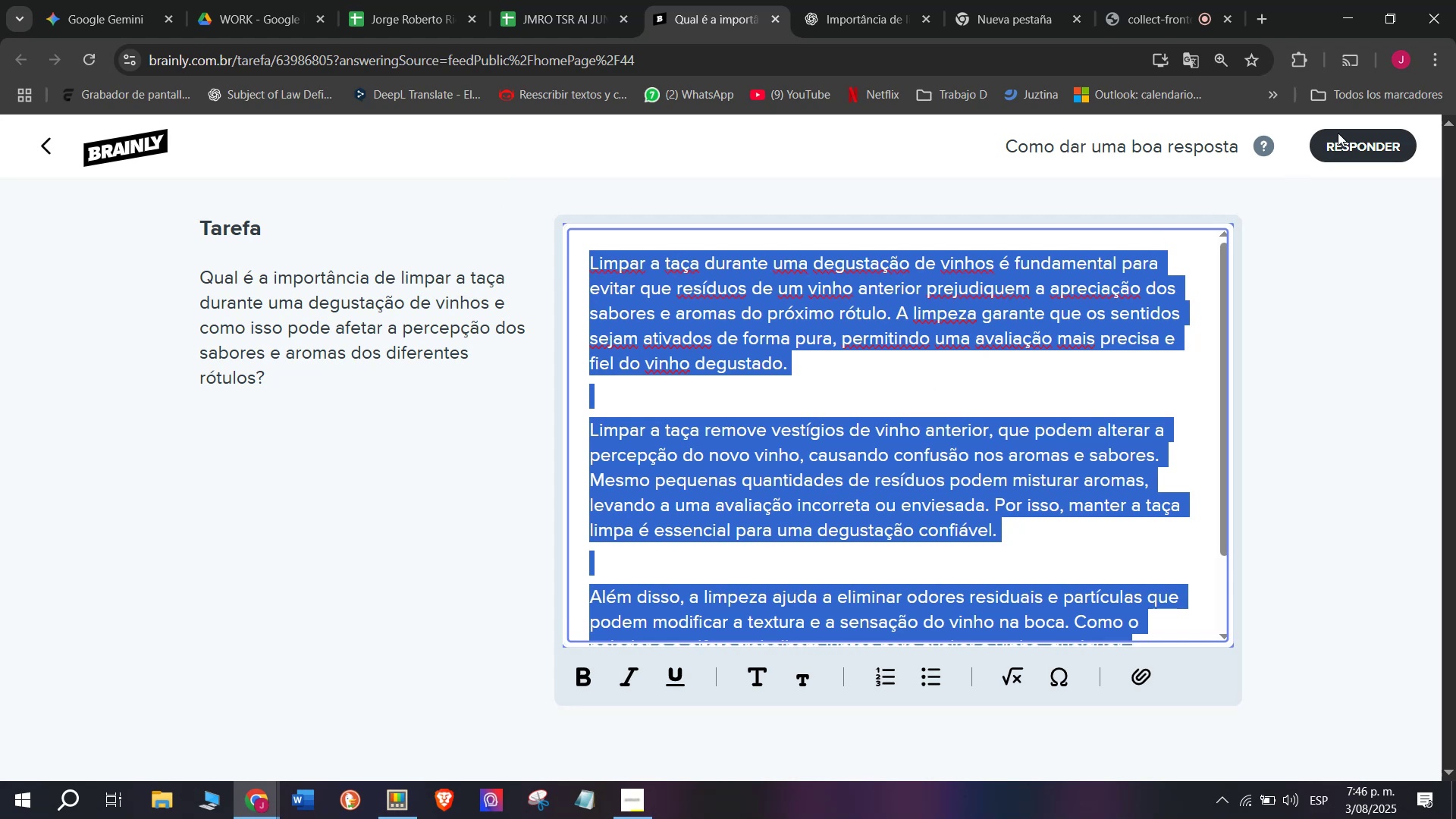 
left_click([1359, 147])
 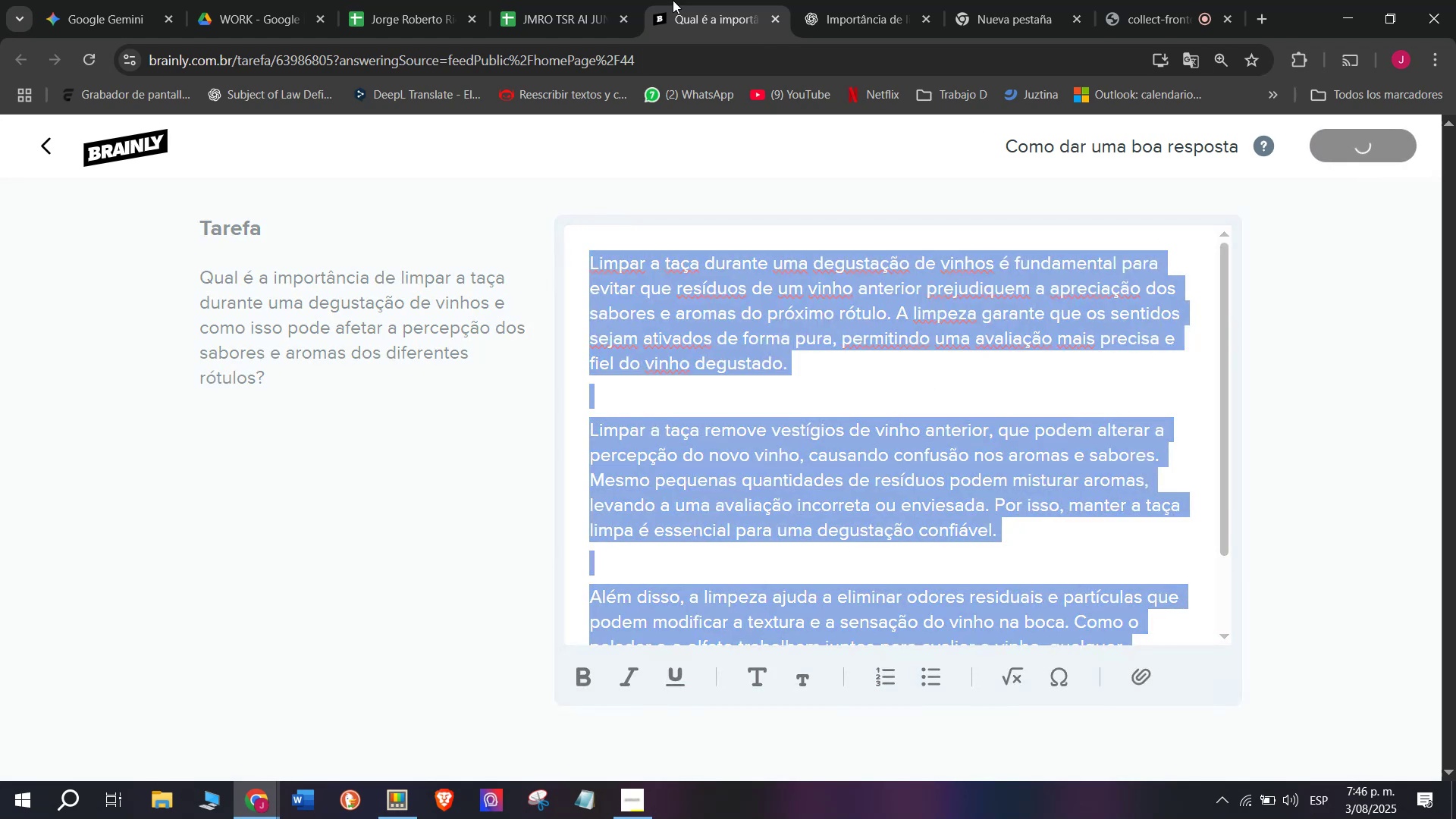 
left_click([580, 0])
 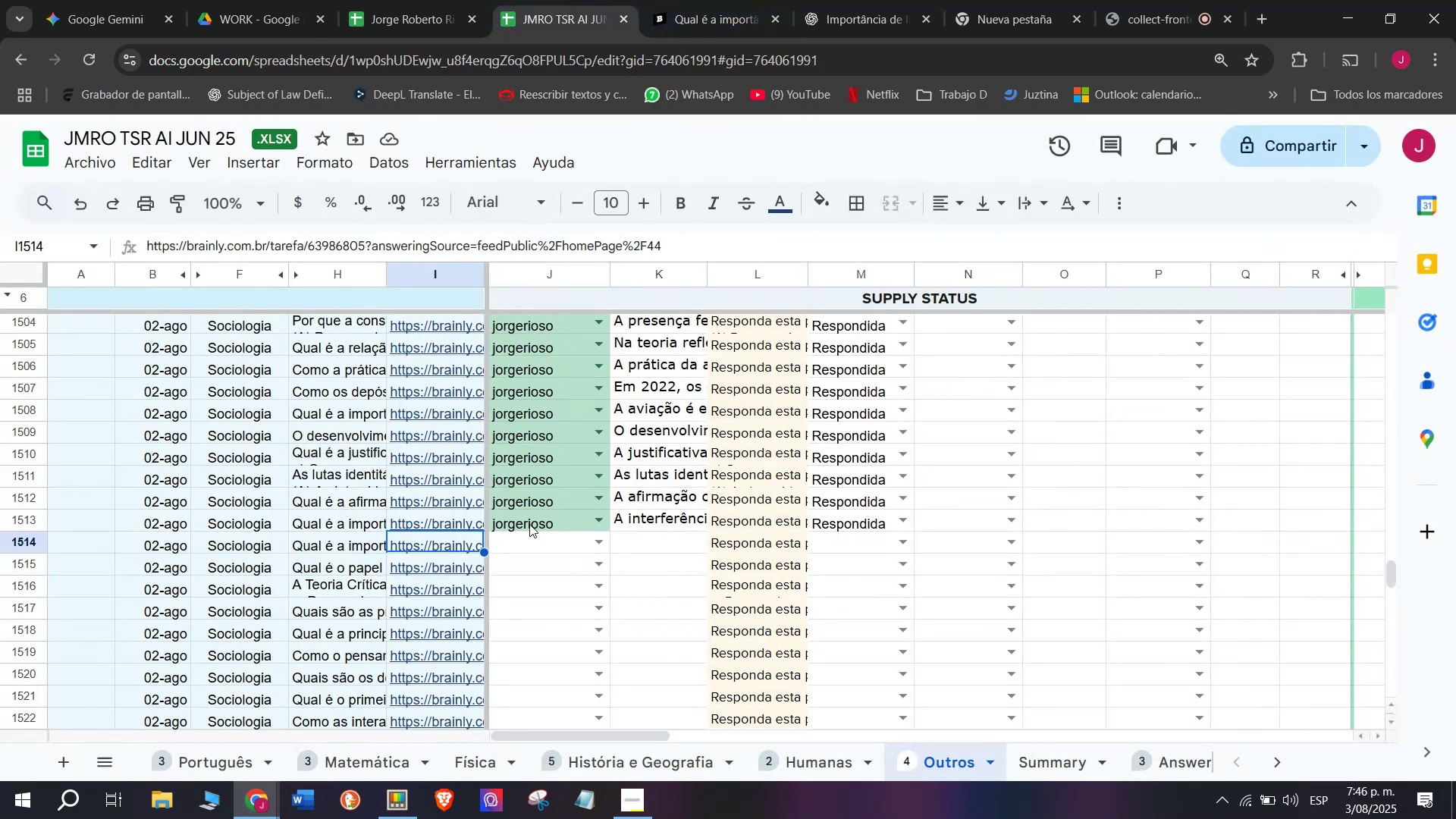 
left_click([519, 543])
 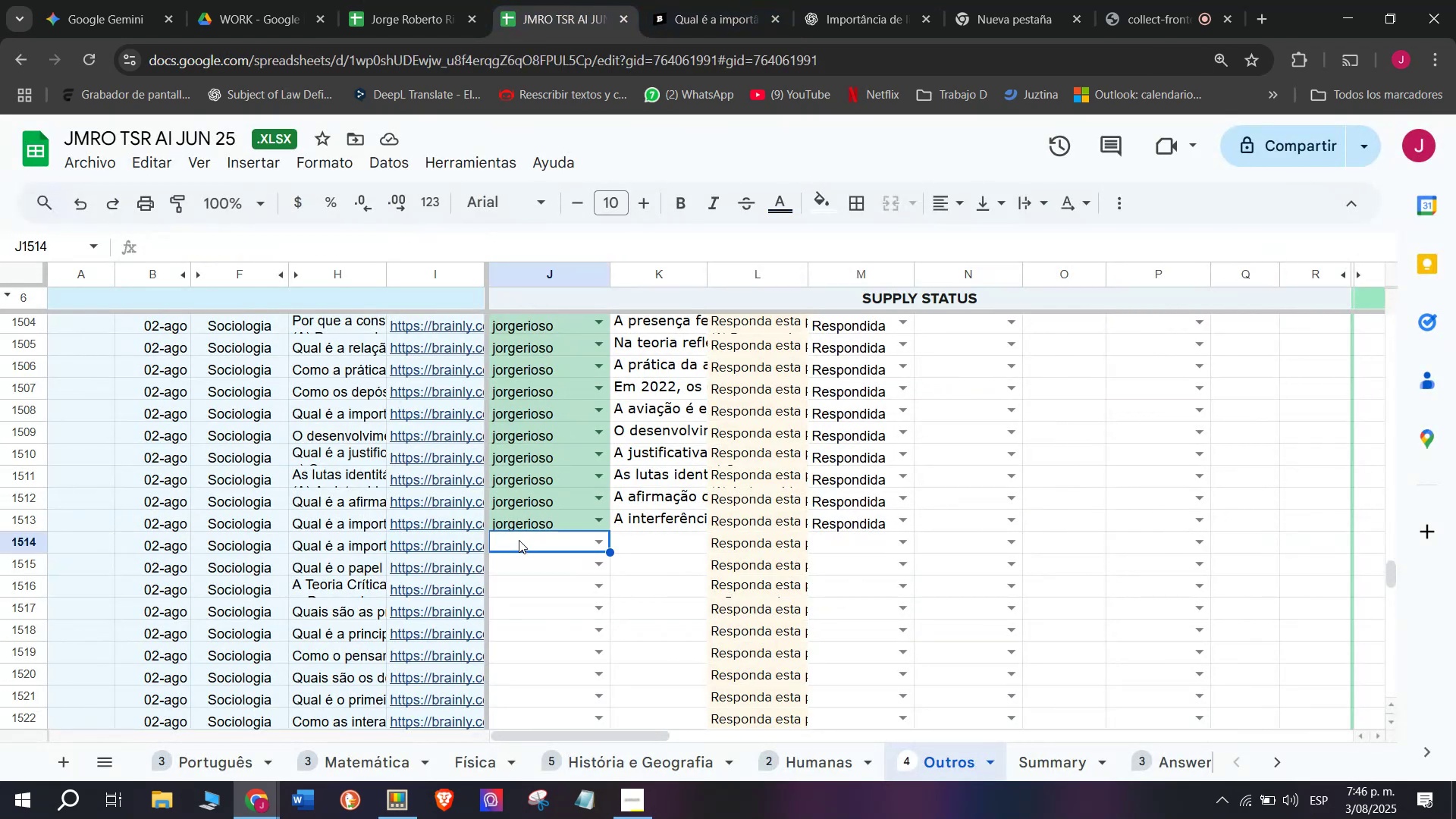 
key(J)
 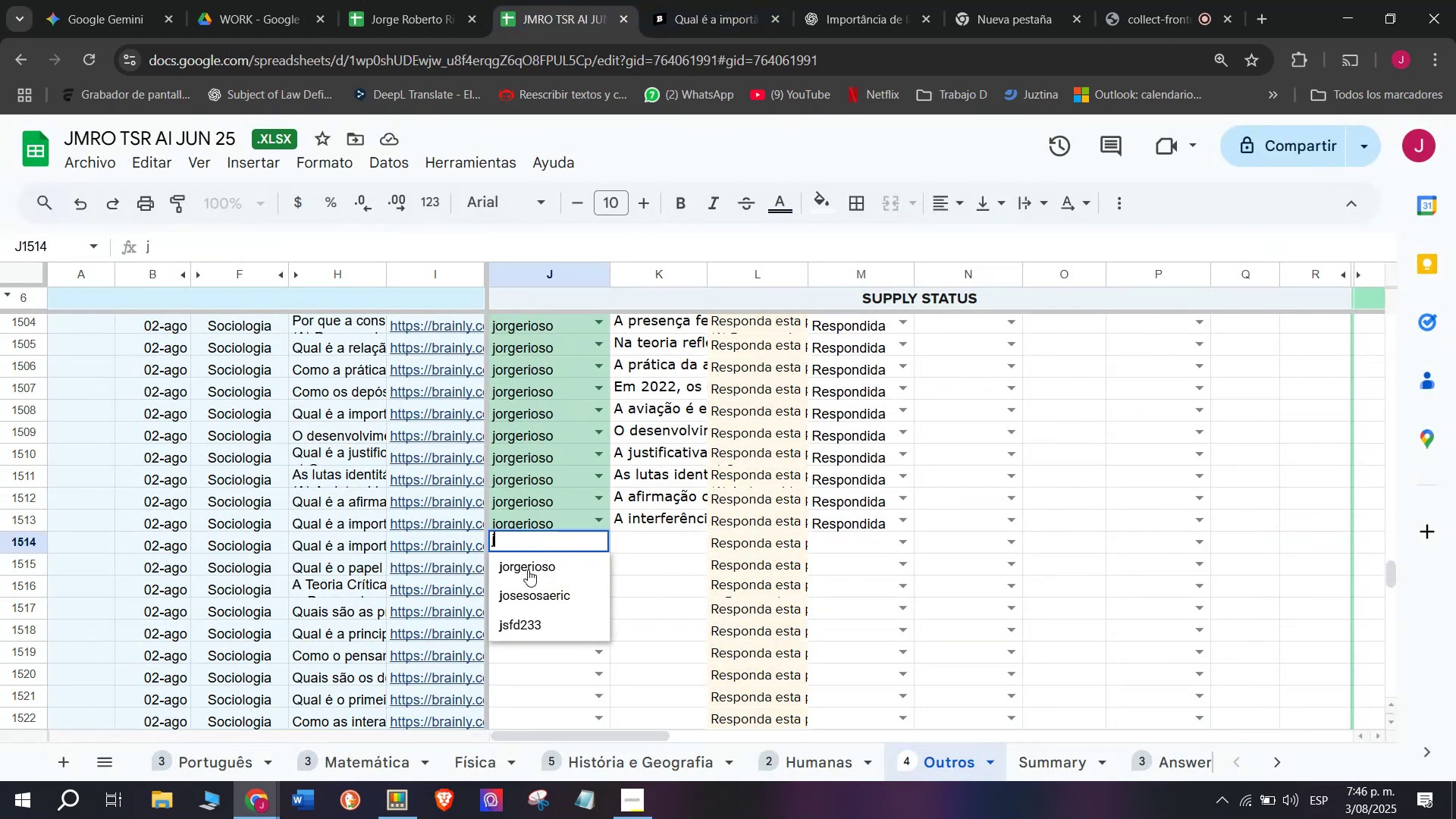 
left_click([528, 570])
 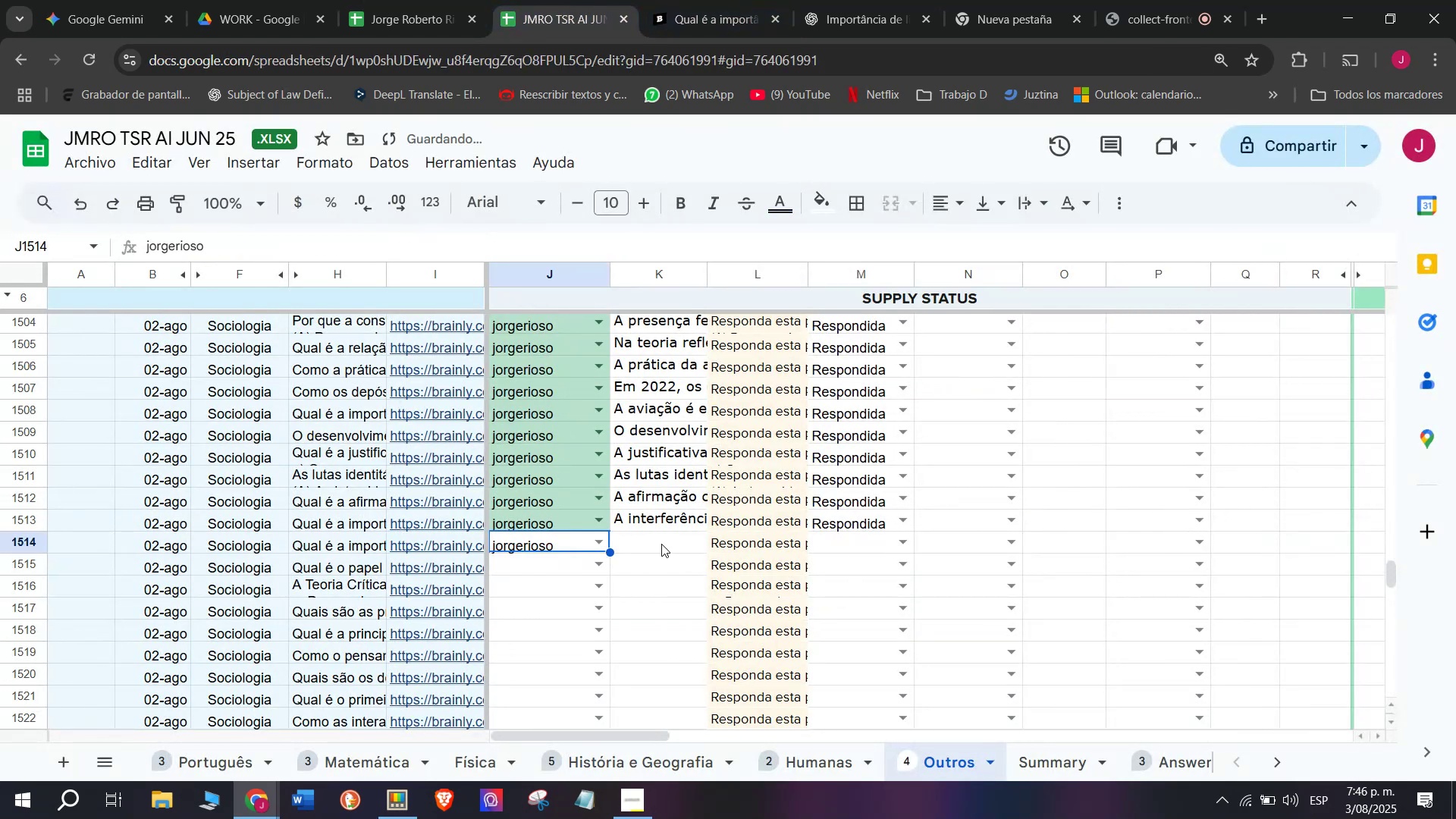 
double_click([663, 544])
 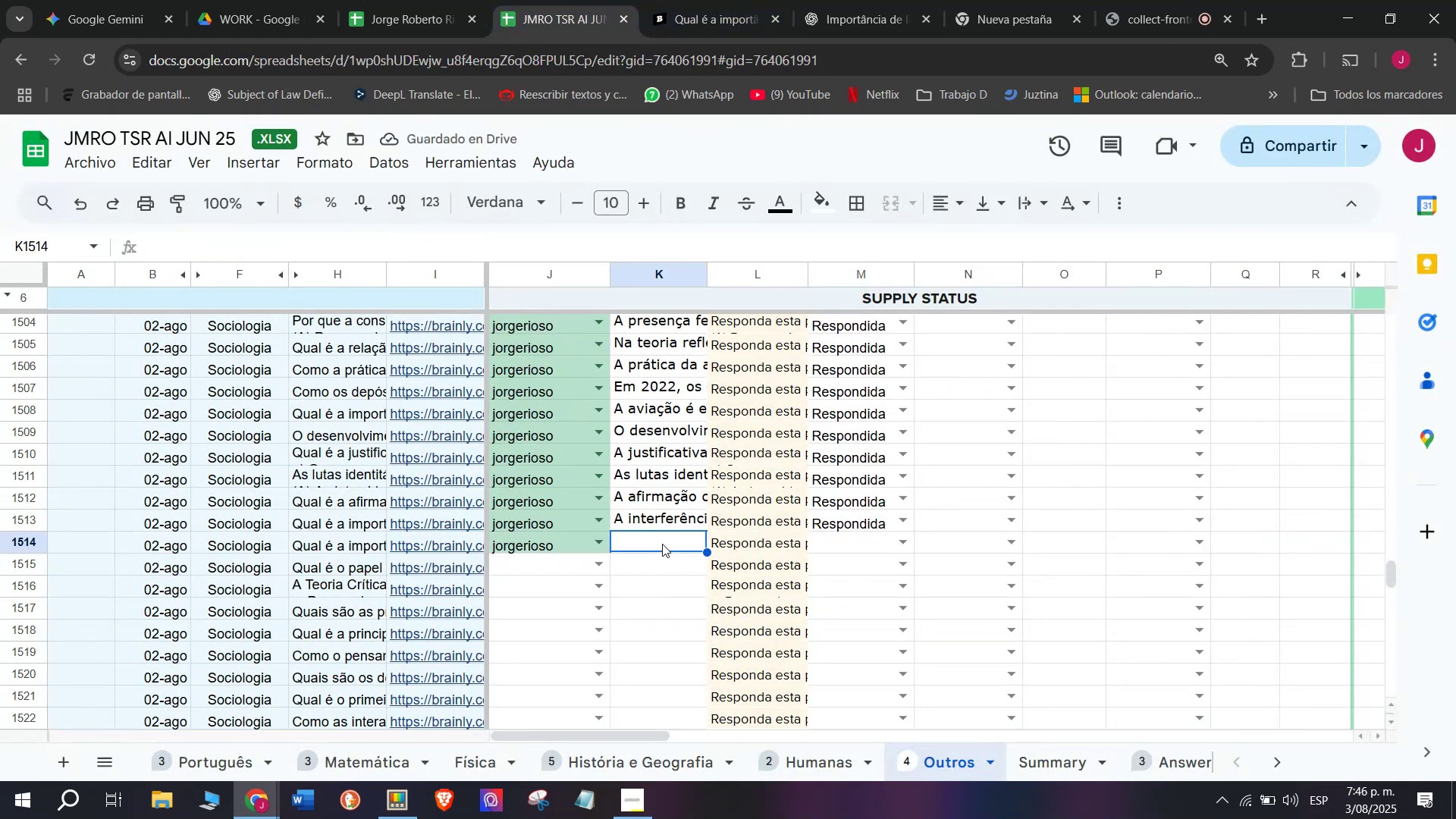 
key(Control+V)
 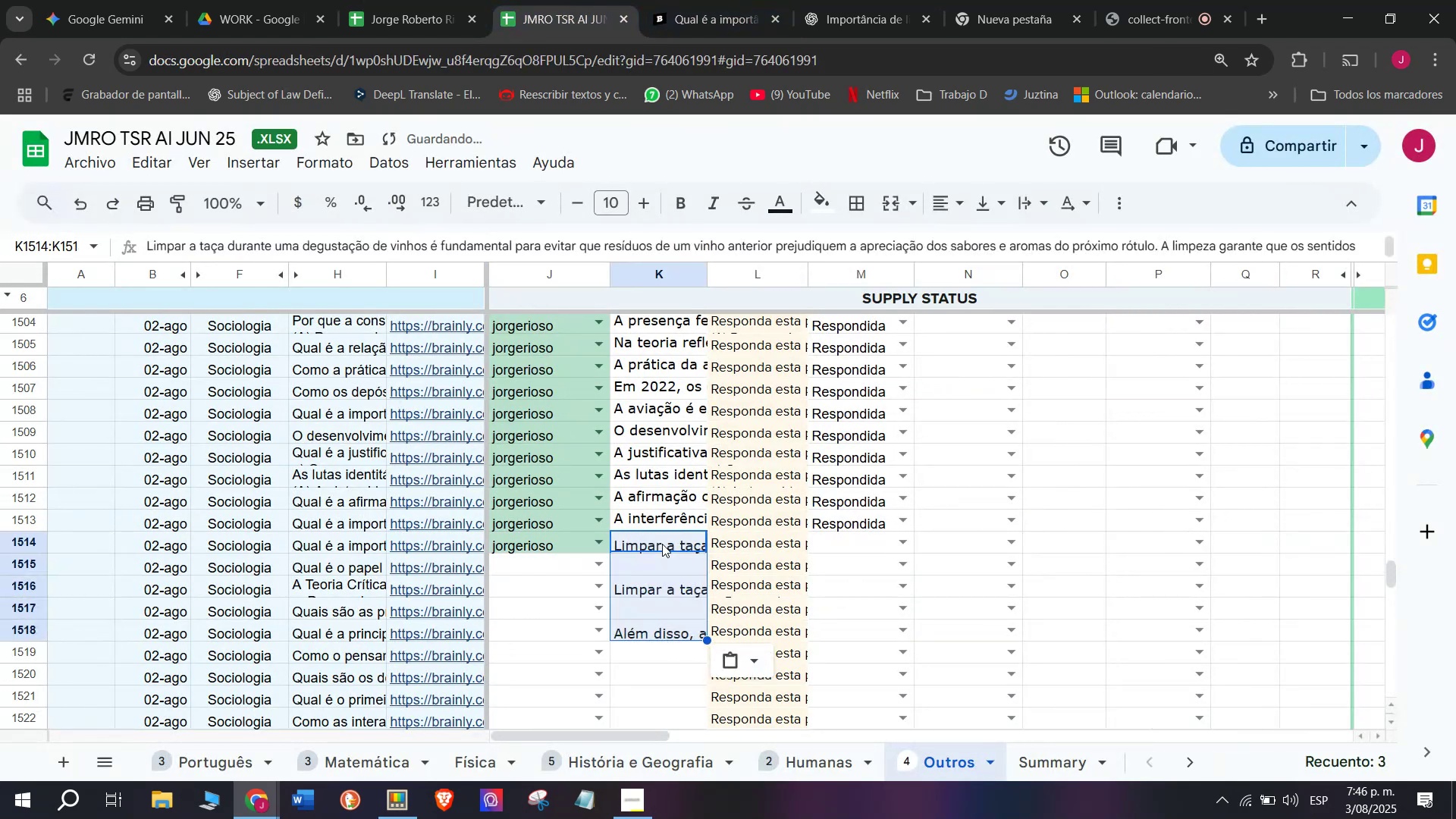 
key(Control+Z)
 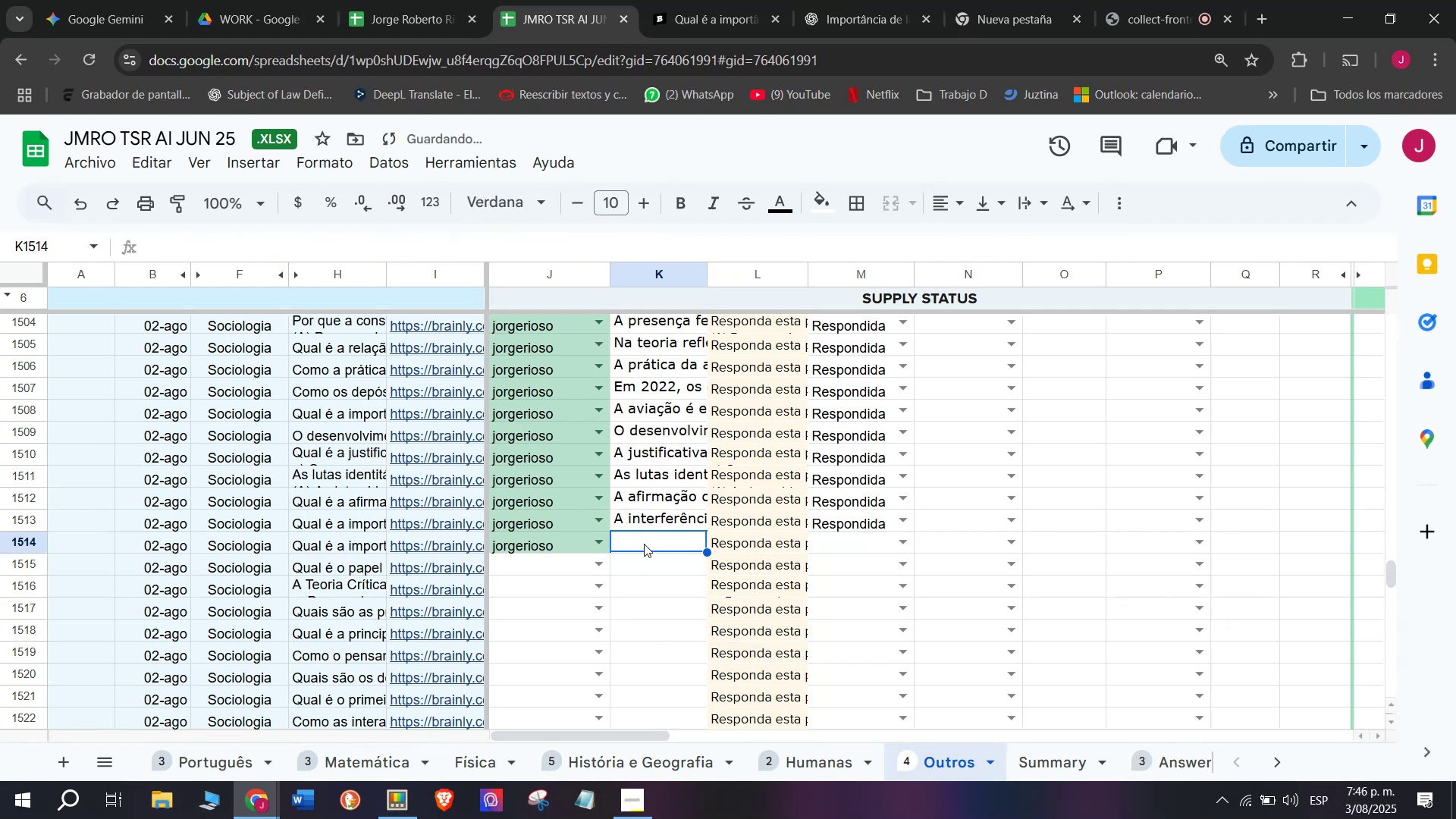 
double_click([652, 544])
 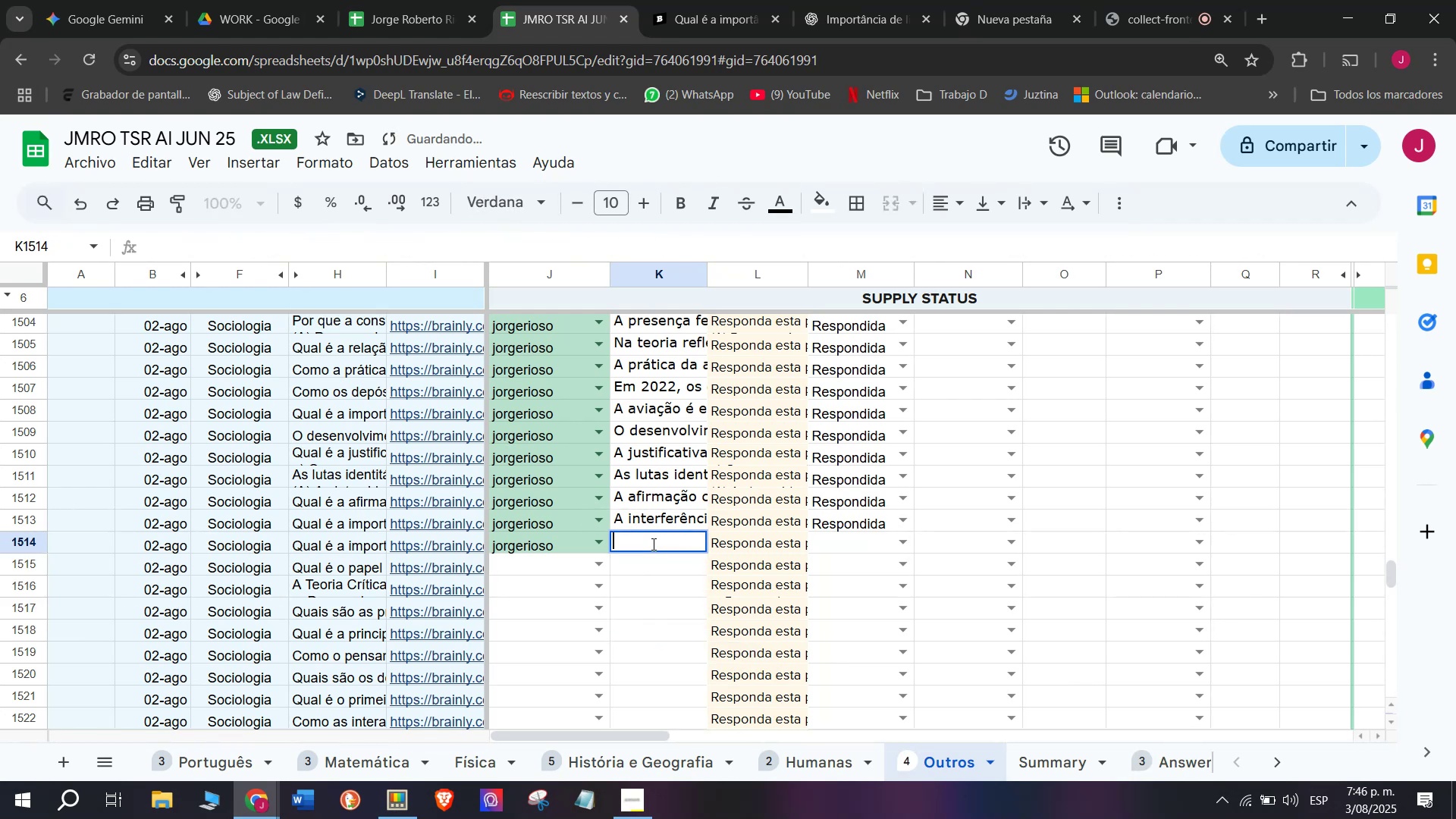 
key(Control+V)
 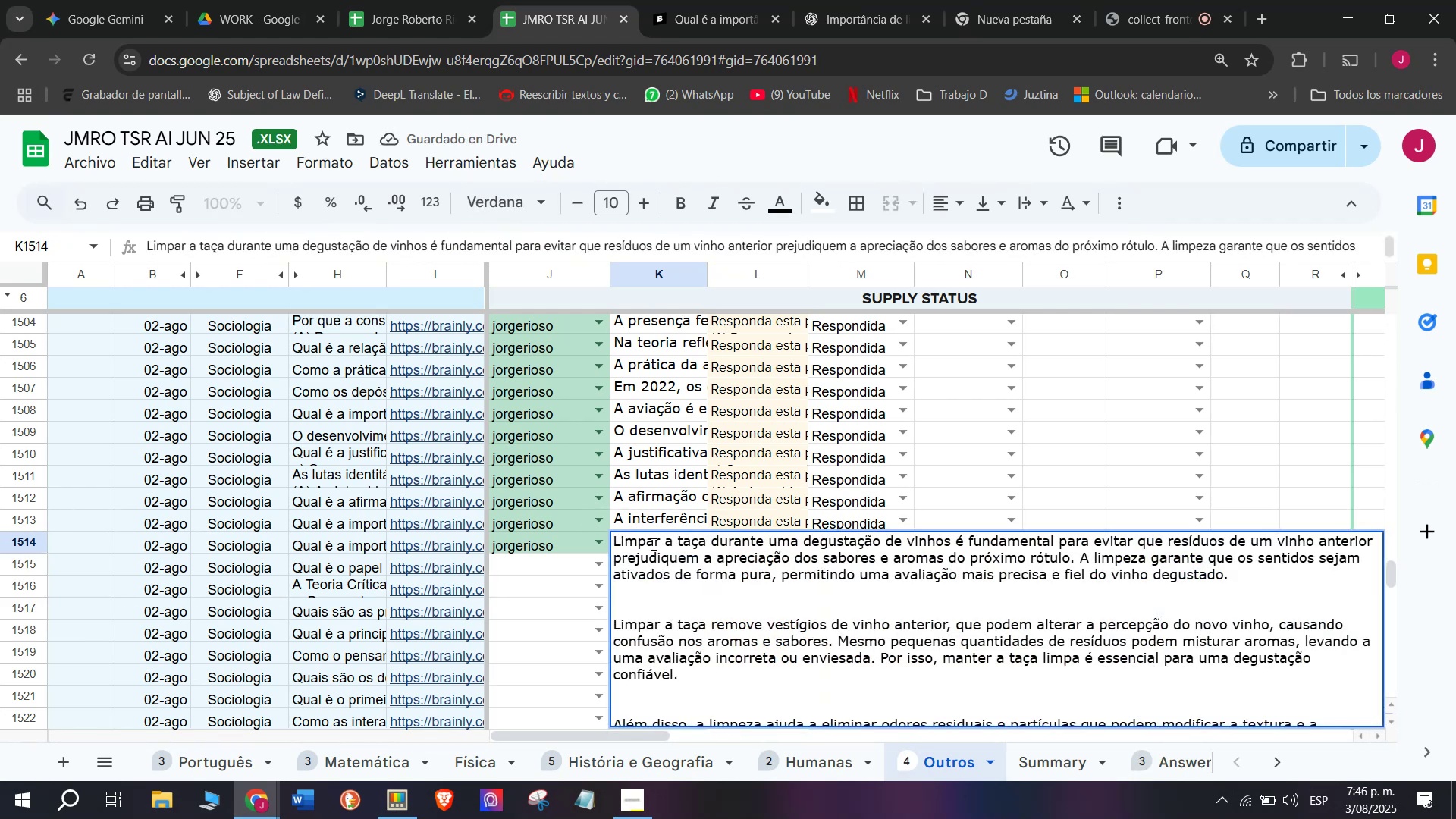 
key(Enter)
 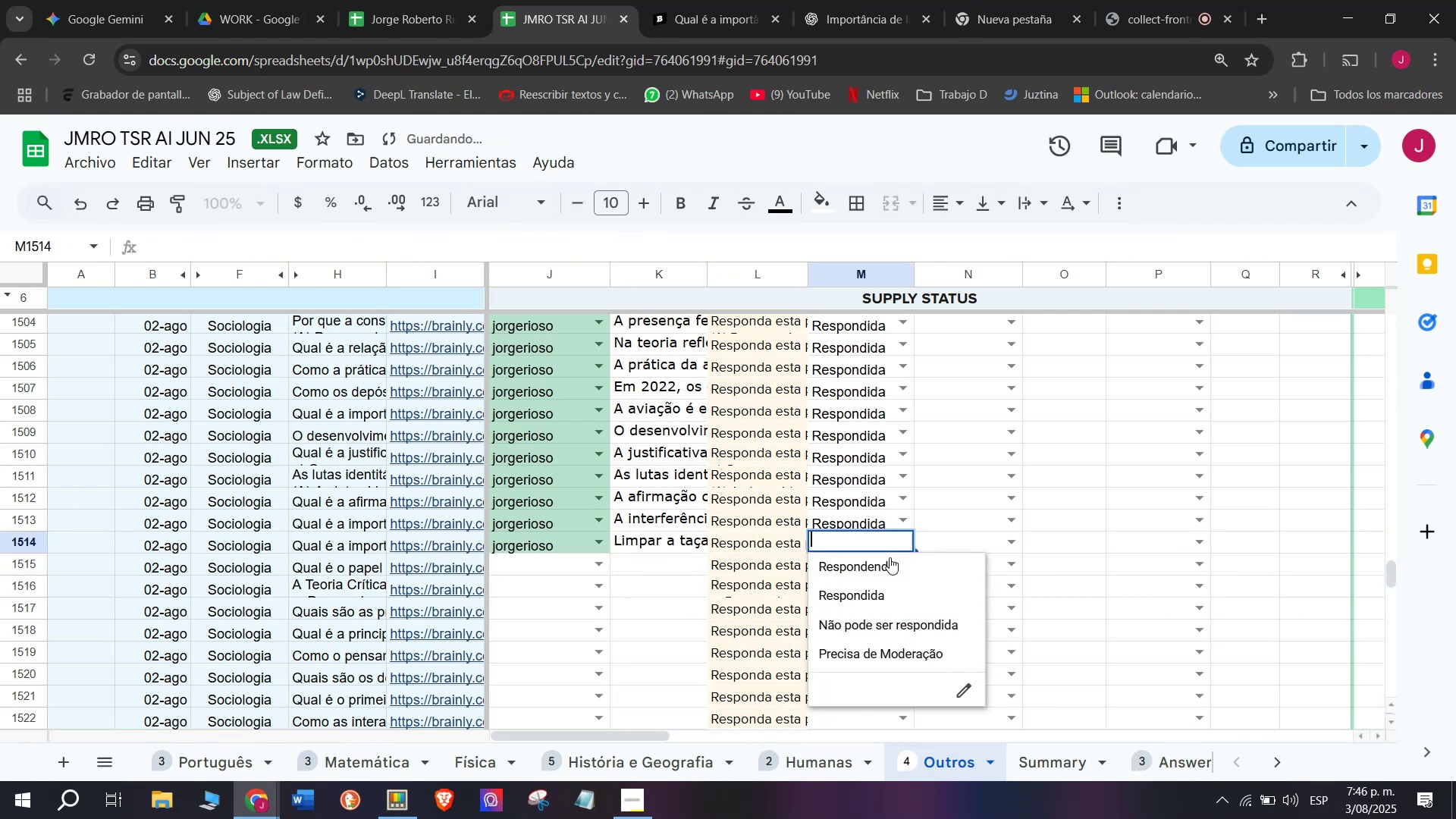 
left_click([862, 585])
 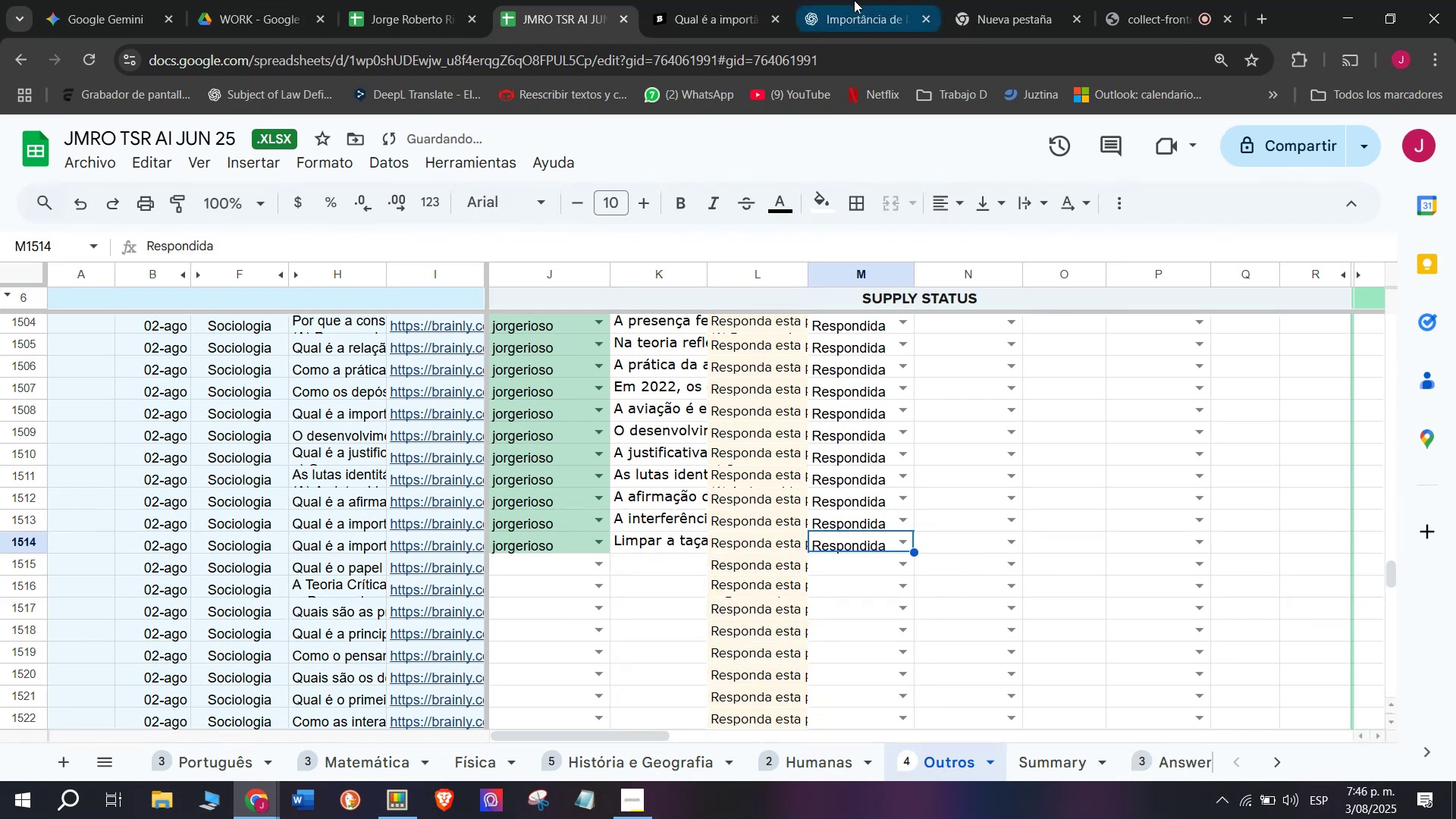 
left_click([704, 0])
 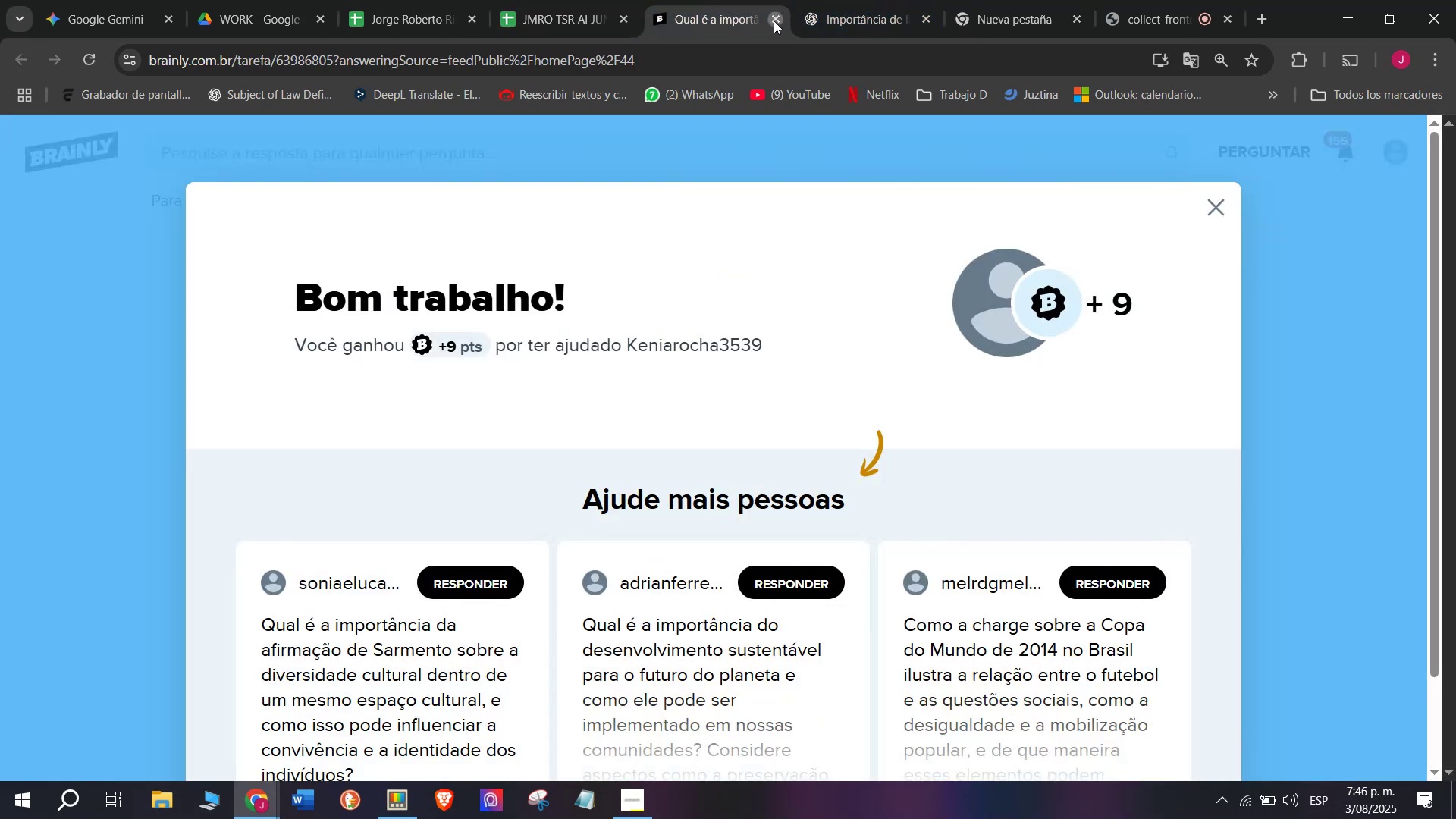 
double_click([572, 0])
 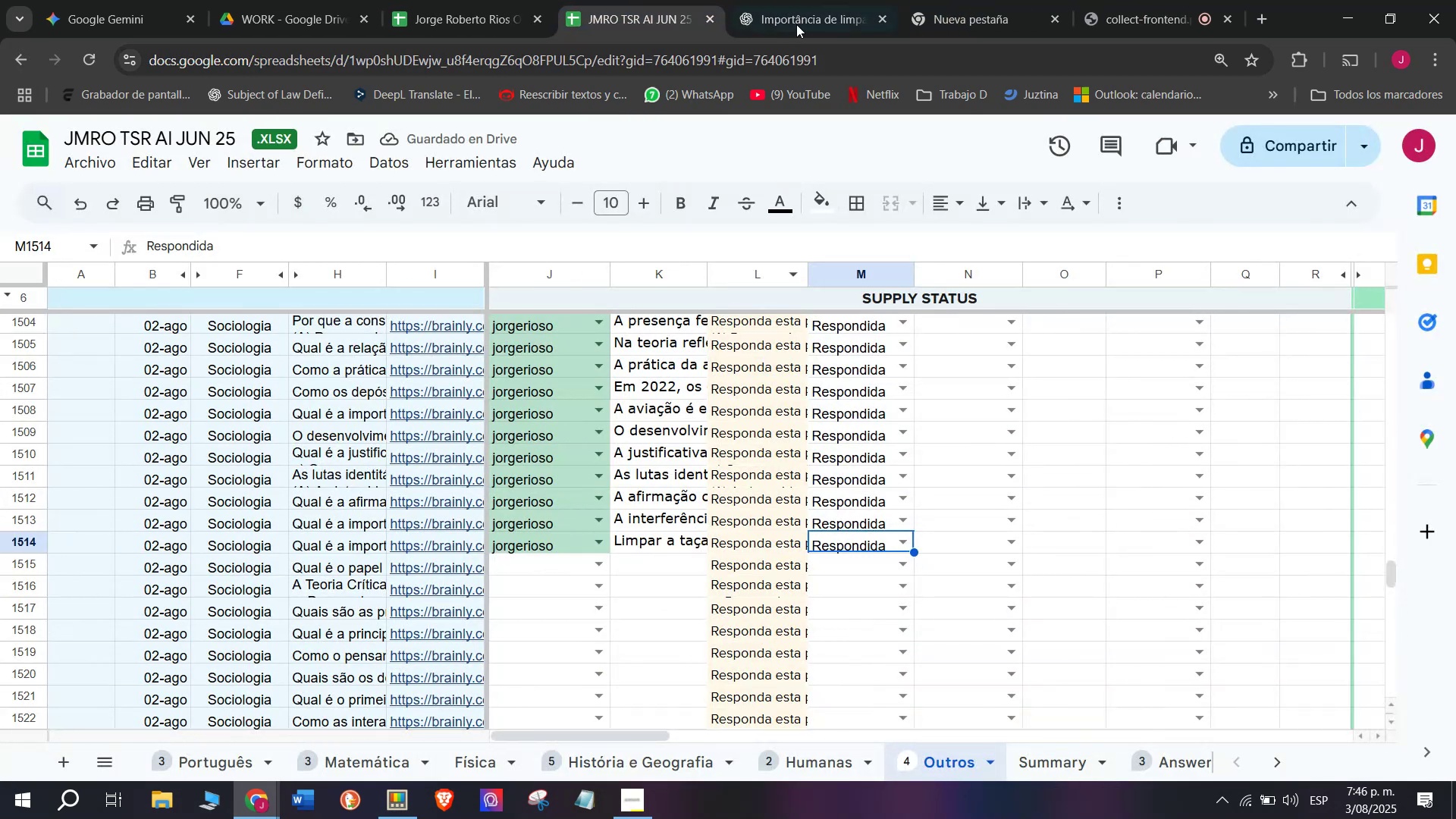 
left_click([831, 0])
 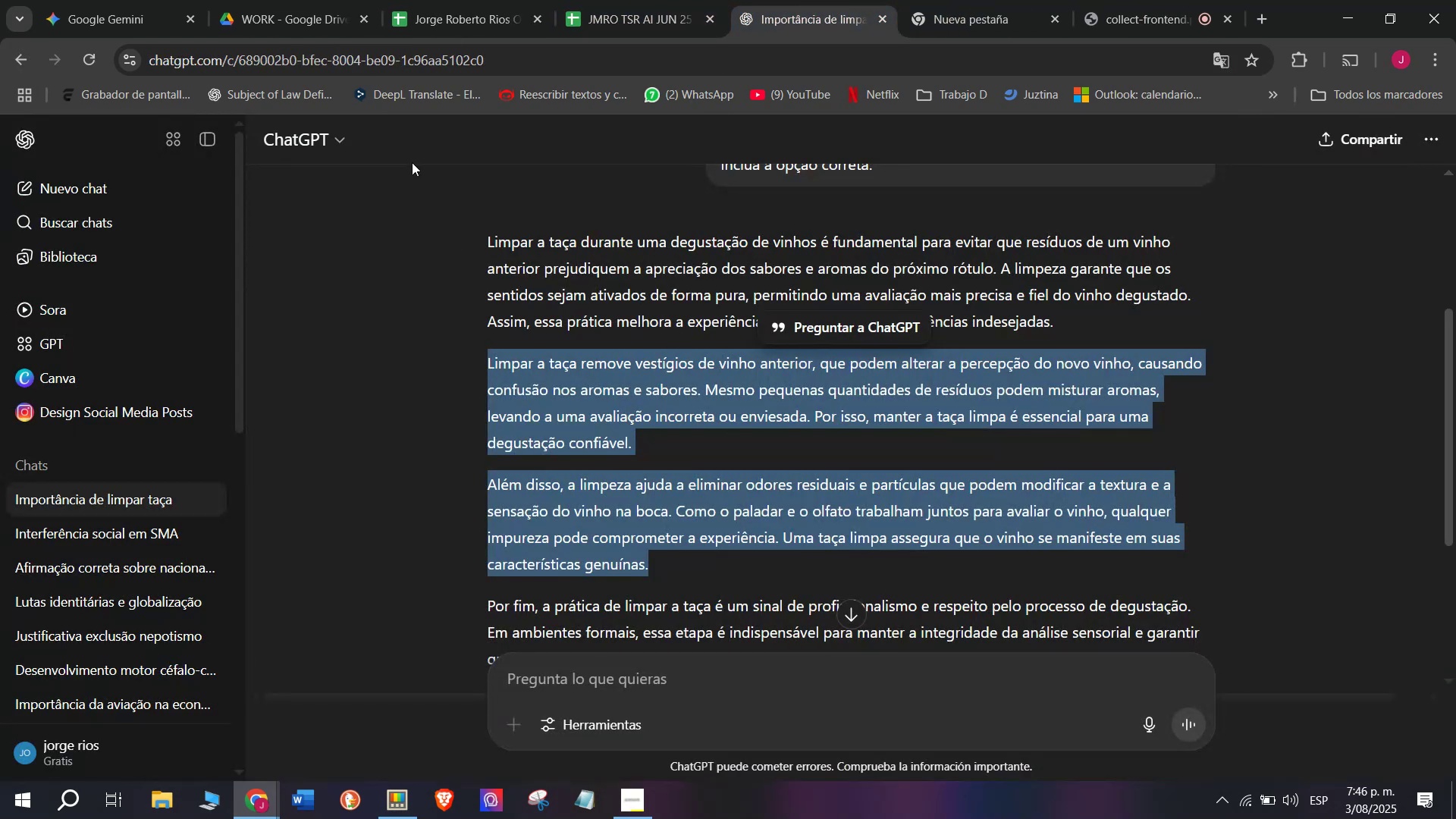 
left_click([526, 0])
 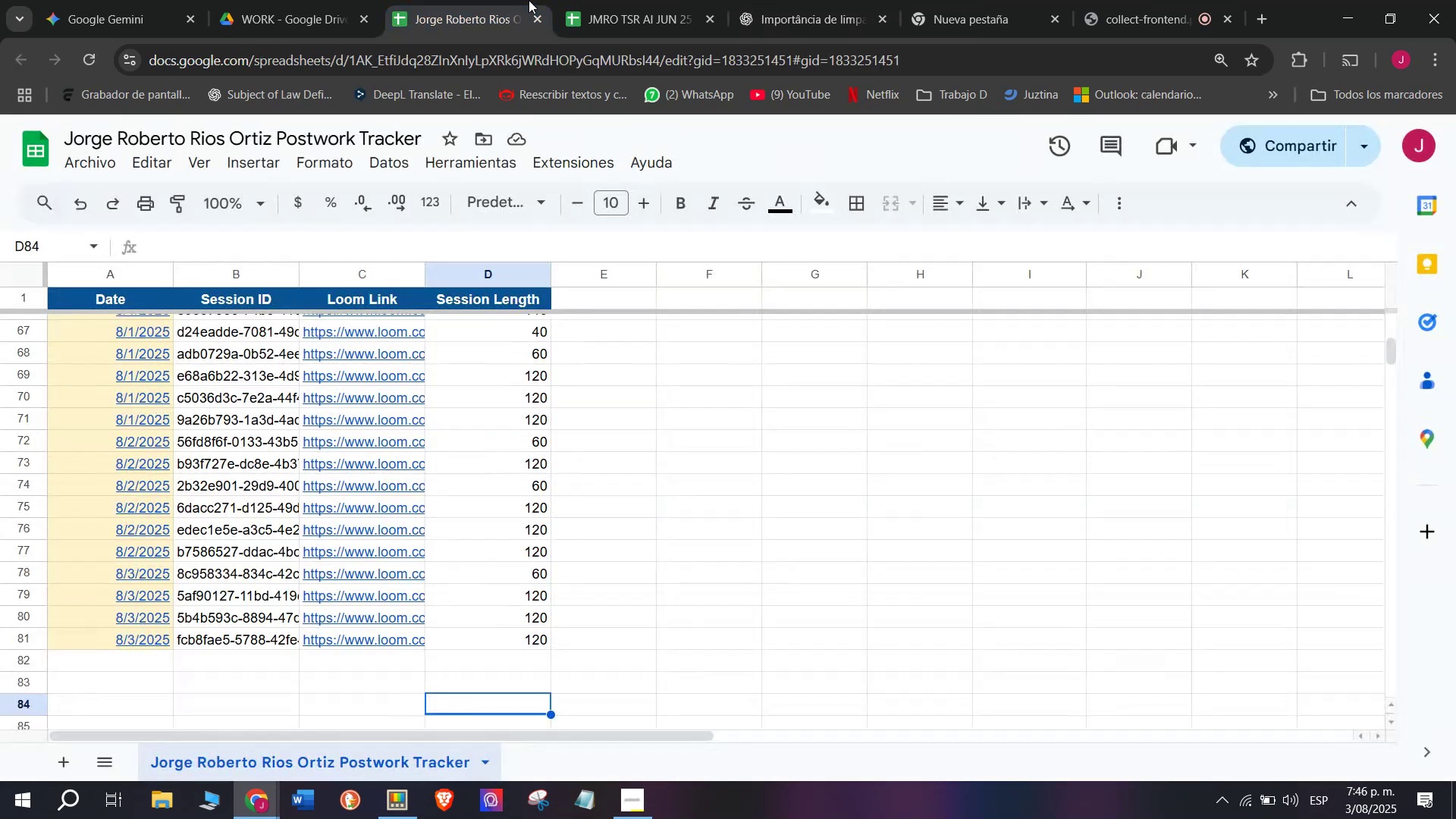 
left_click([598, 0])
 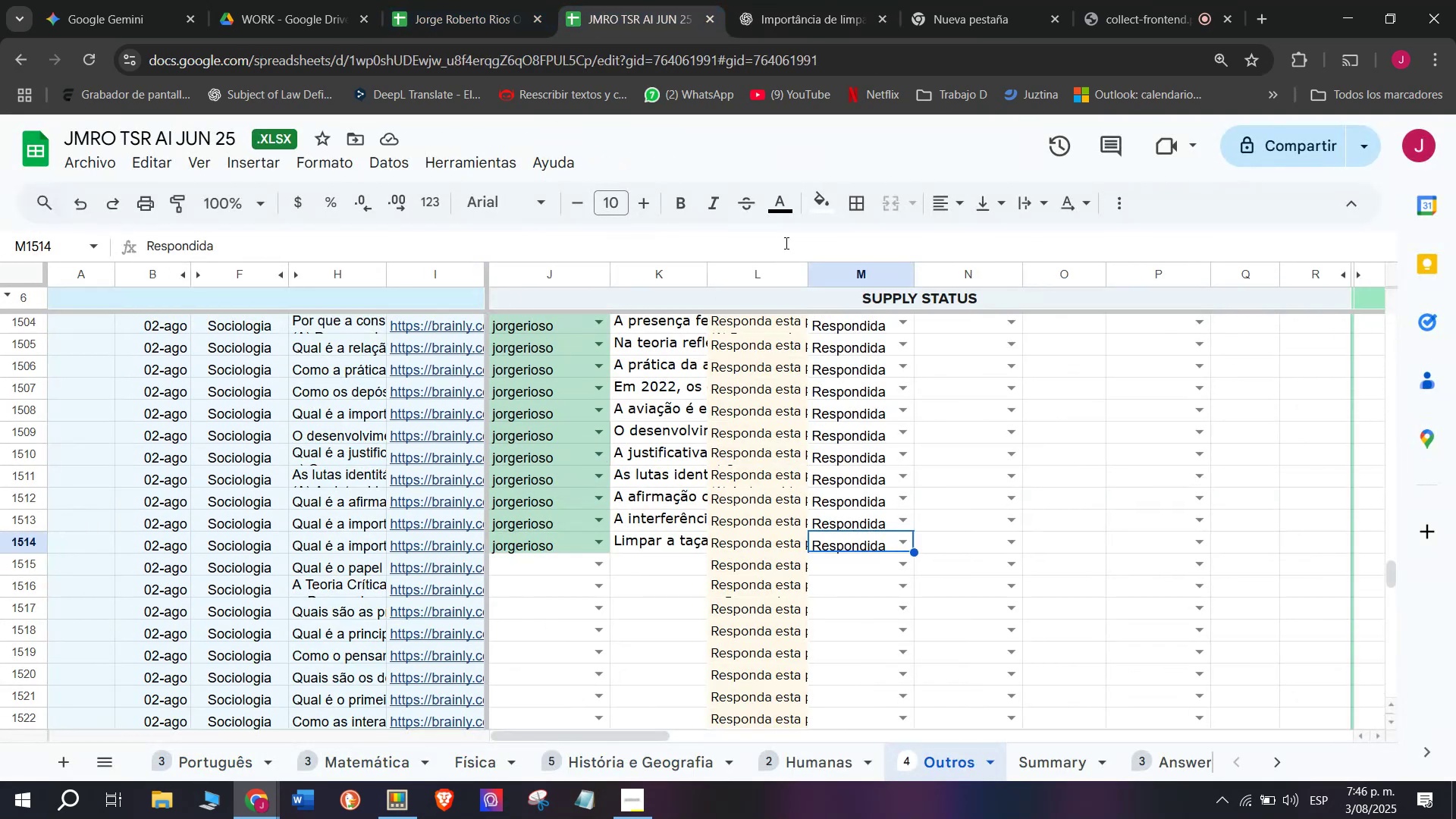 
left_click([824, 0])
 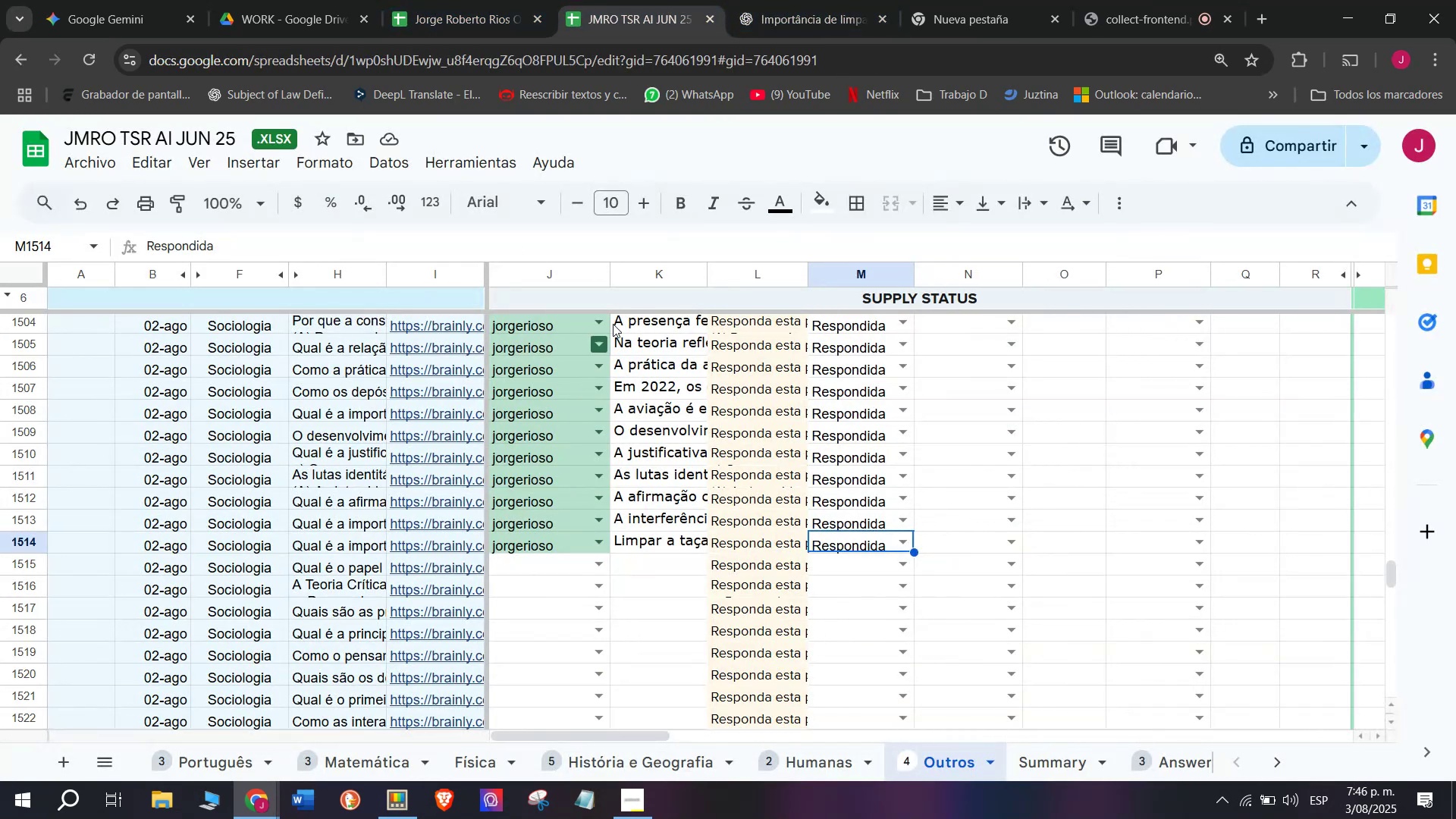 
left_click([782, 0])
 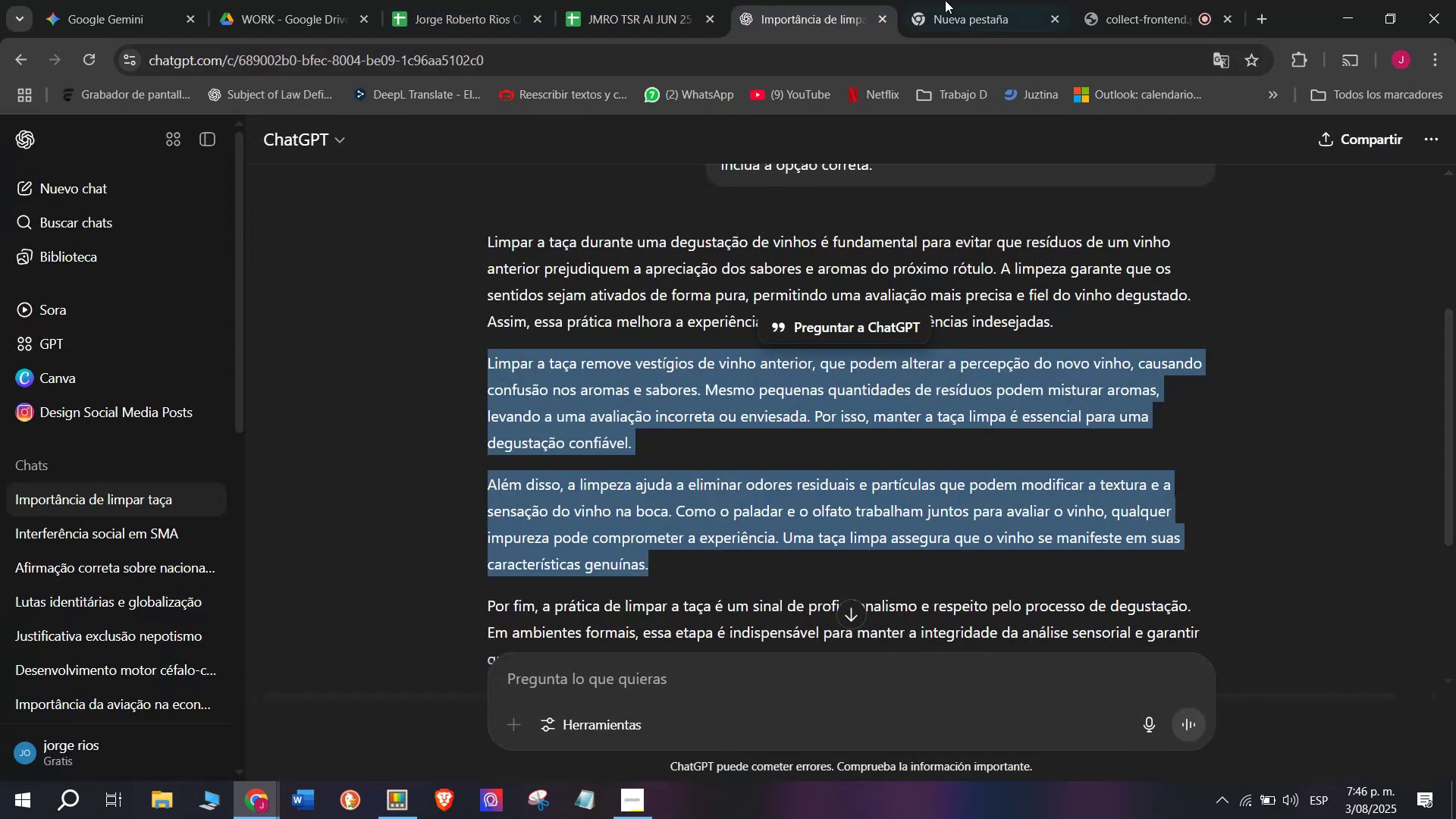 
double_click([839, 0])
 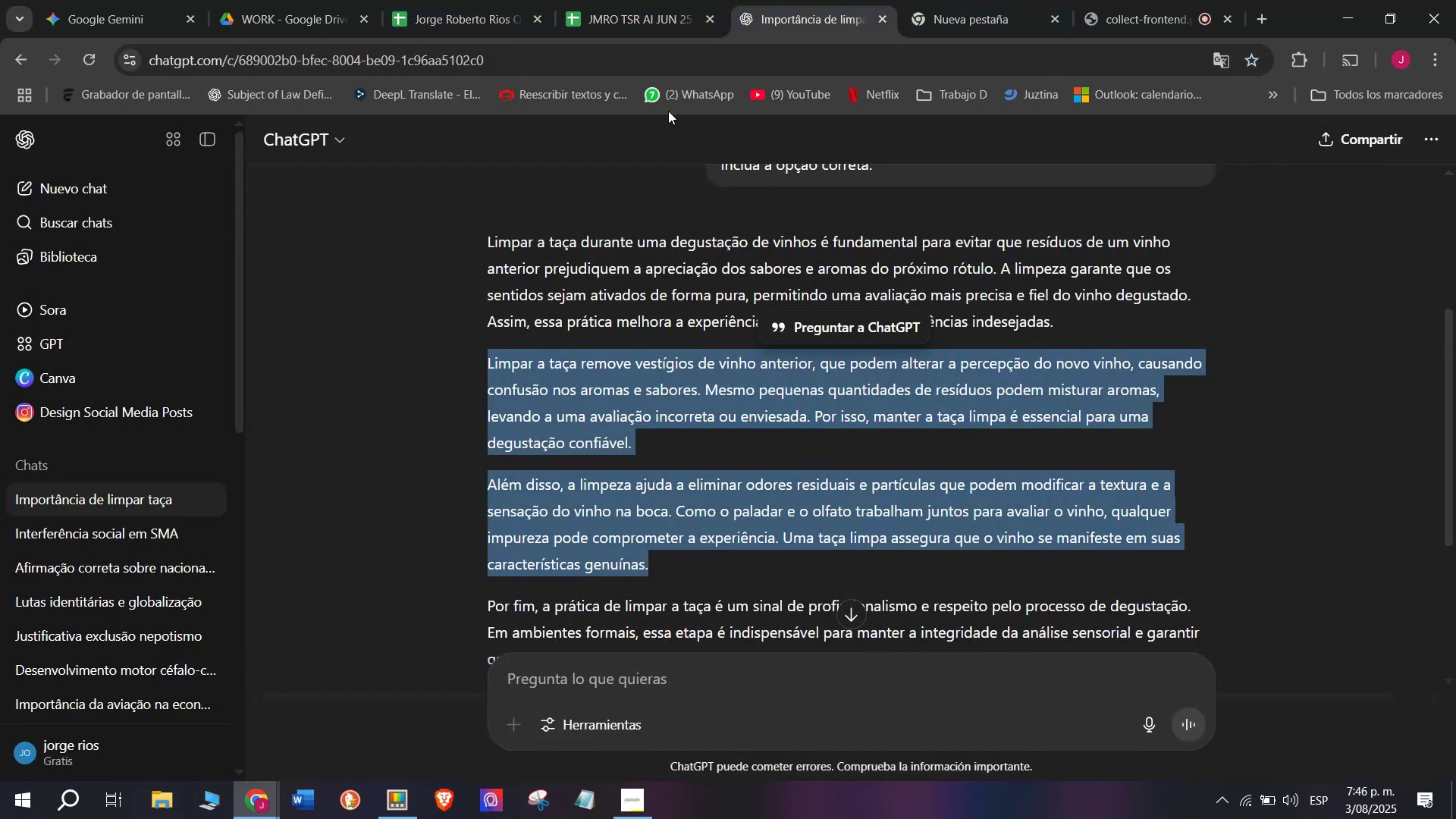 
left_click([624, 0])
 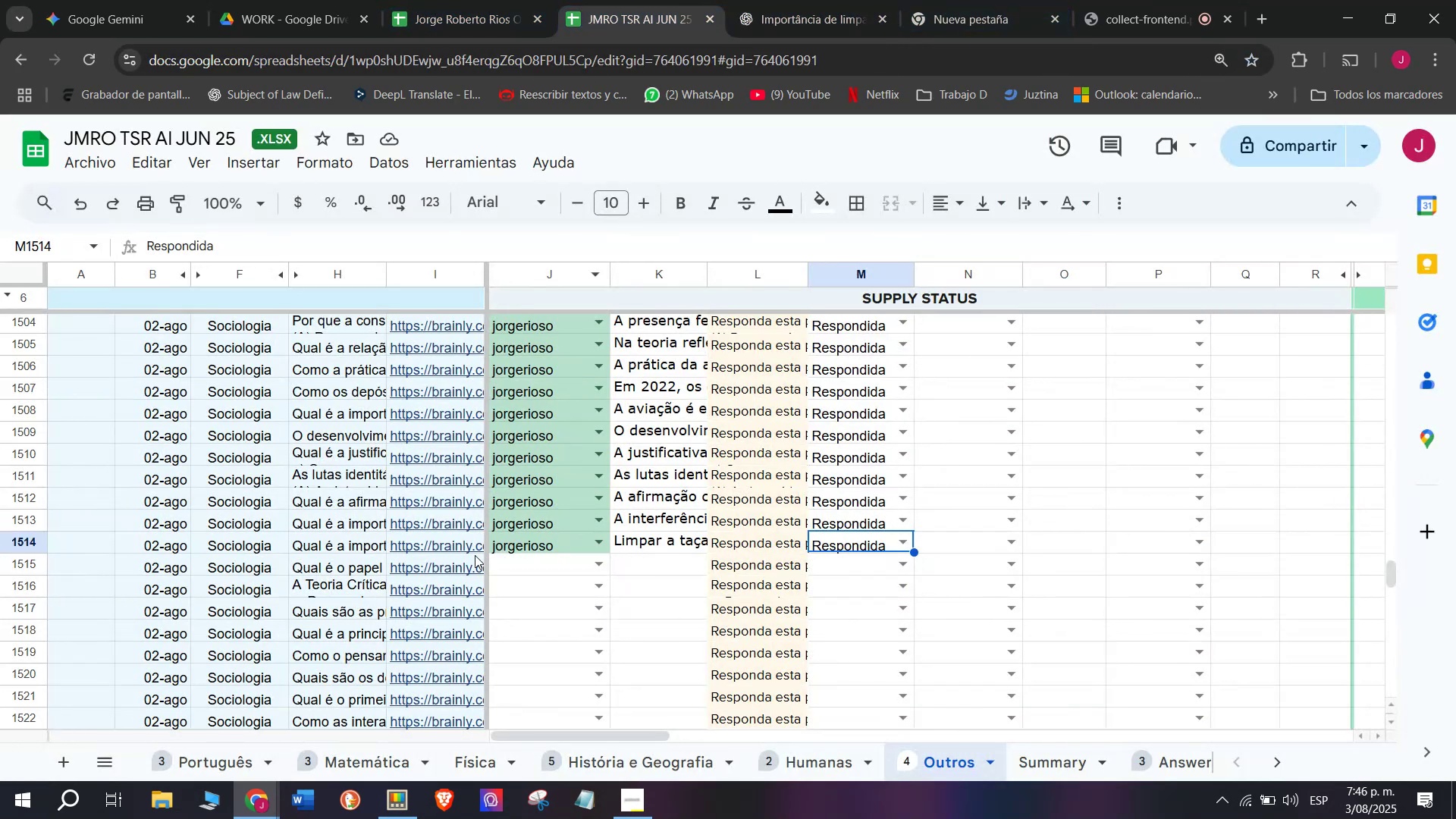 
left_click([469, 565])
 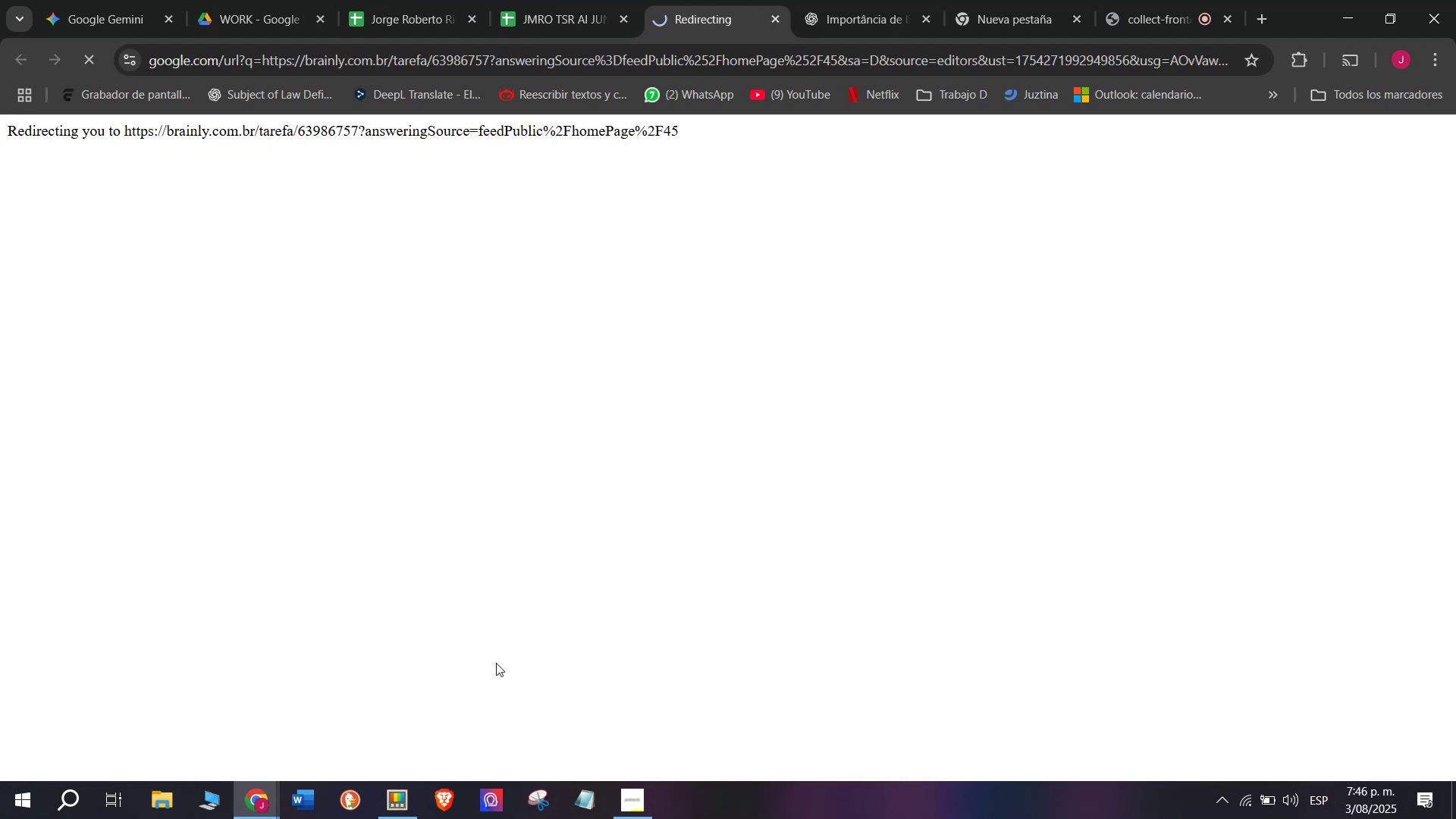 
left_click([745, 0])
 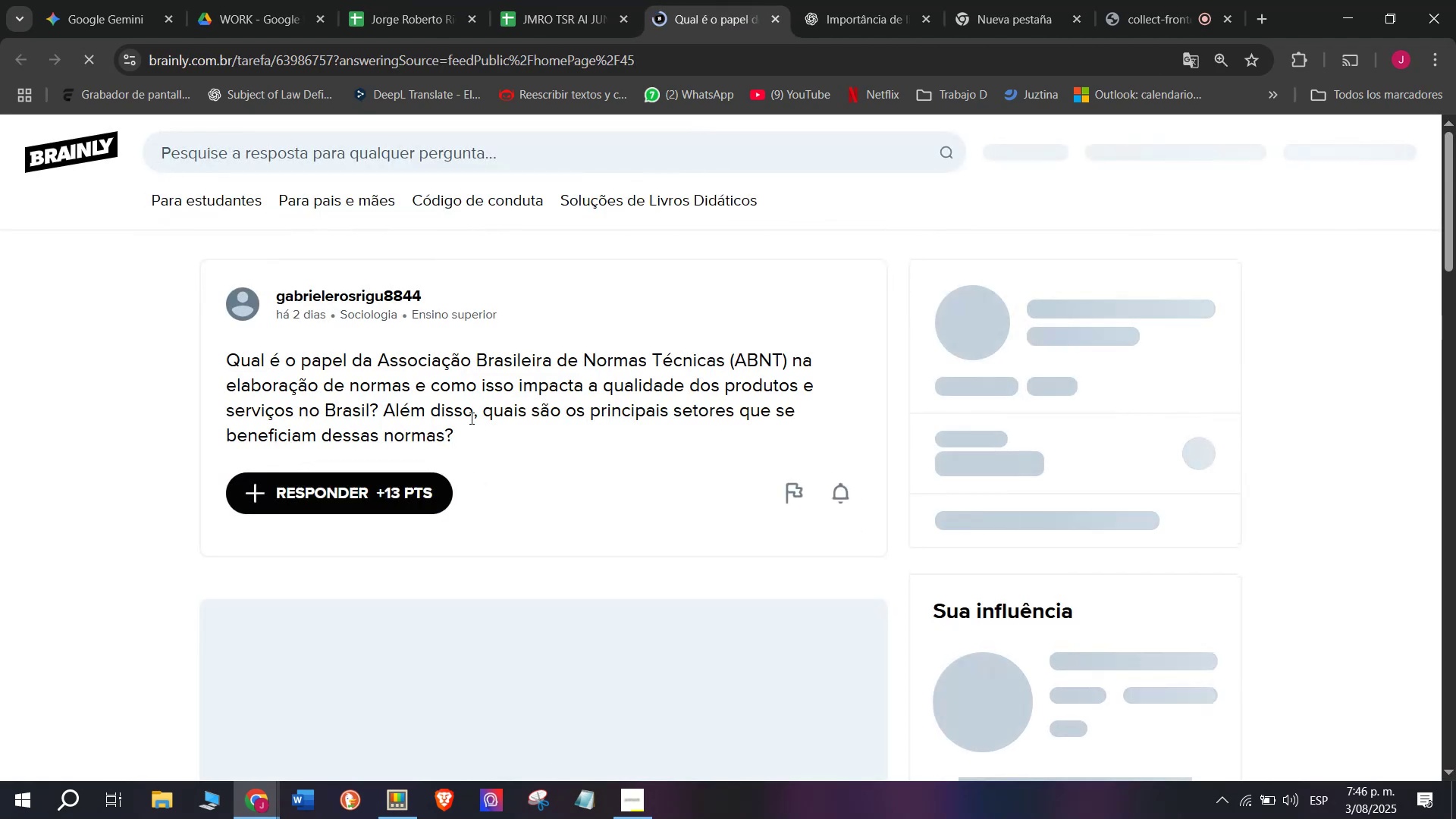 
left_click_drag(start_coordinate=[466, 442], to_coordinate=[184, 344])
 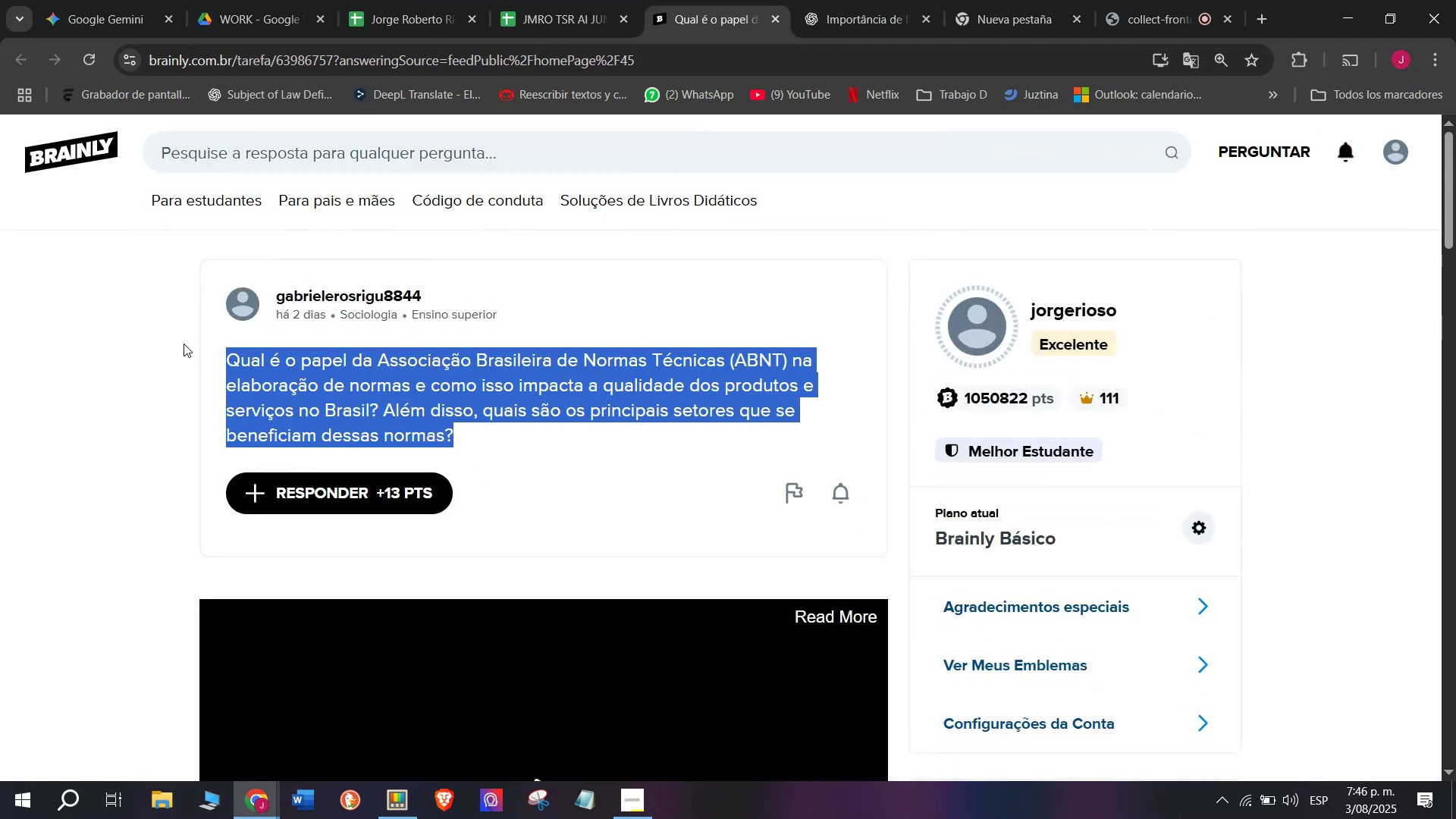 
key(Control+C)
 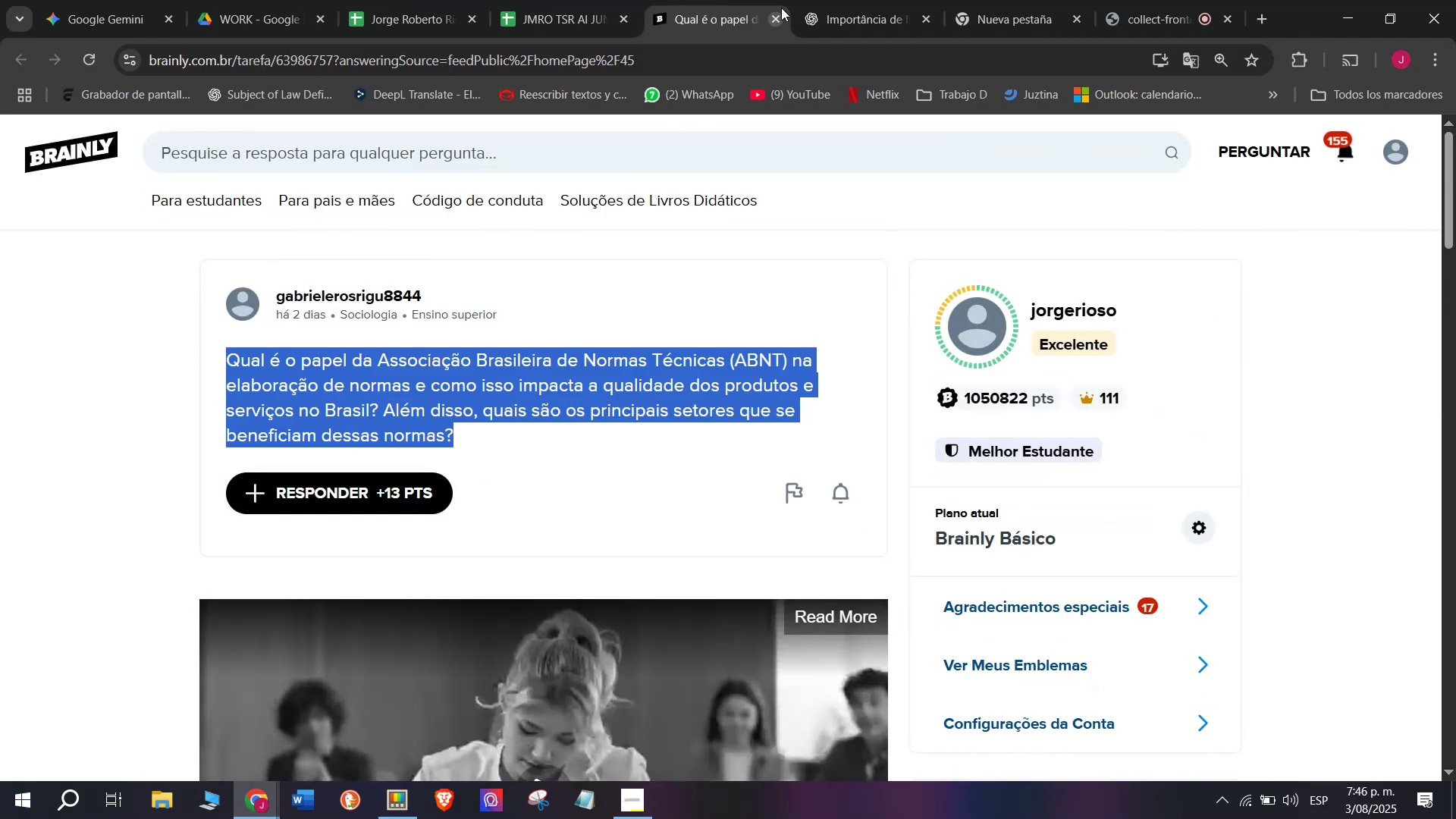 
left_click([817, 0])
 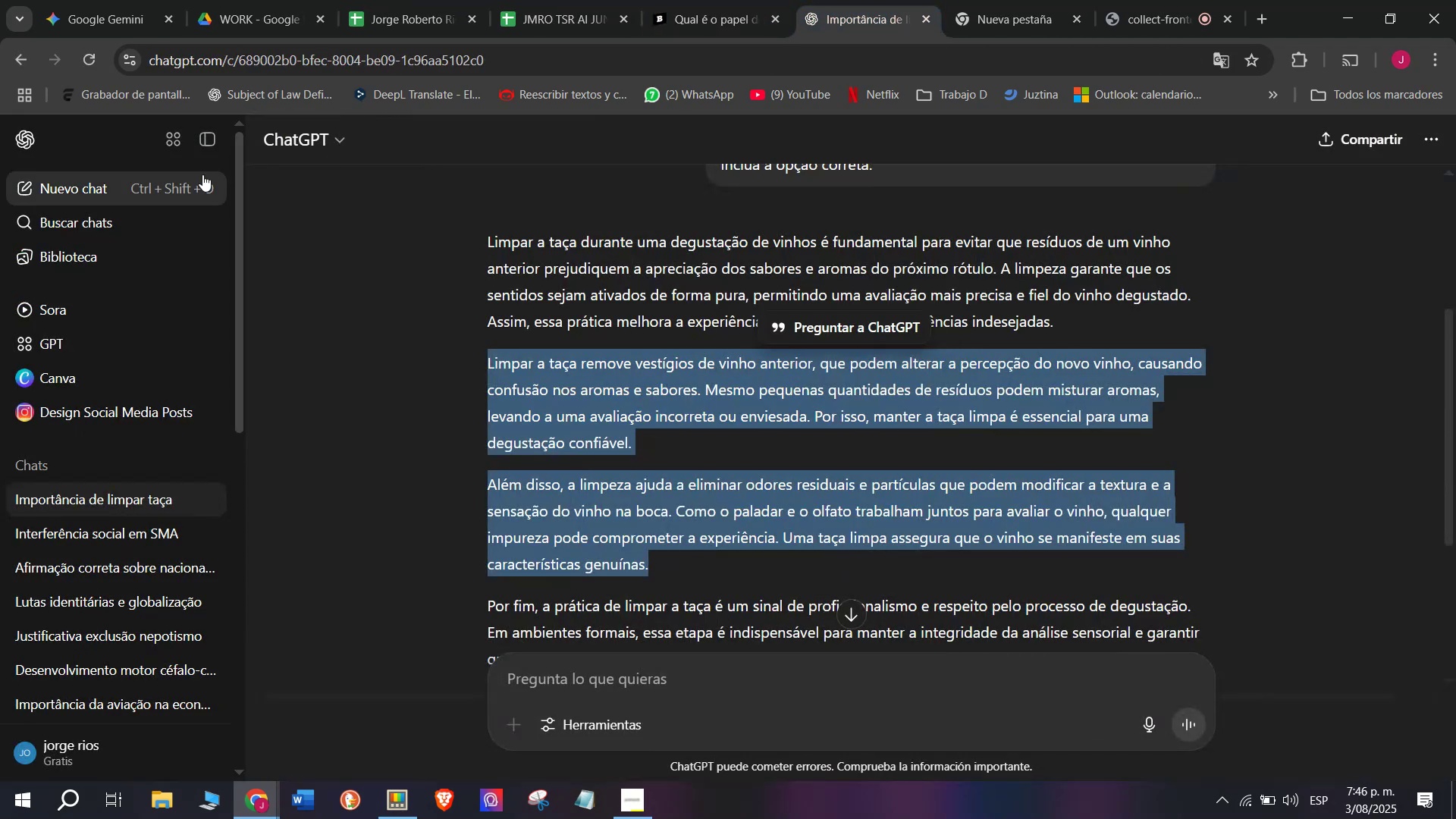 
left_click([108, 185])
 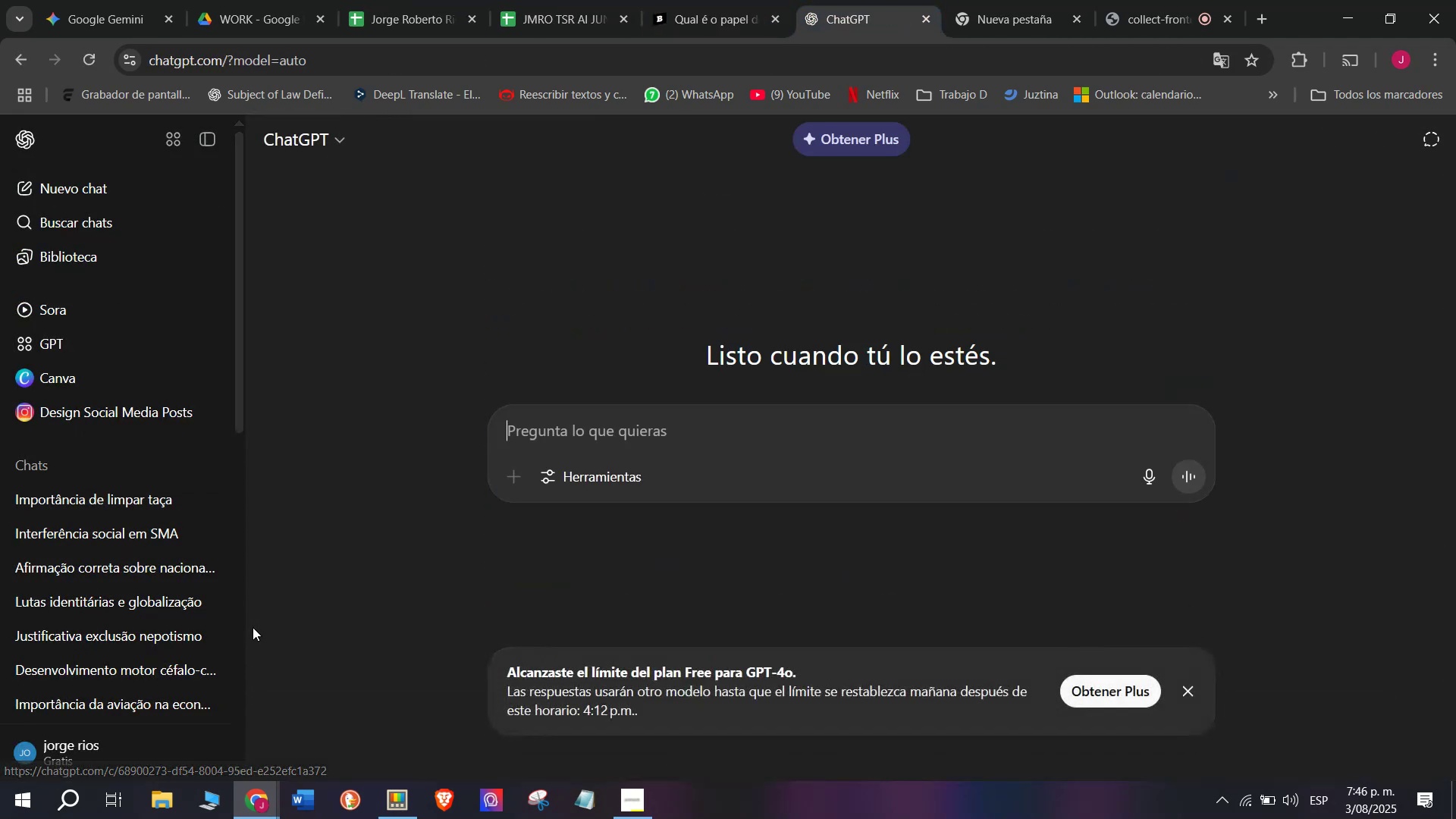 
key(Meta+MetaLeft)
 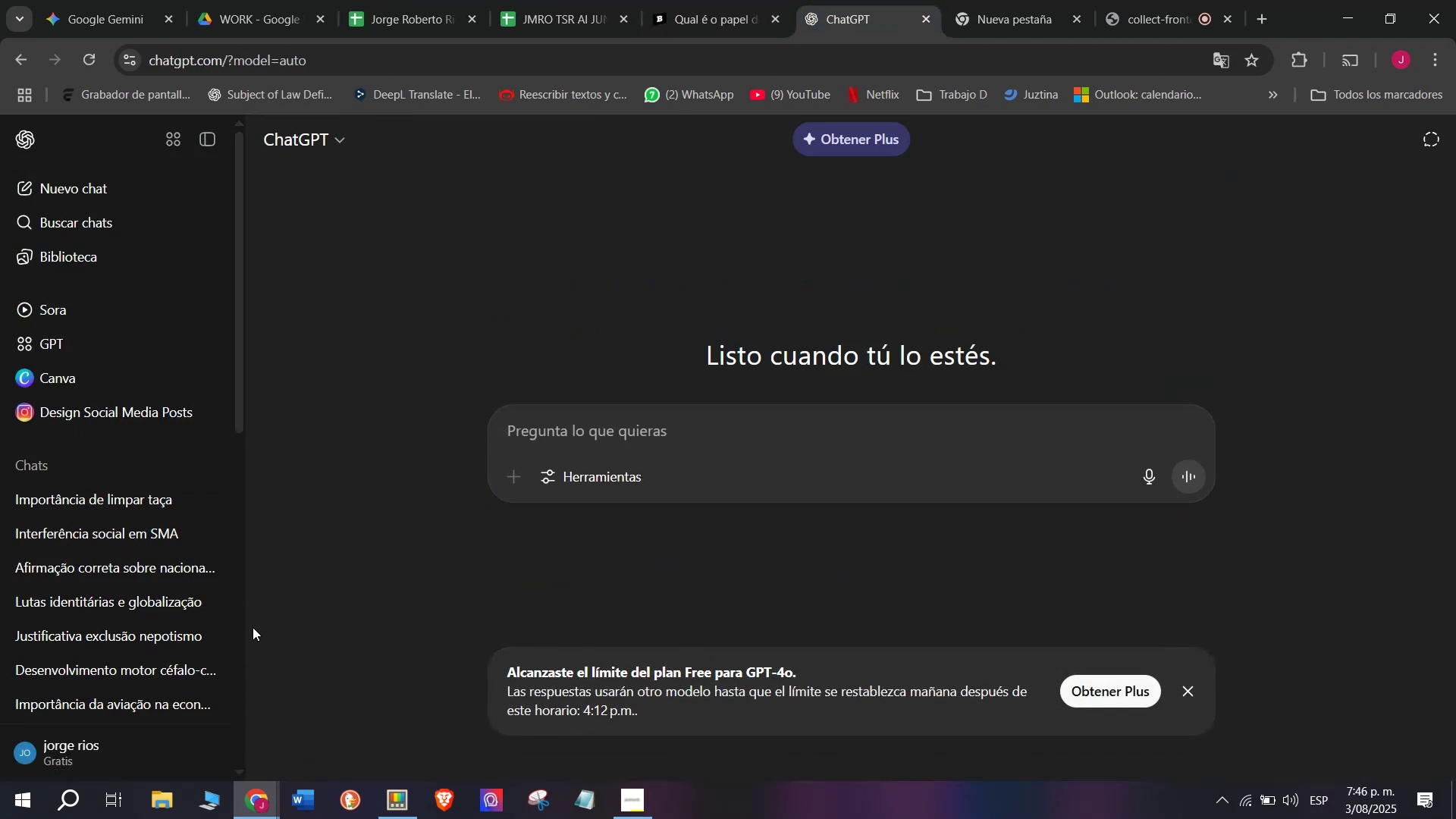 
key(Meta+V)
 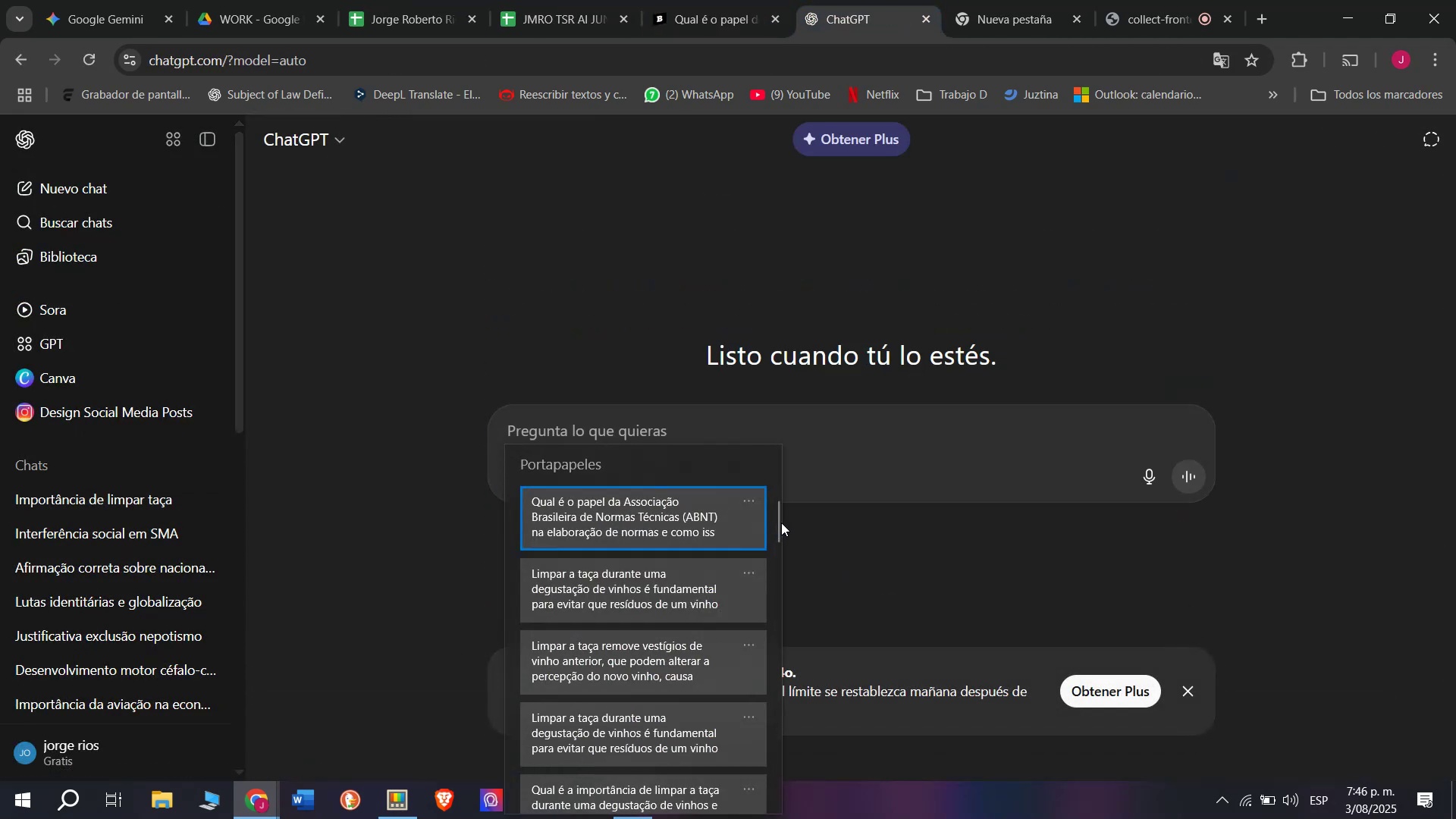 
left_click_drag(start_coordinate=[780, 522], to_coordinate=[757, 818])
 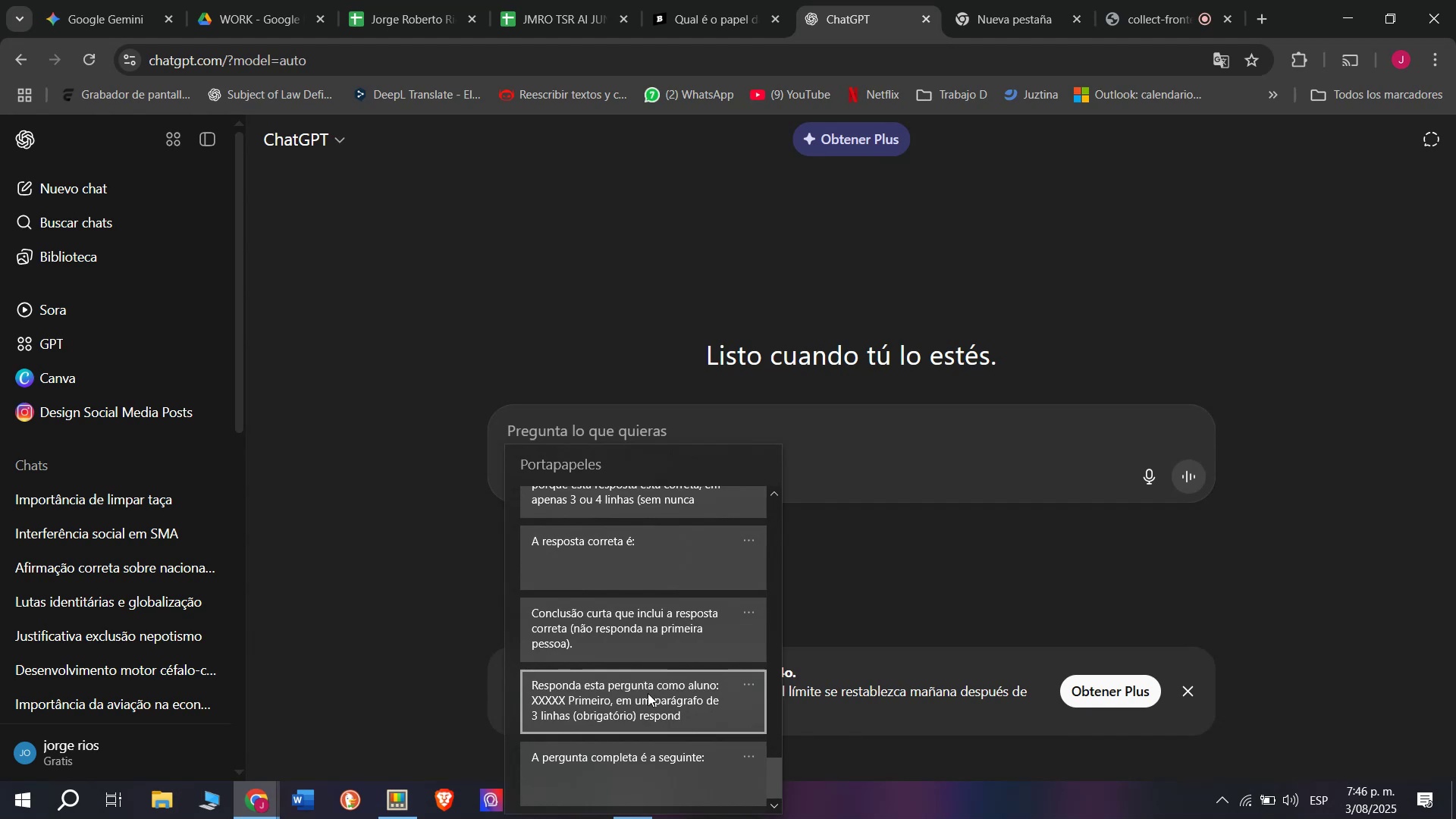 
left_click([648, 692])
 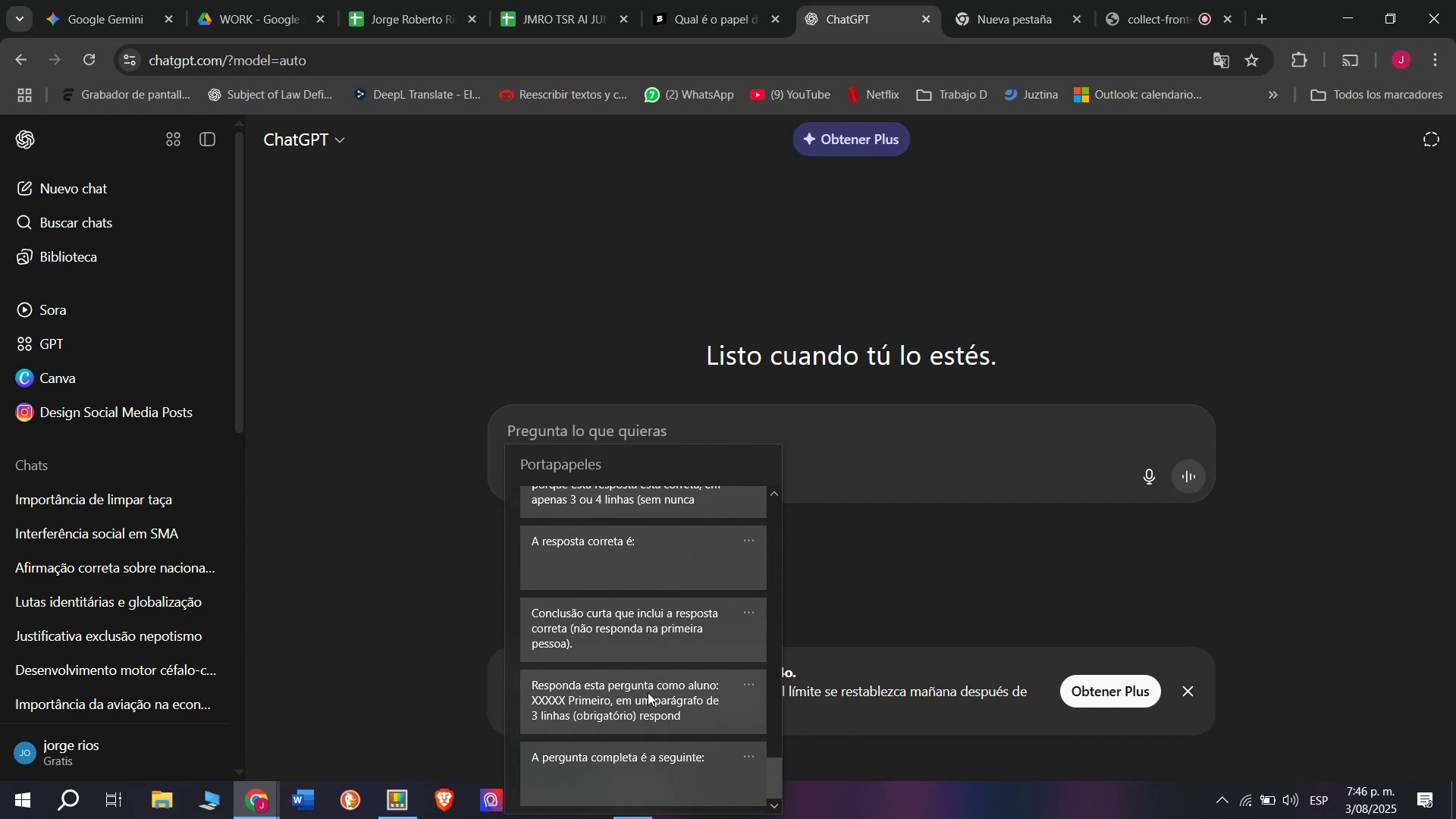 
key(Control+ControlLeft)
 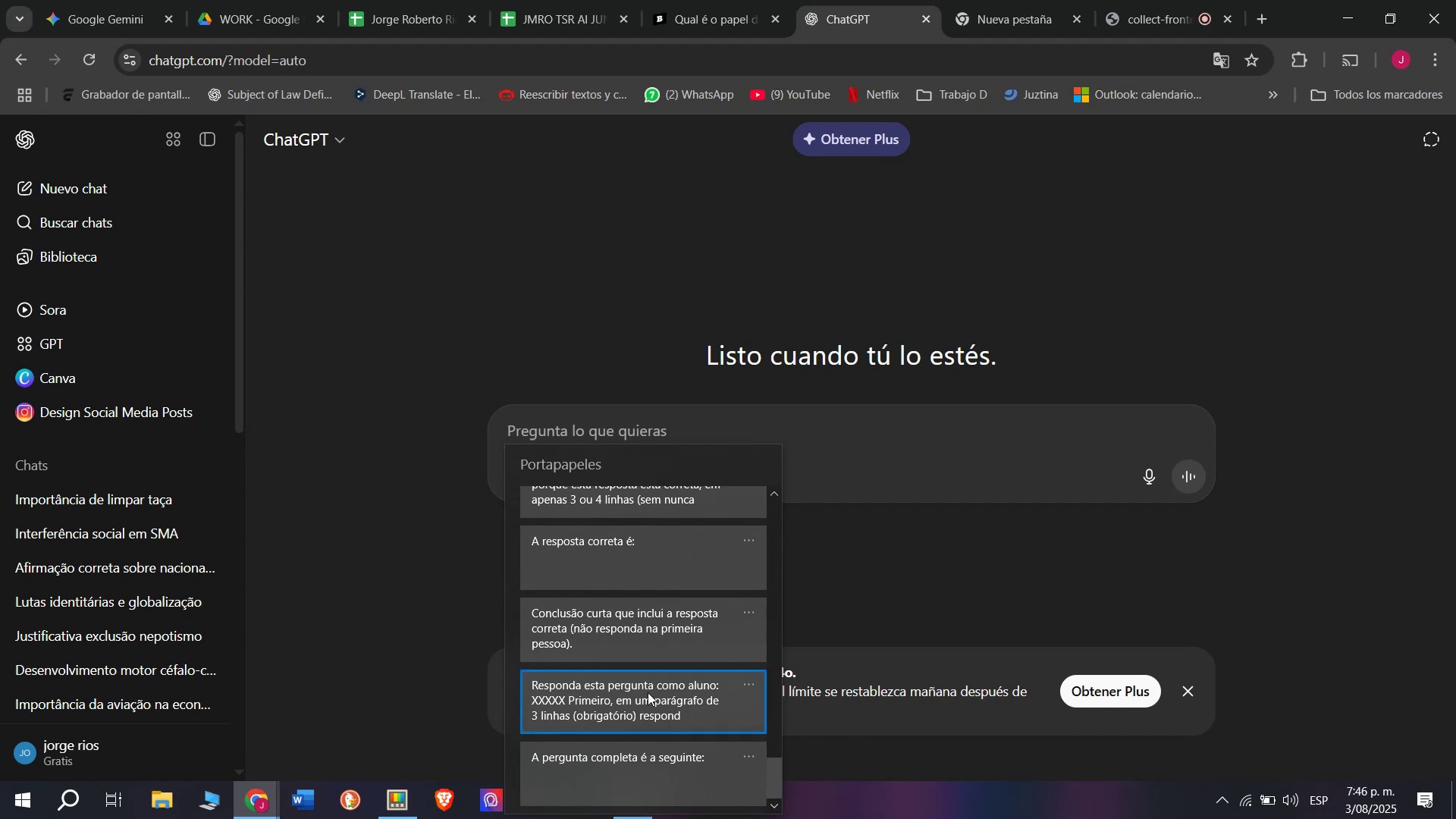 
key(Control+V)
 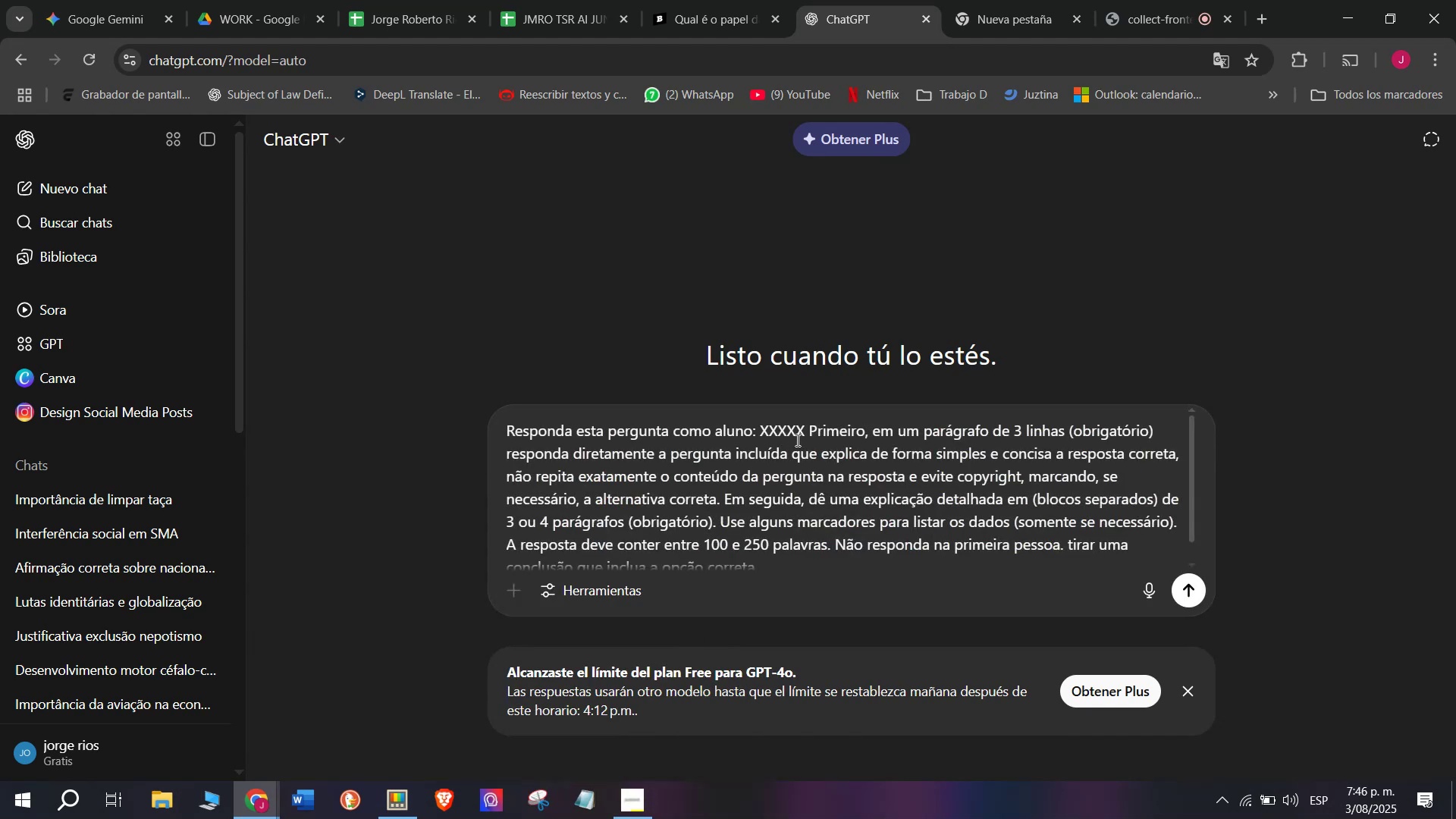 
left_click_drag(start_coordinate=[809, 431], to_coordinate=[764, 422])
 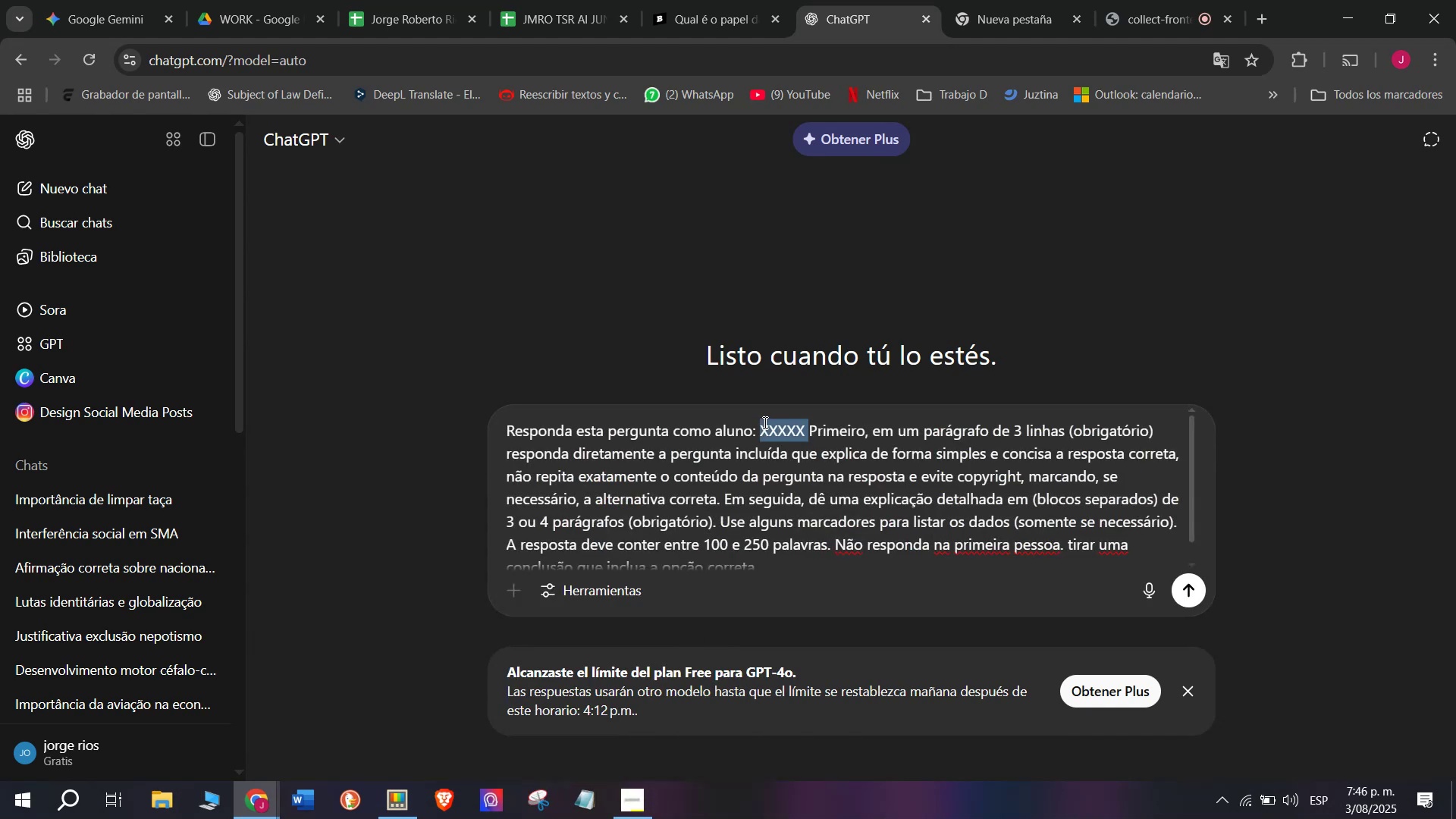 
key(Meta+MetaLeft)
 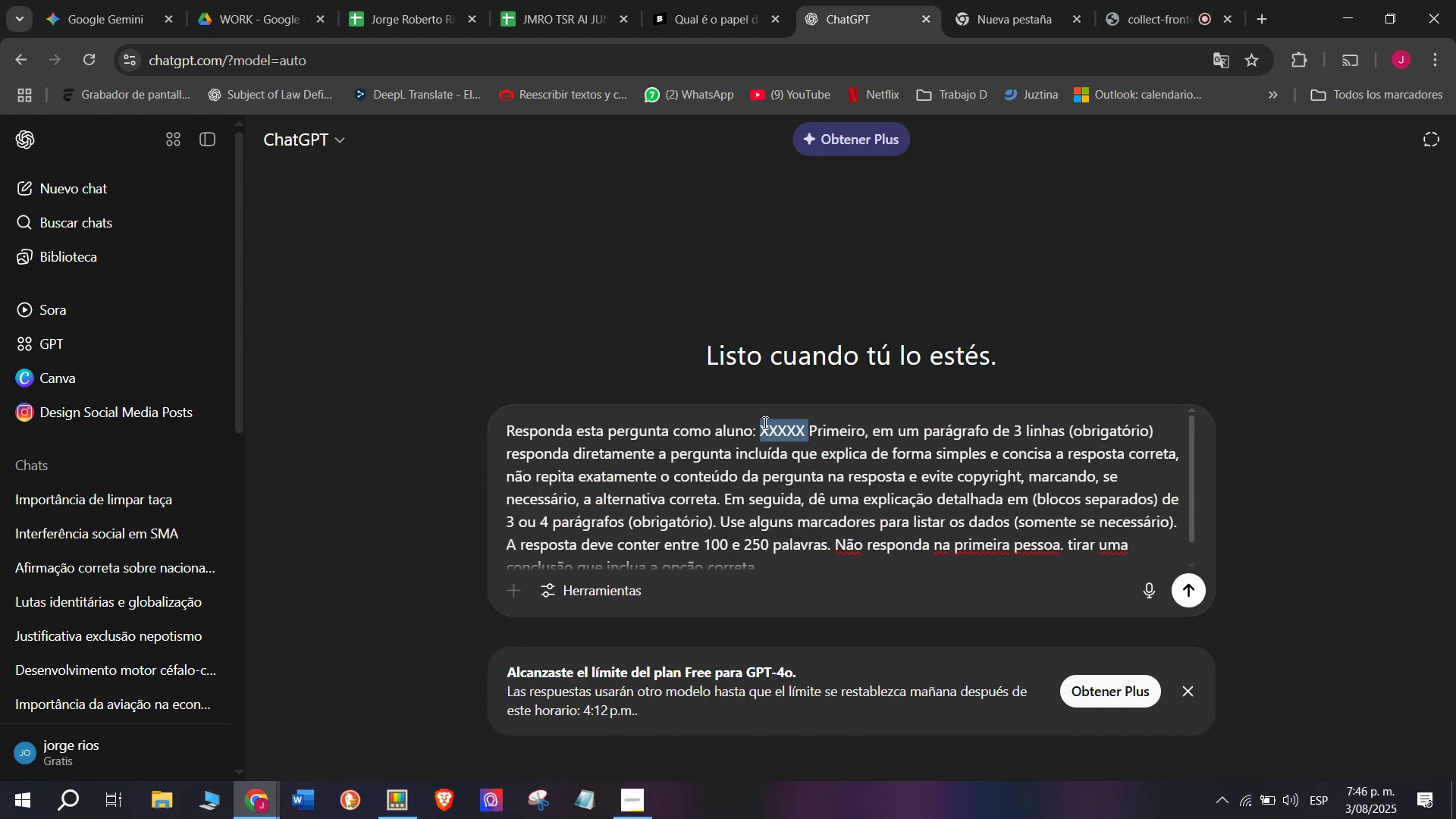 
key(Meta+V)
 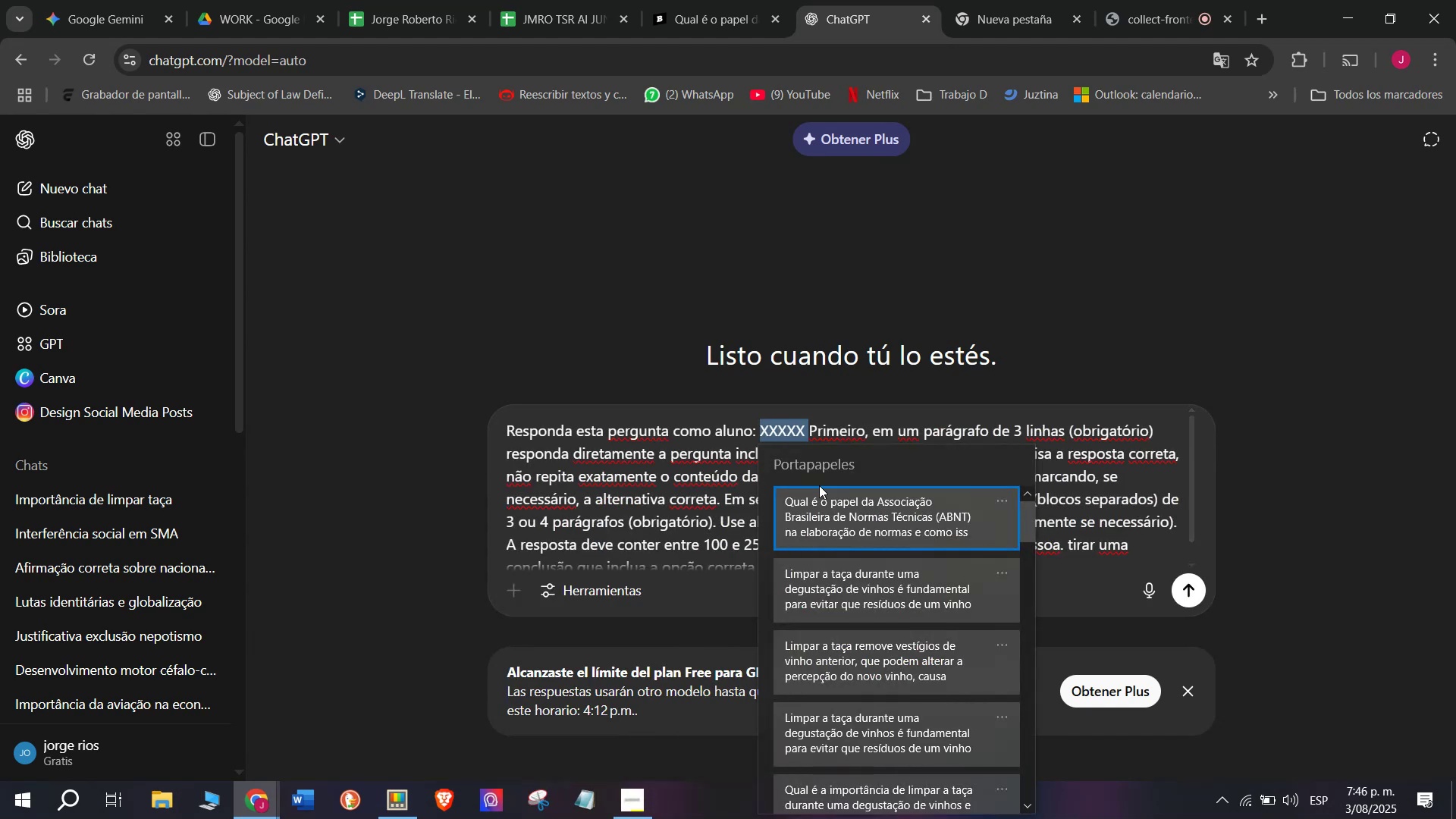 
left_click([830, 523])
 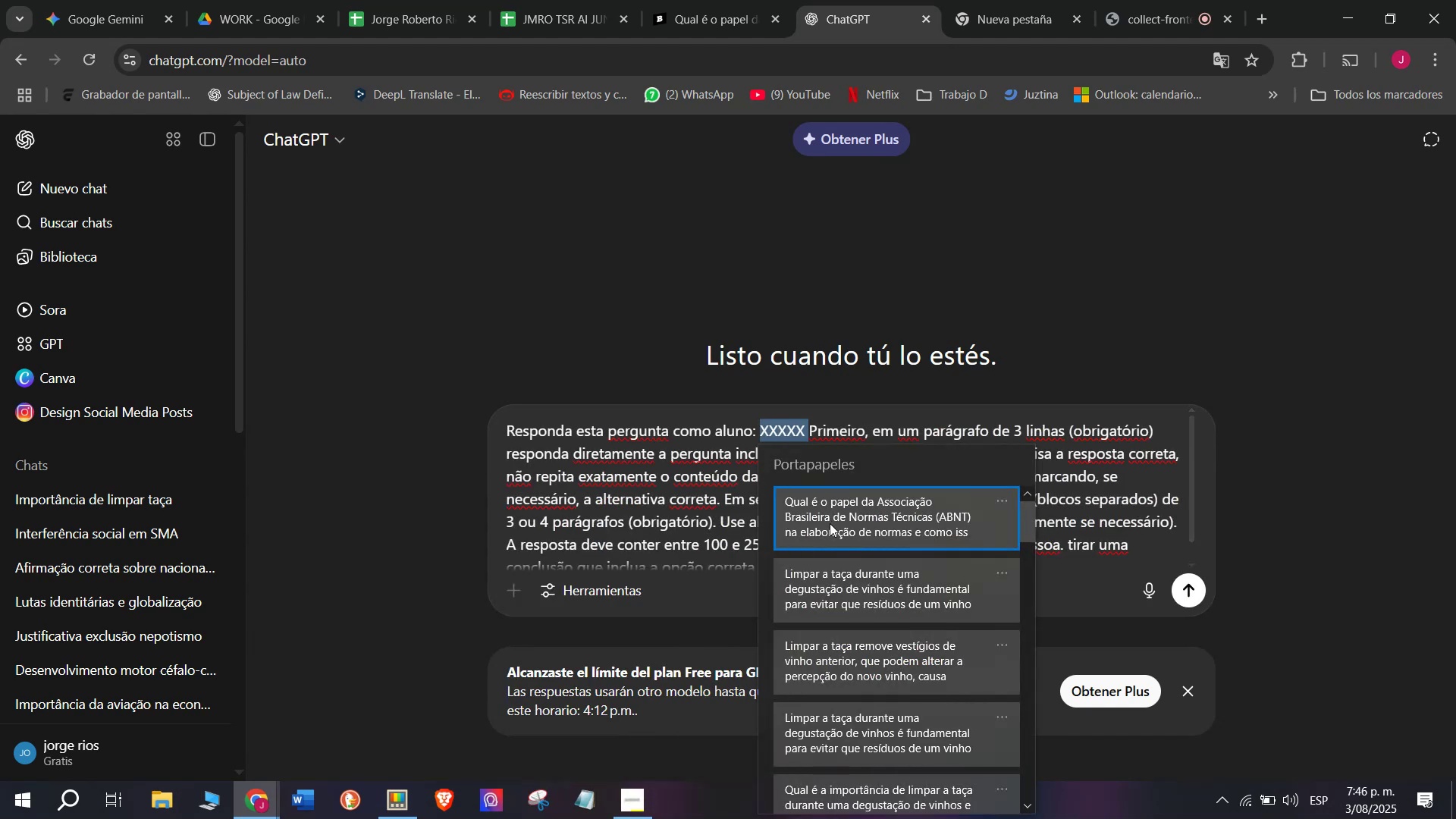 
key(Control+ControlLeft)
 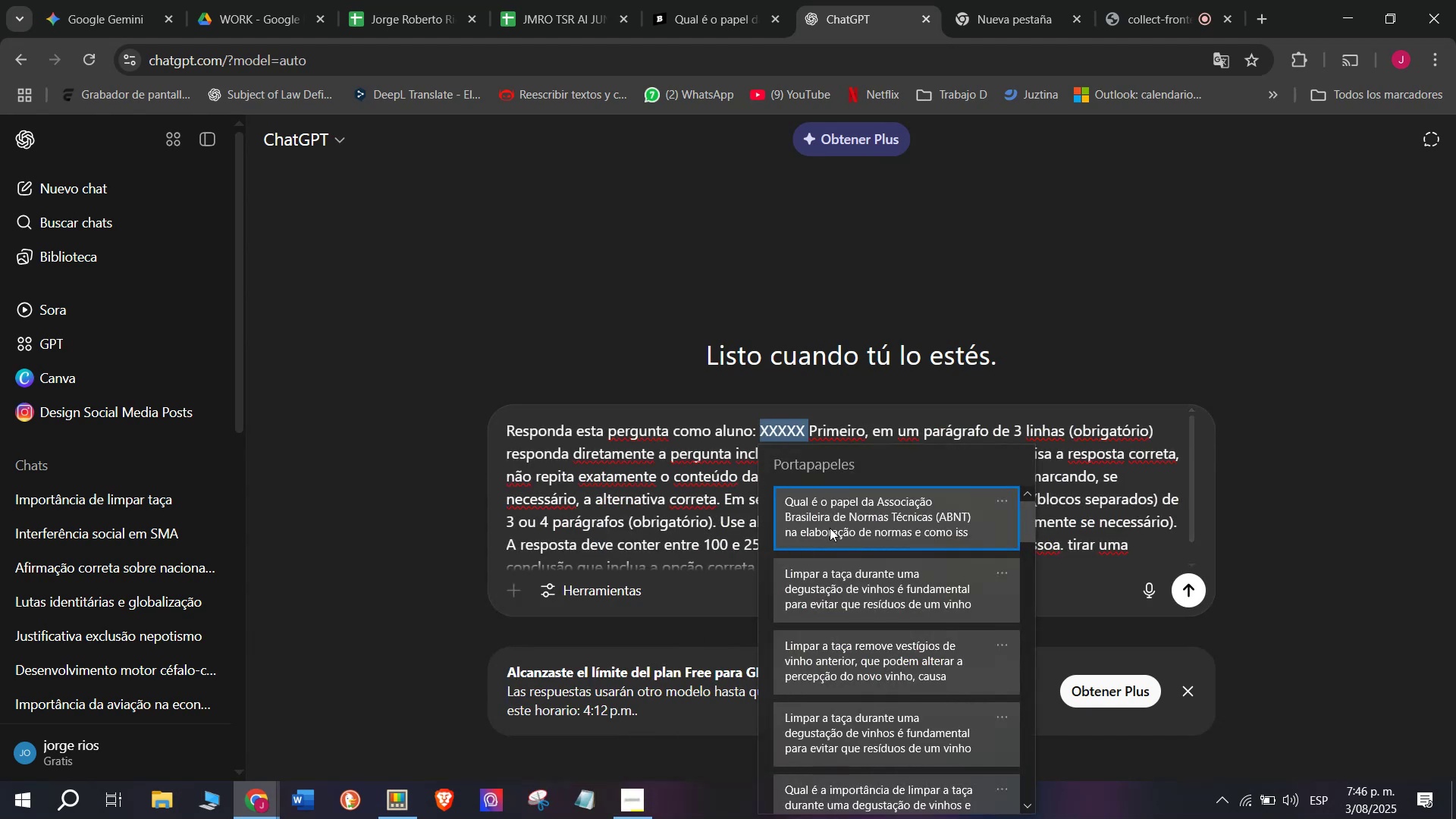 
key(Control+V)
 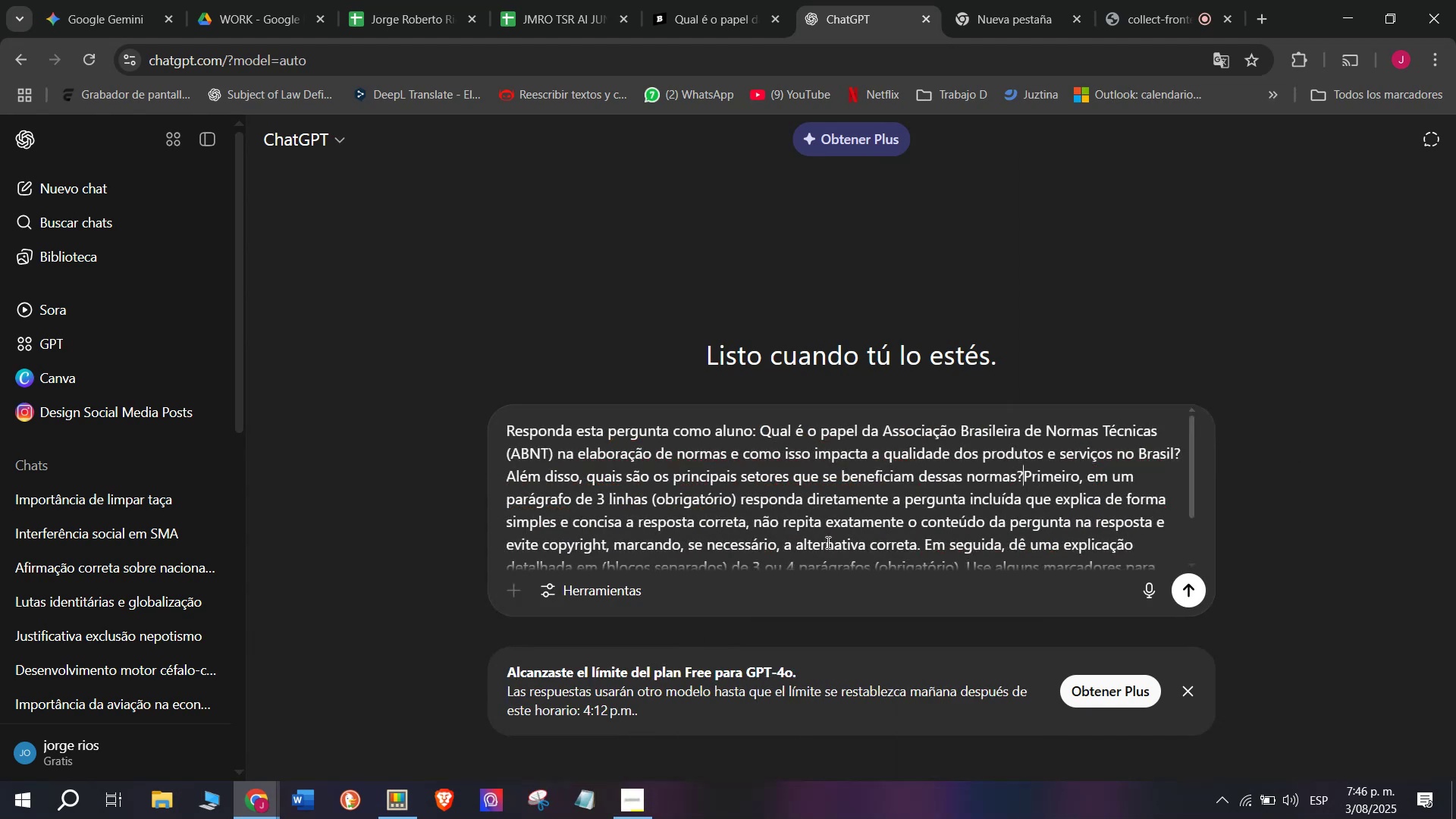 
key(Enter)
 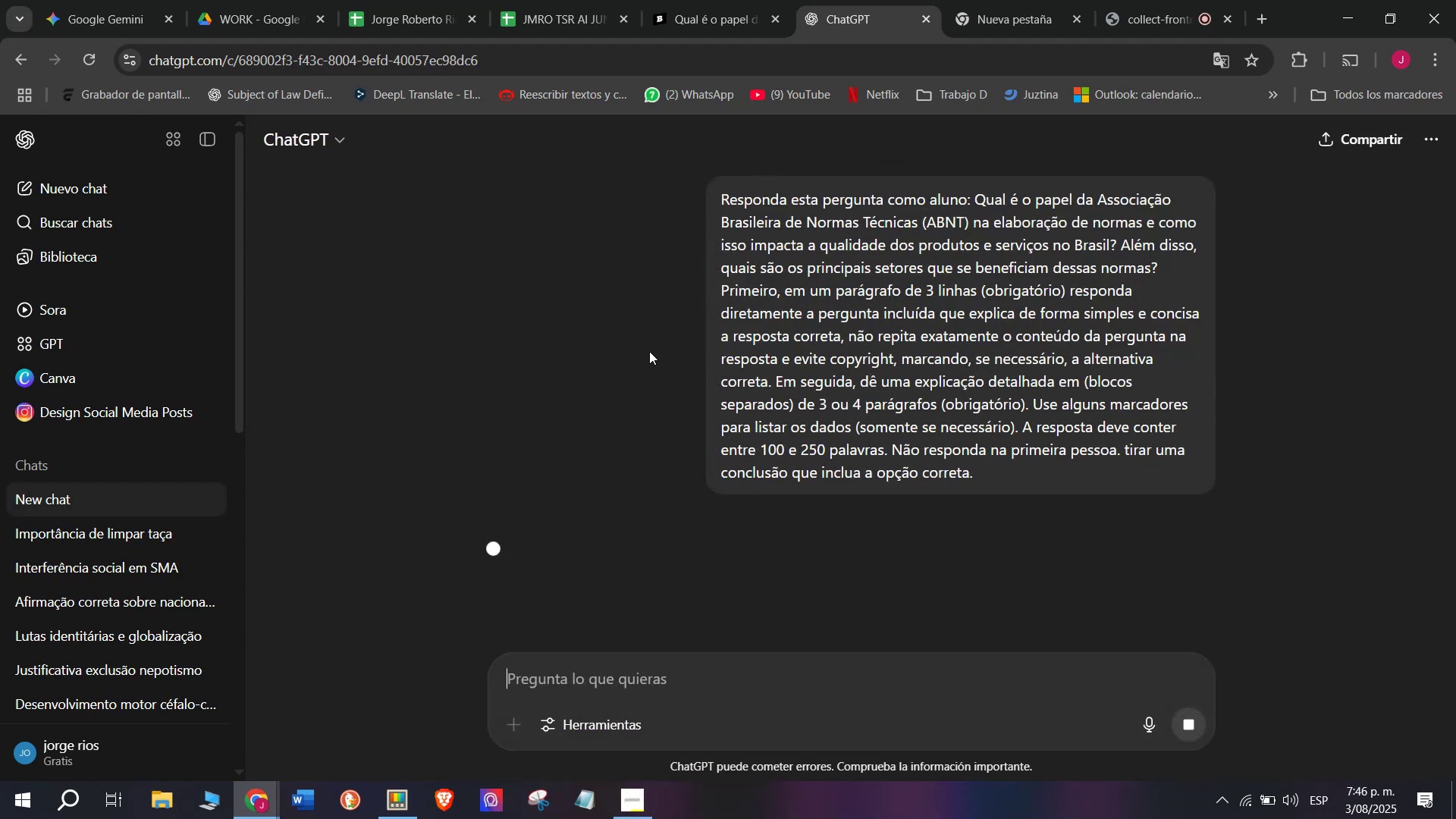 
left_click([571, 0])
 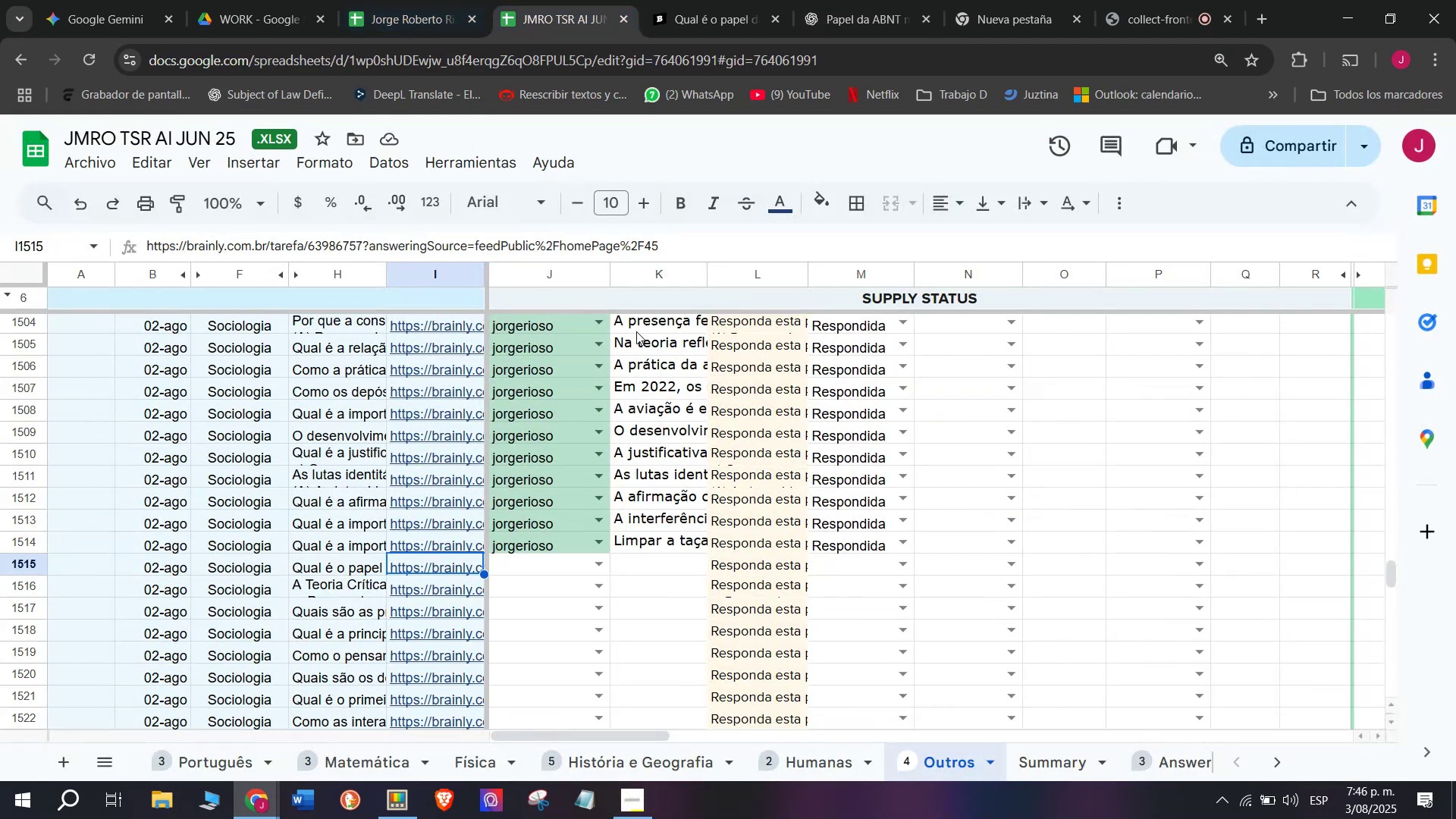 
left_click([819, 0])
 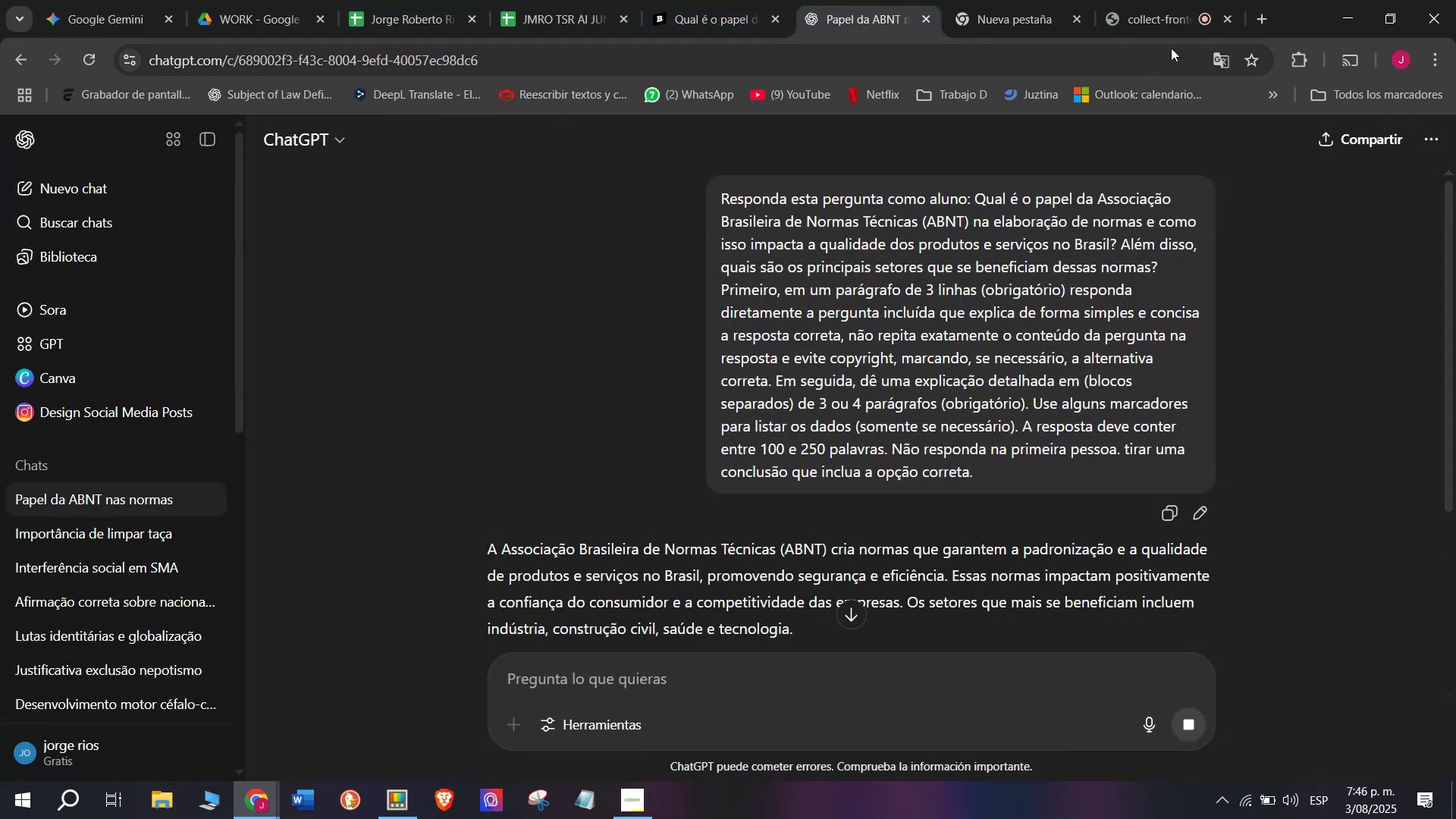 
left_click([1146, 0])
 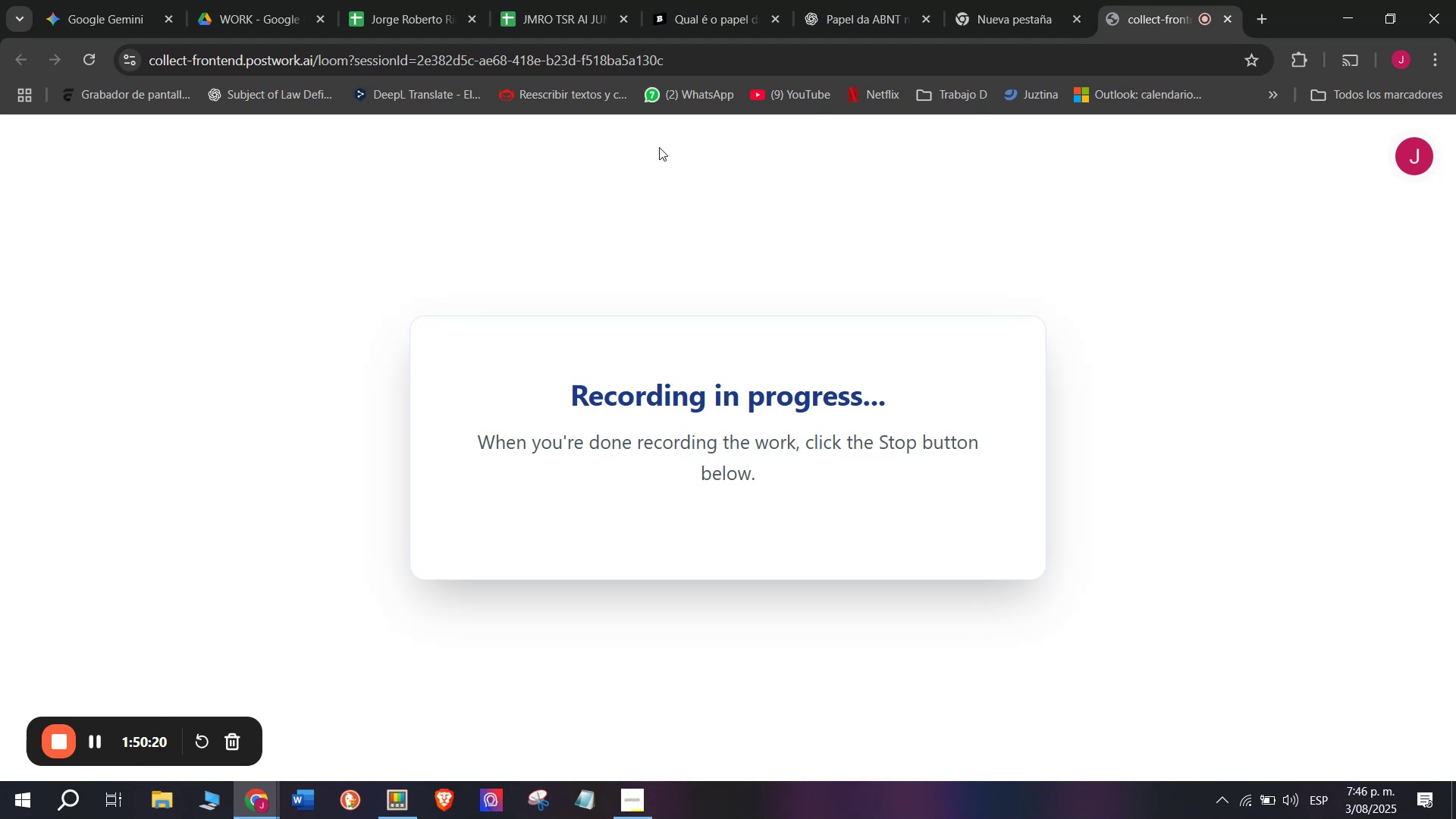 
left_click([693, 0])
 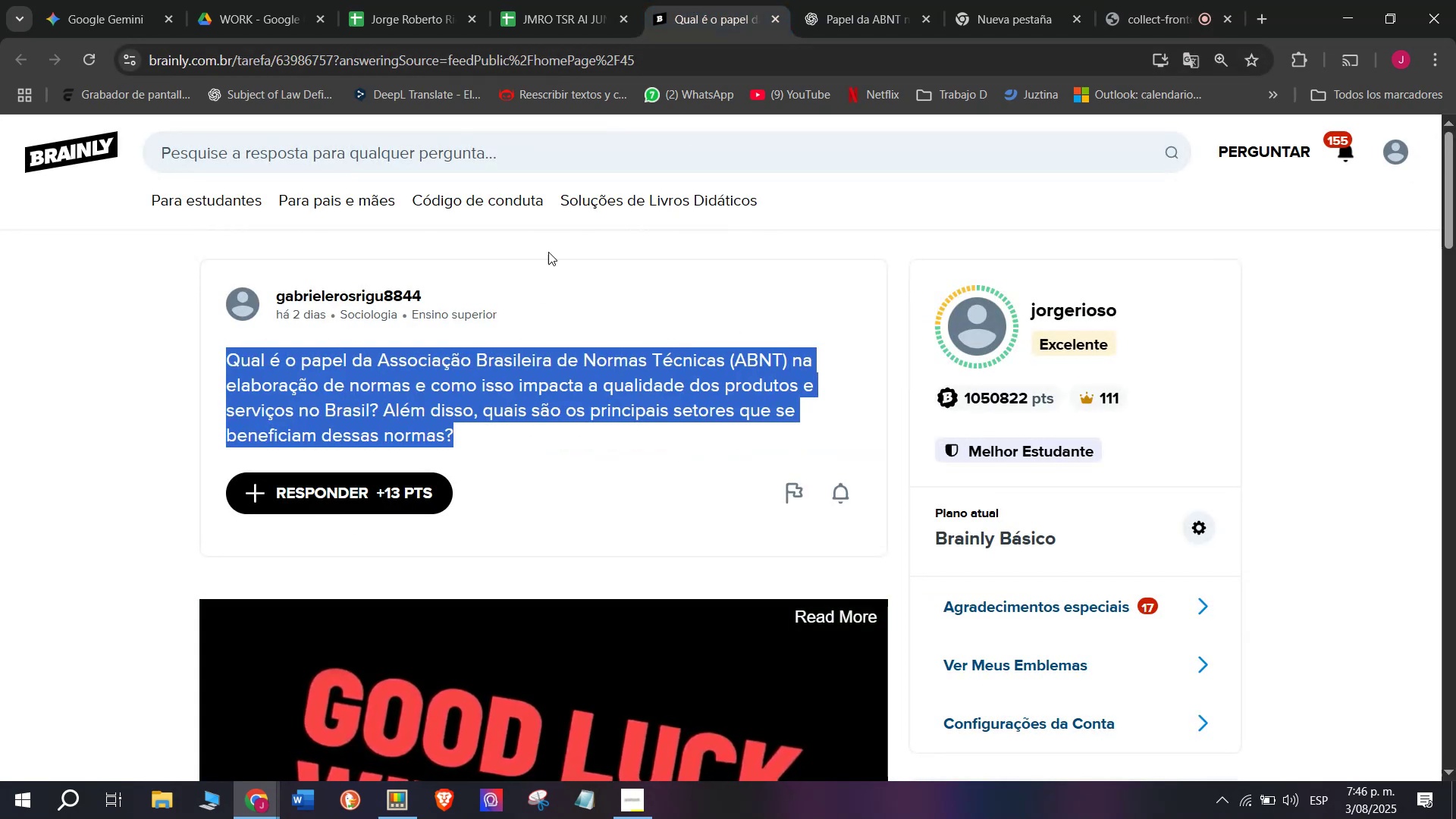 
key(Control+ControlLeft)
 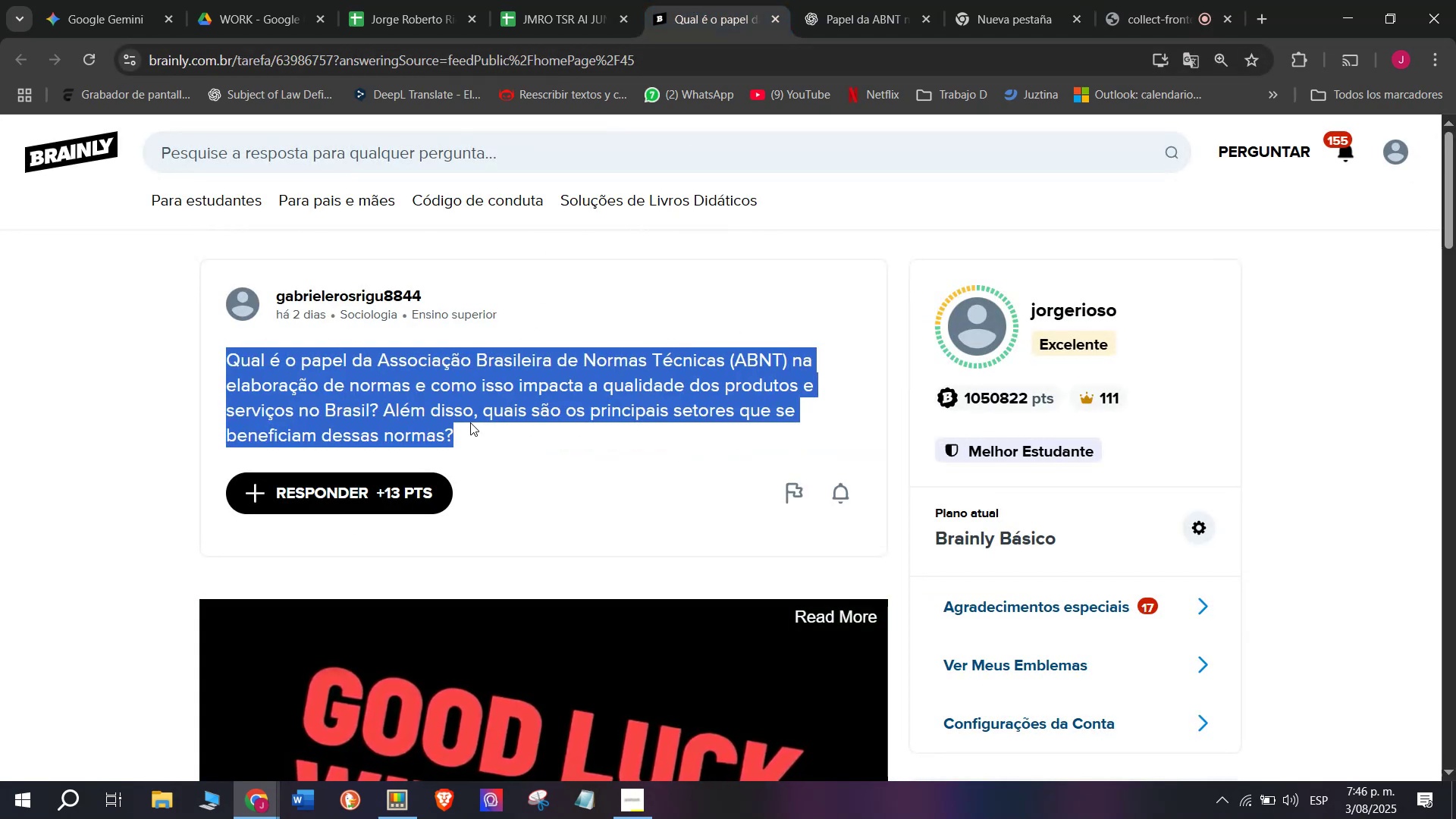 
key(Control+C)
 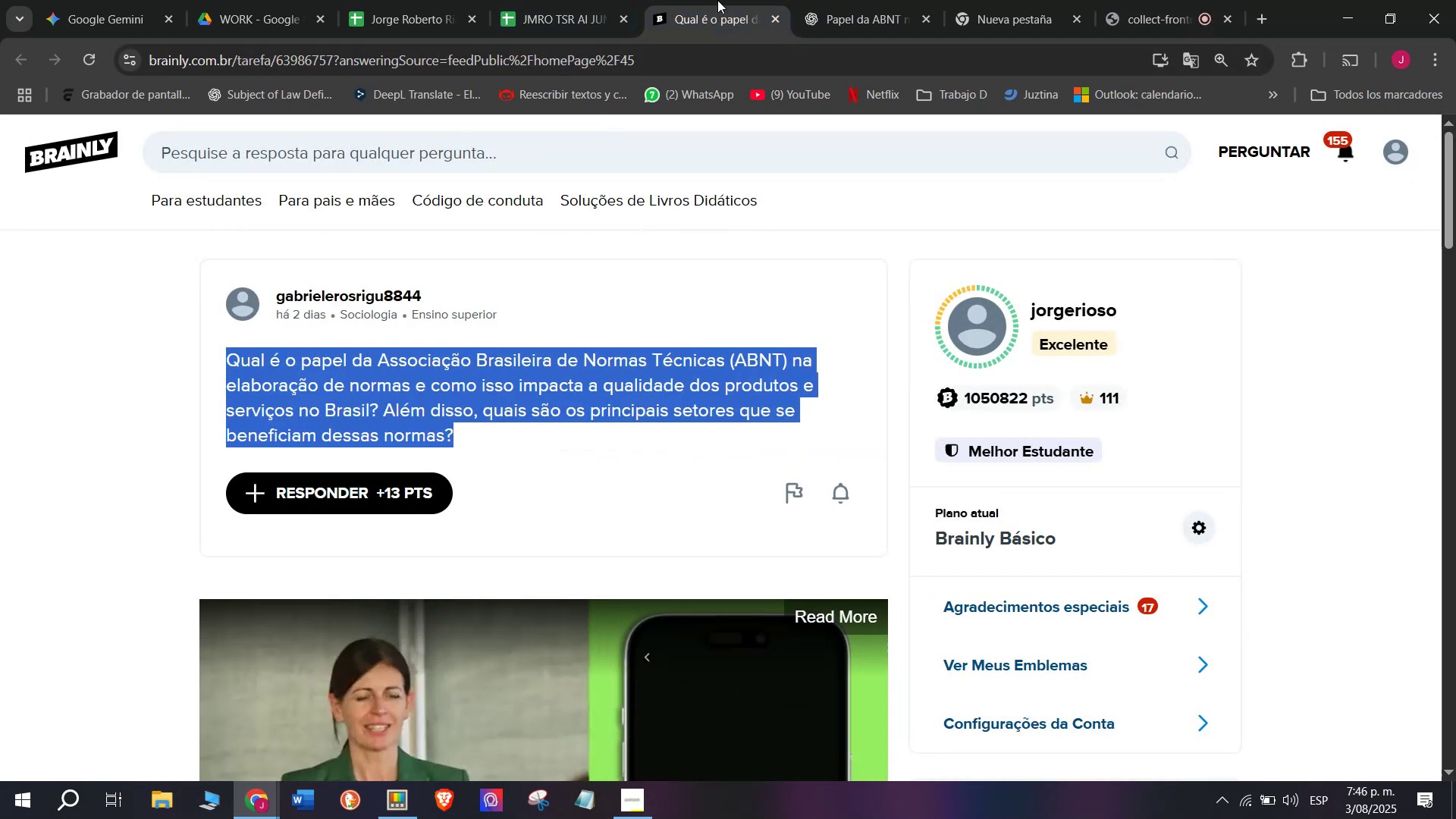 
left_click([857, 0])
 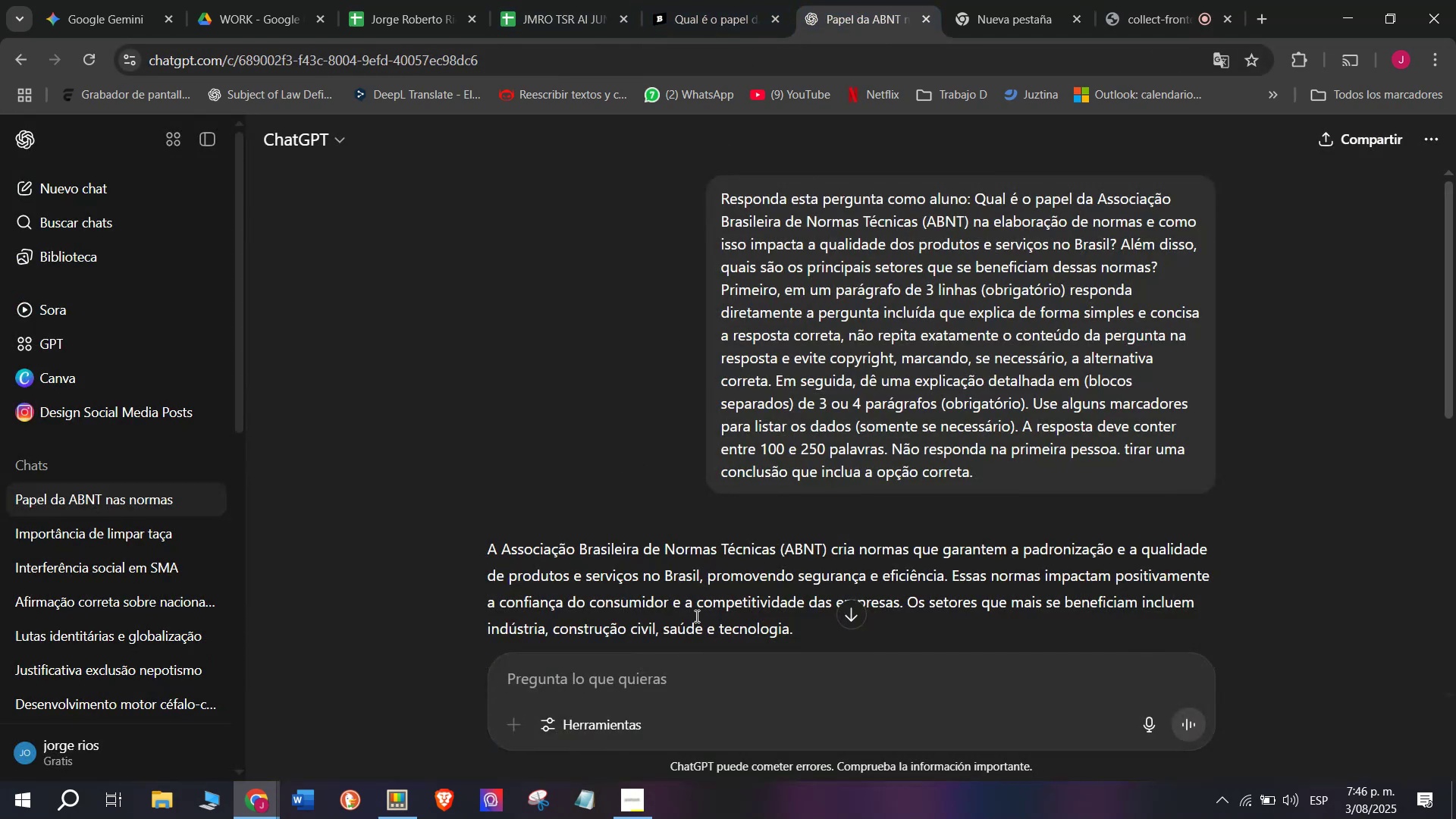 
scroll: coordinate [642, 532], scroll_direction: down, amount: 1.0
 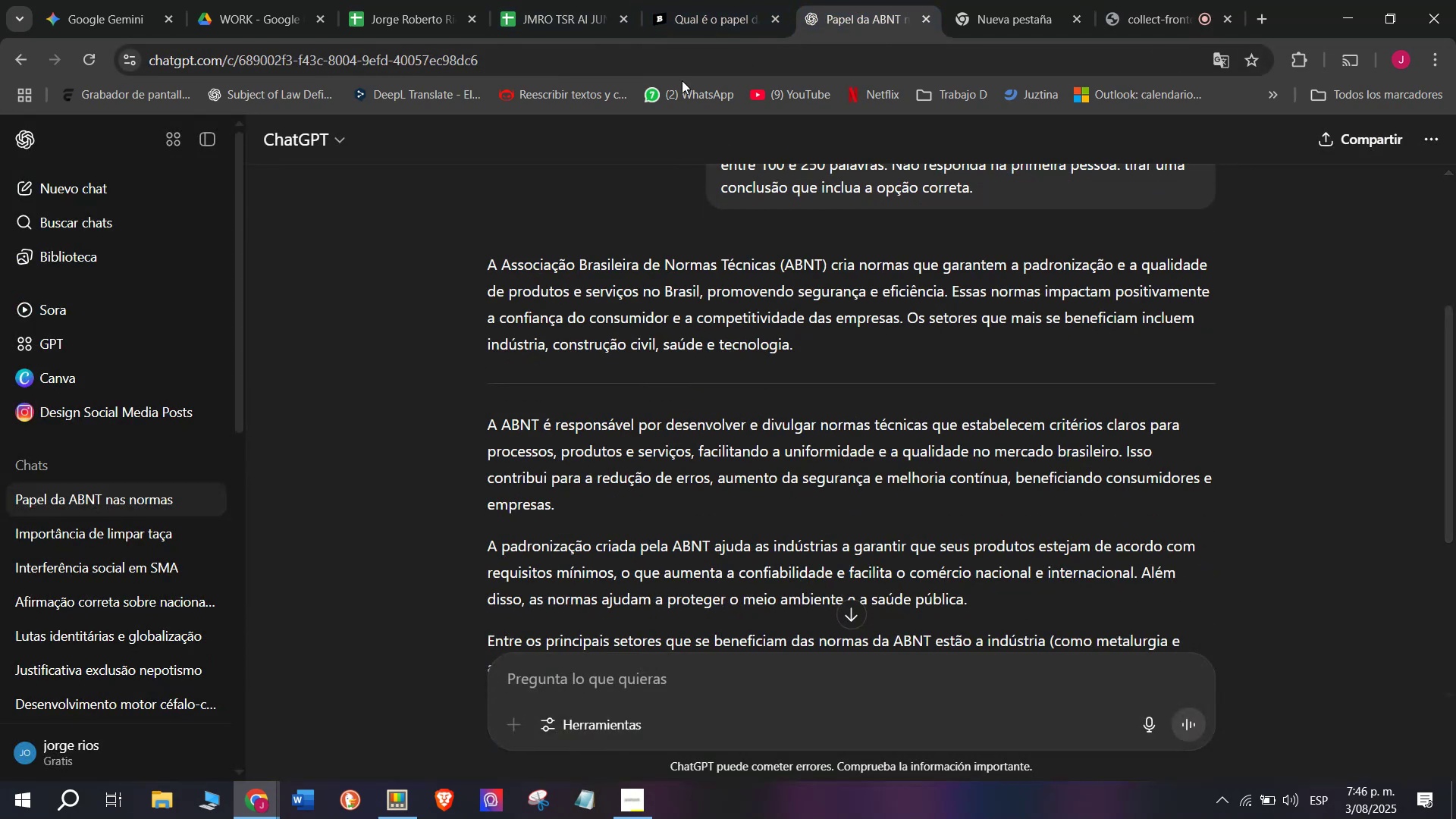 
left_click([698, 0])
 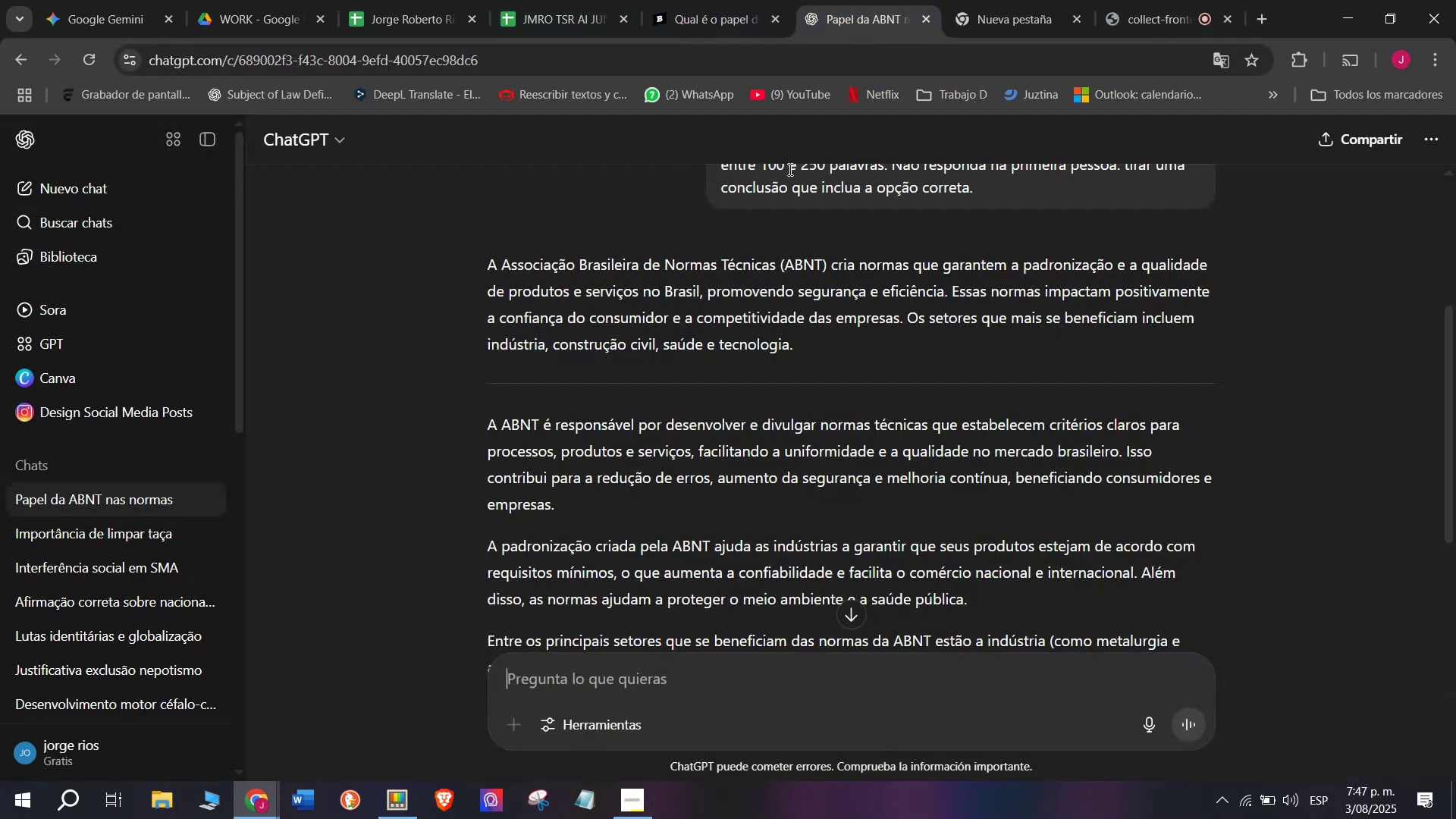 
scroll: coordinate [729, 412], scroll_direction: up, amount: 1.0
 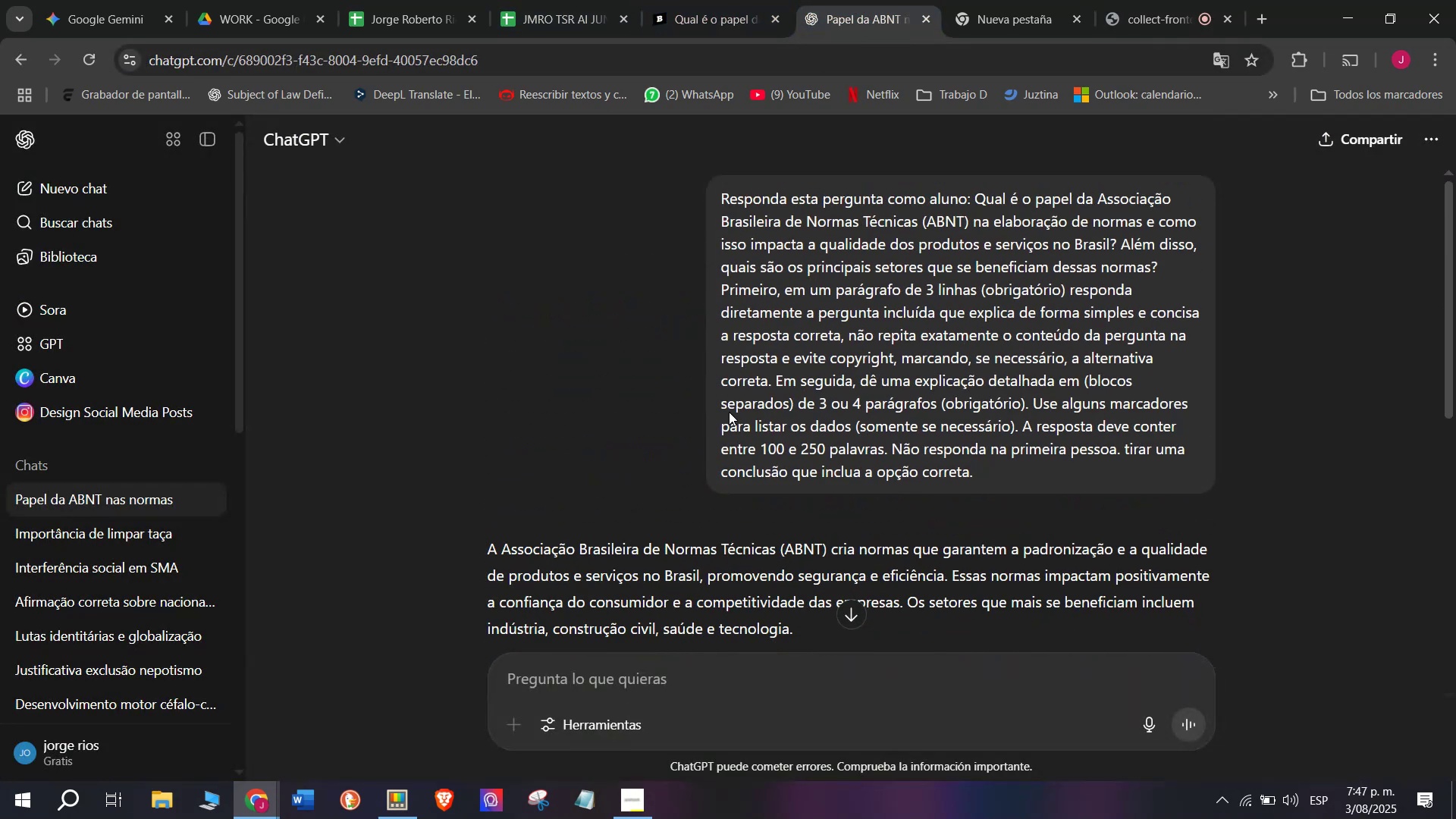 
scroll: coordinate [729, 412], scroll_direction: down, amount: 1.0
 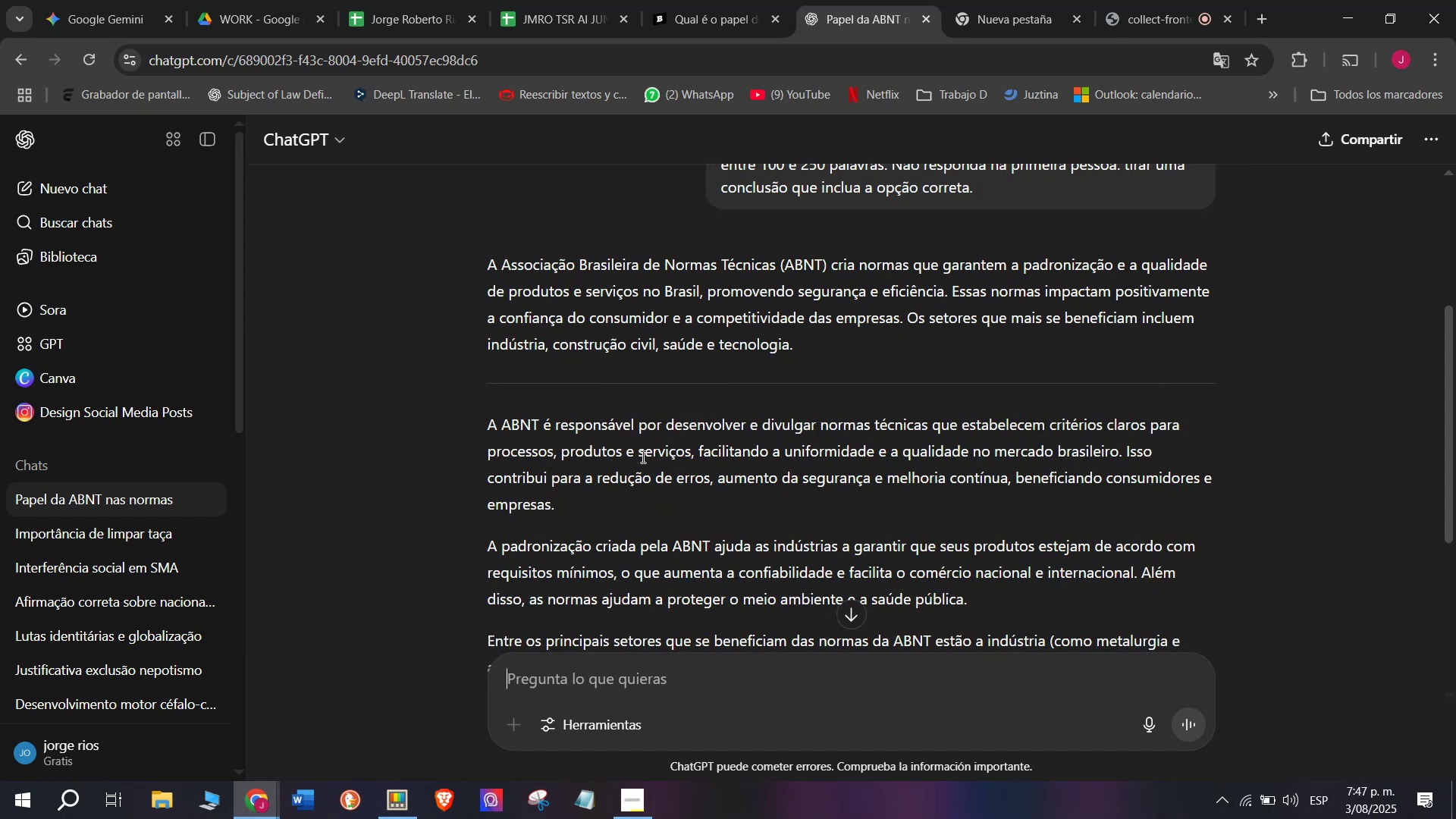 
left_click_drag(start_coordinate=[489, 254], to_coordinate=[1026, 597])
 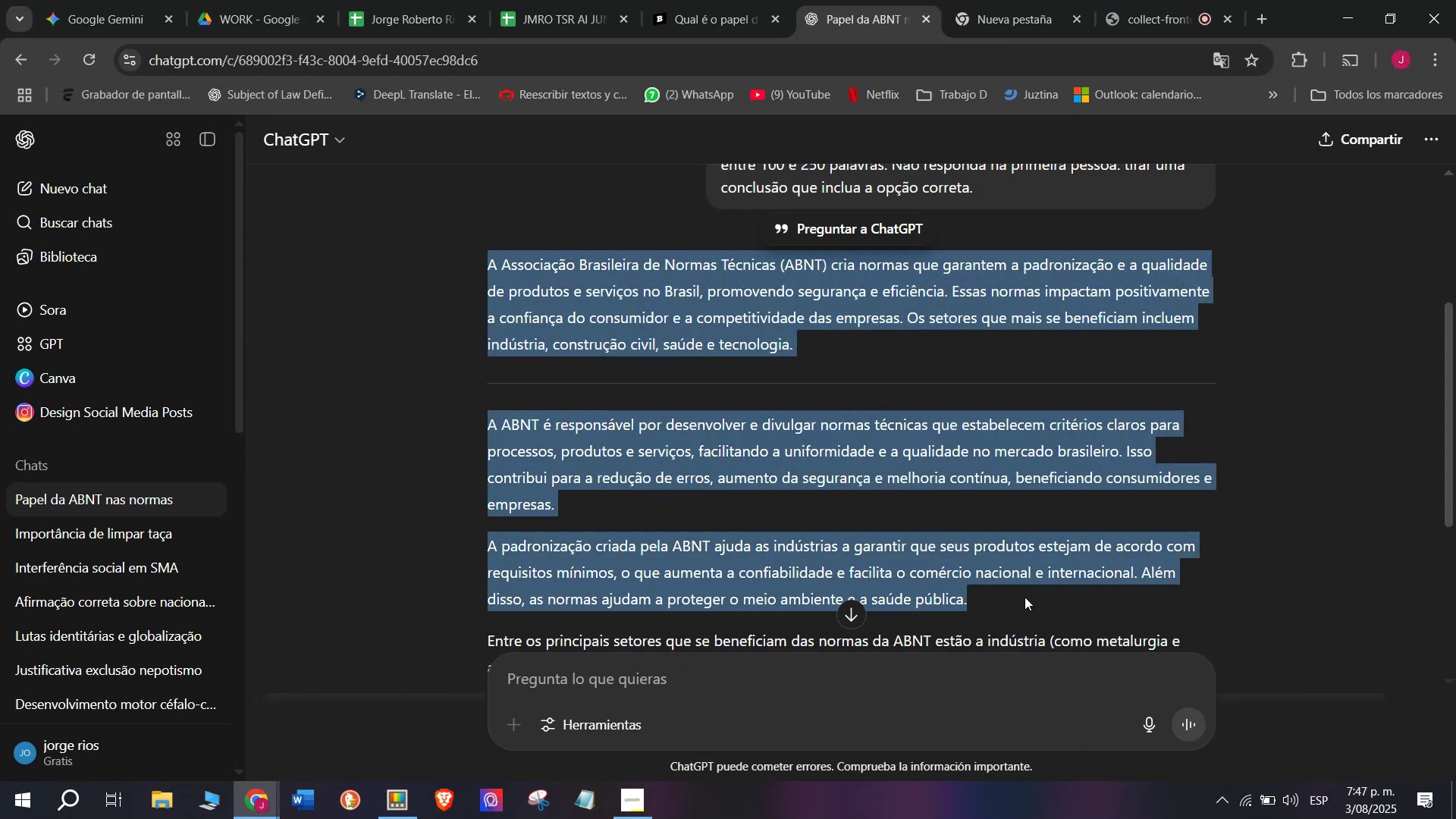 
key(Control+C)
 